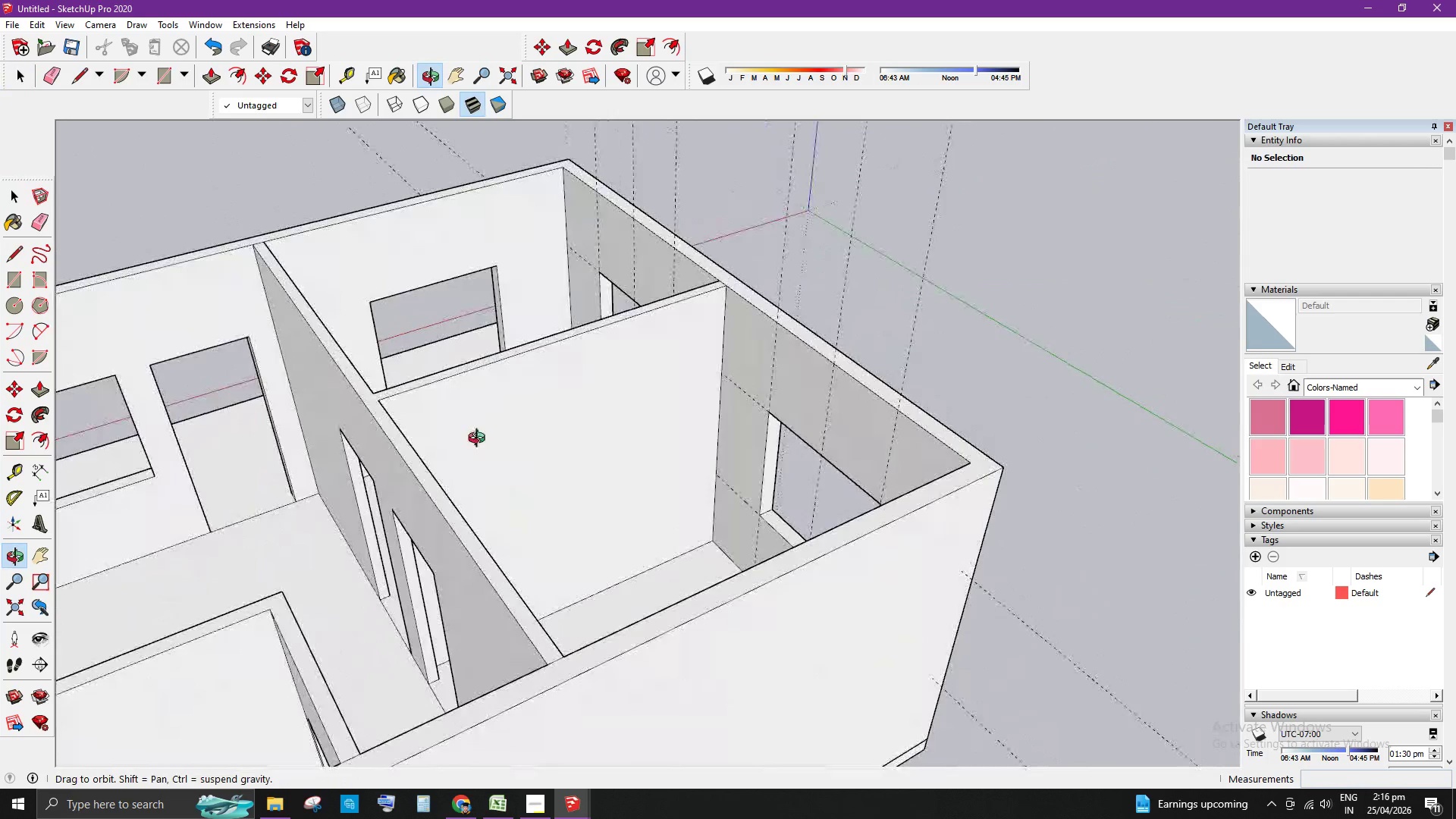 
scroll: coordinate [943, 408], scroll_direction: down, amount: 7.0
 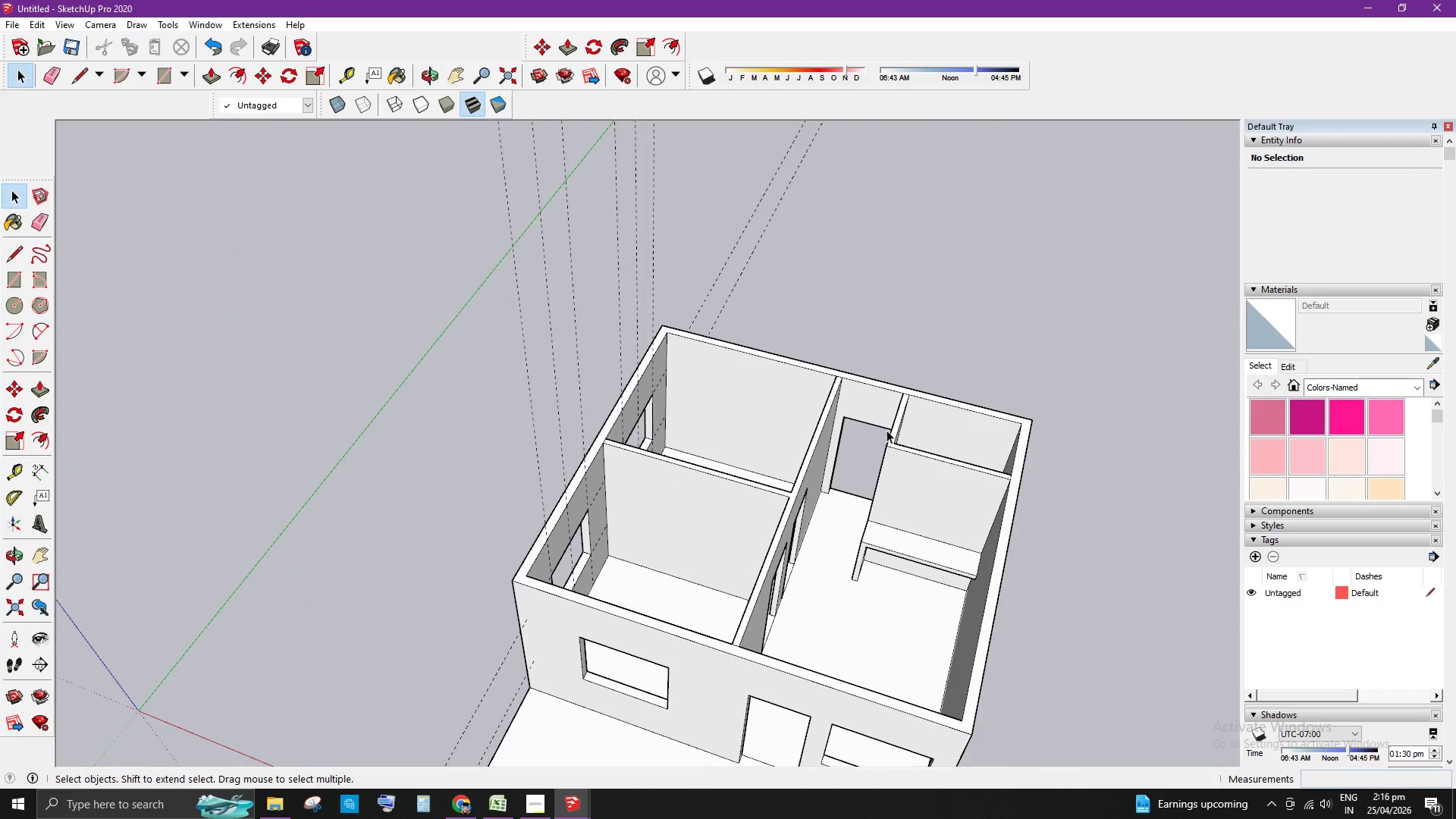 
scroll: coordinate [359, 477], scroll_direction: up, amount: 5.0
 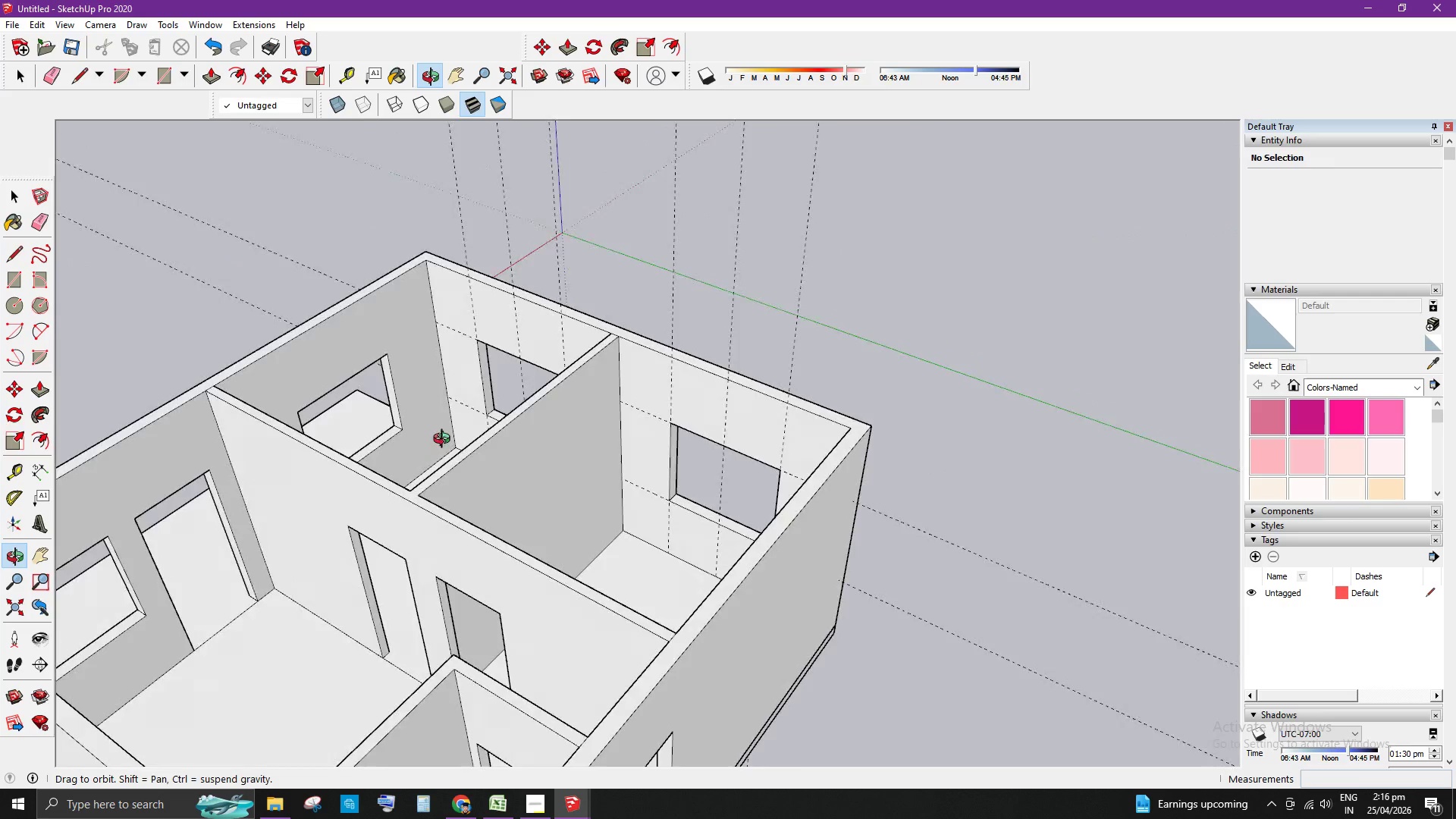 
key(E)
 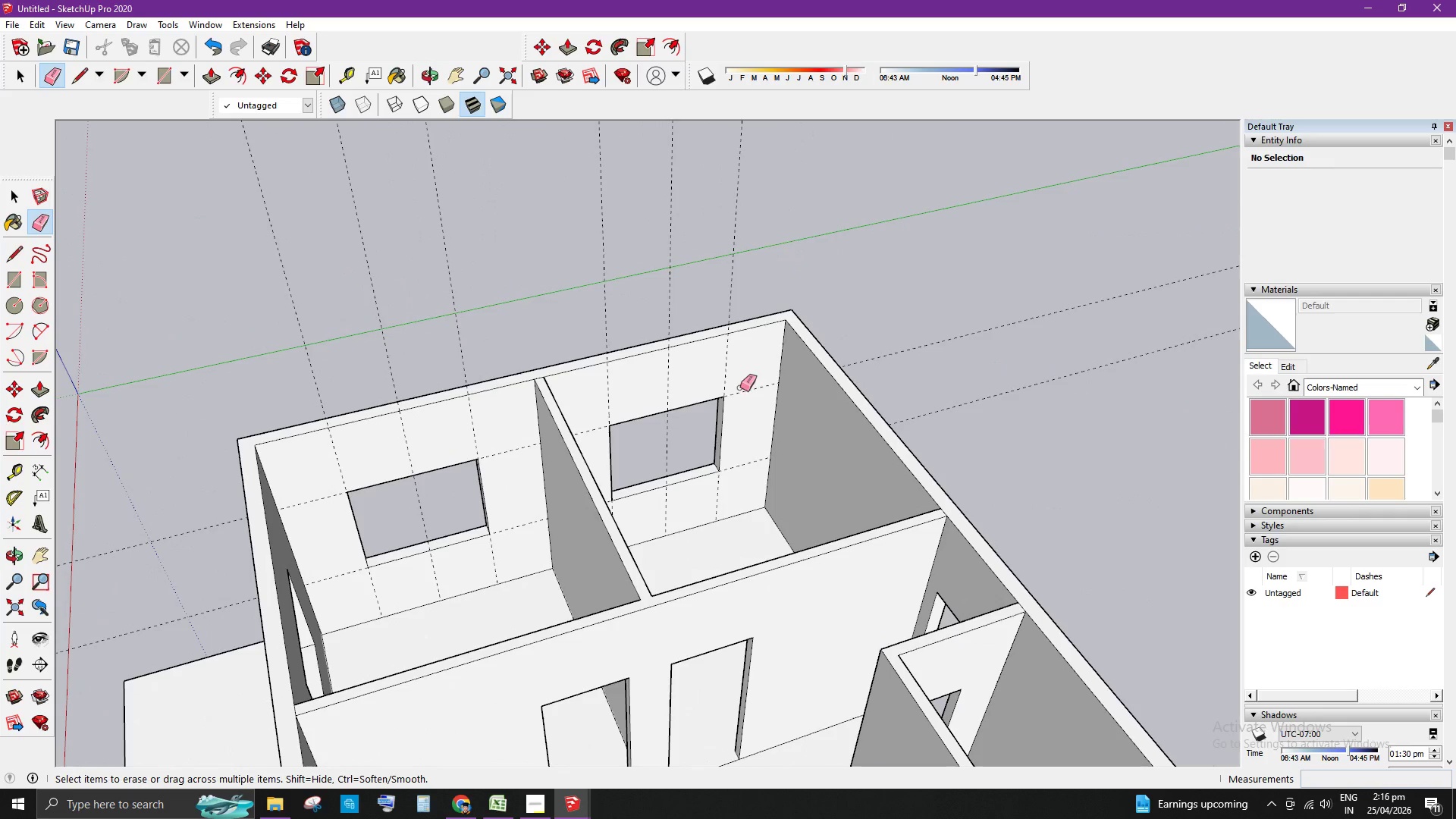 
left_click_drag(start_coordinate=[742, 384], to_coordinate=[730, 382])
 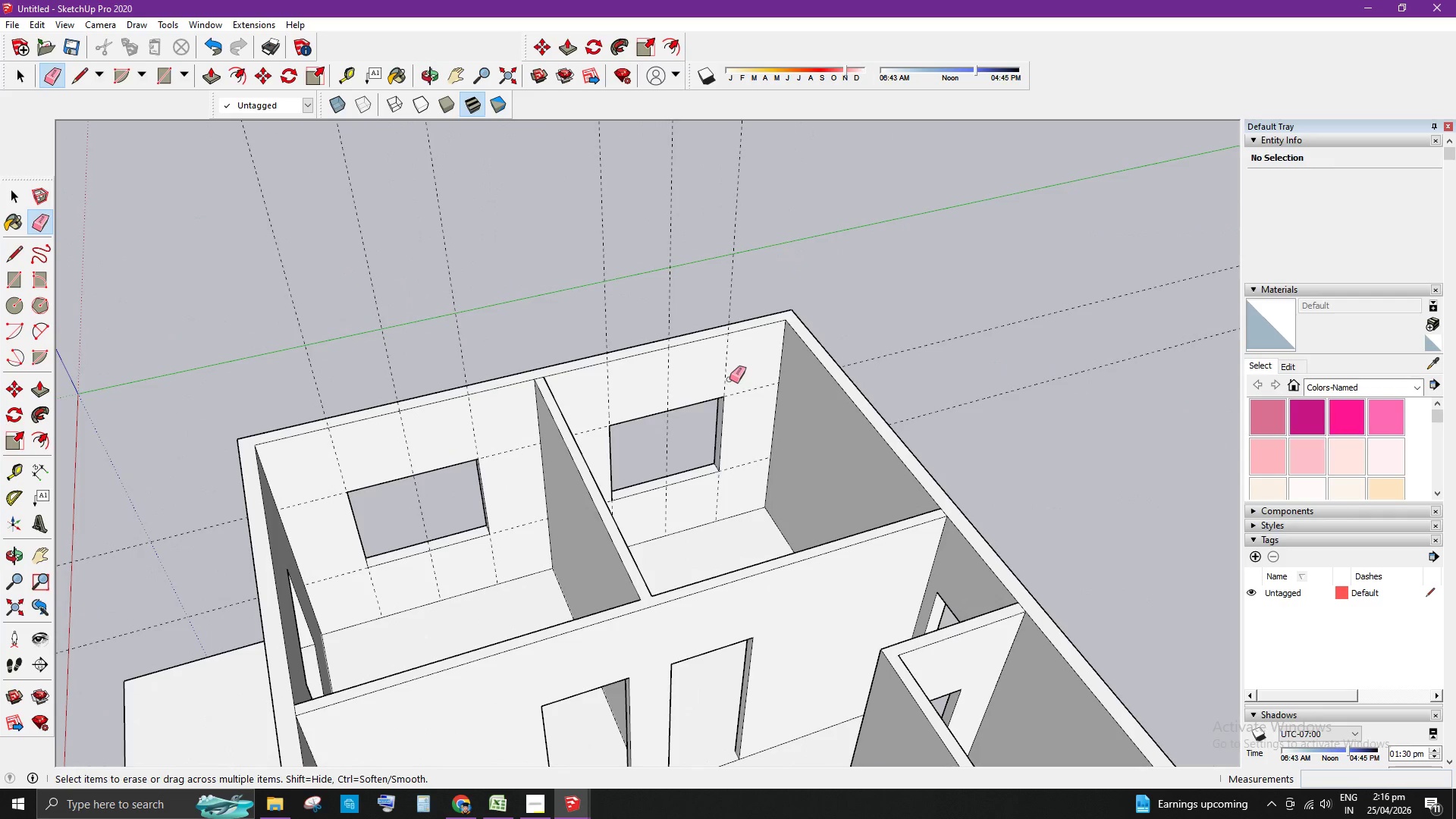 
left_click_drag(start_coordinate=[717, 379], to_coordinate=[697, 379])
 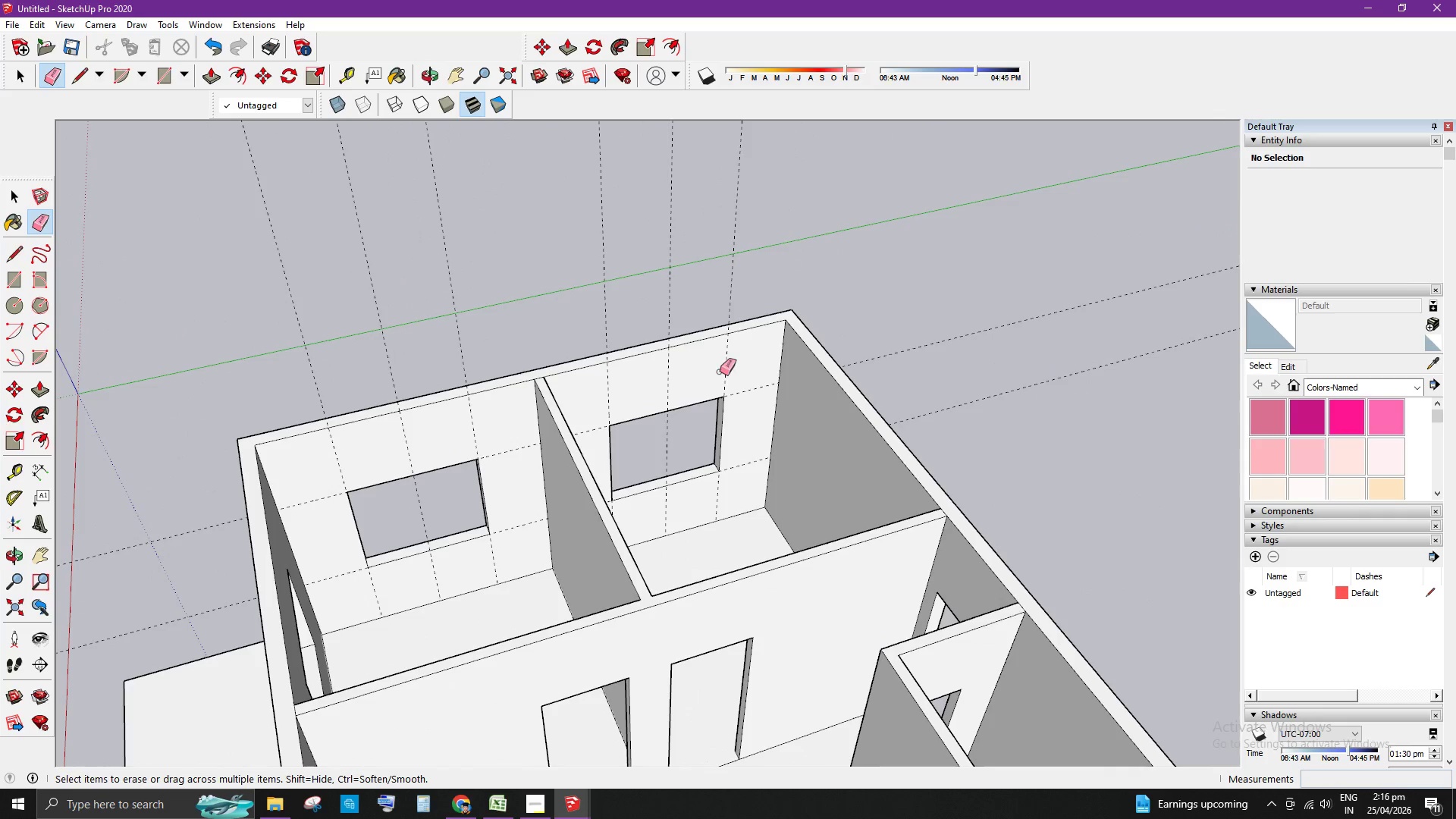 
left_click_drag(start_coordinate=[715, 372], to_coordinate=[710, 378])
 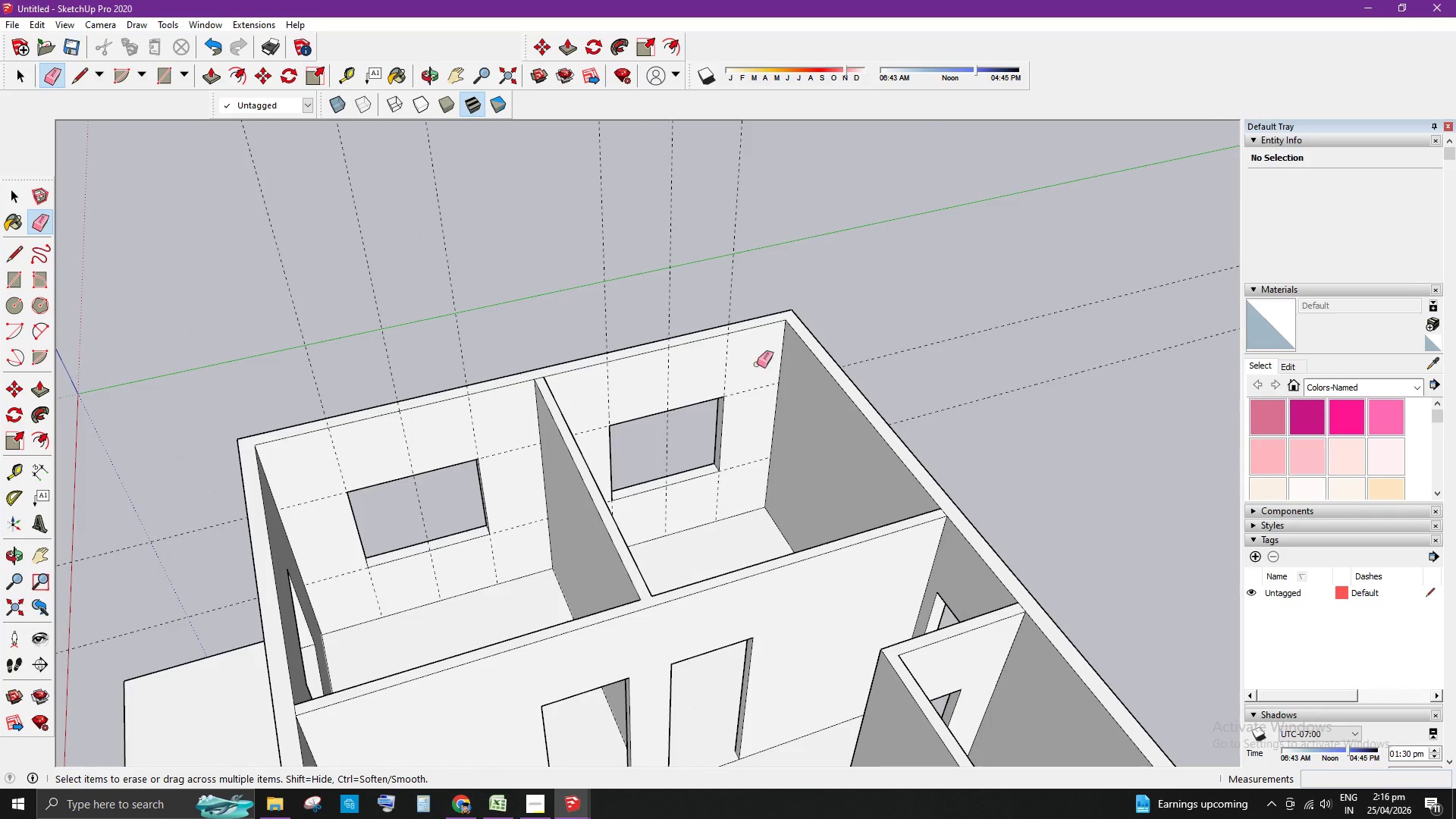 
left_click_drag(start_coordinate=[745, 364], to_coordinate=[716, 381])
 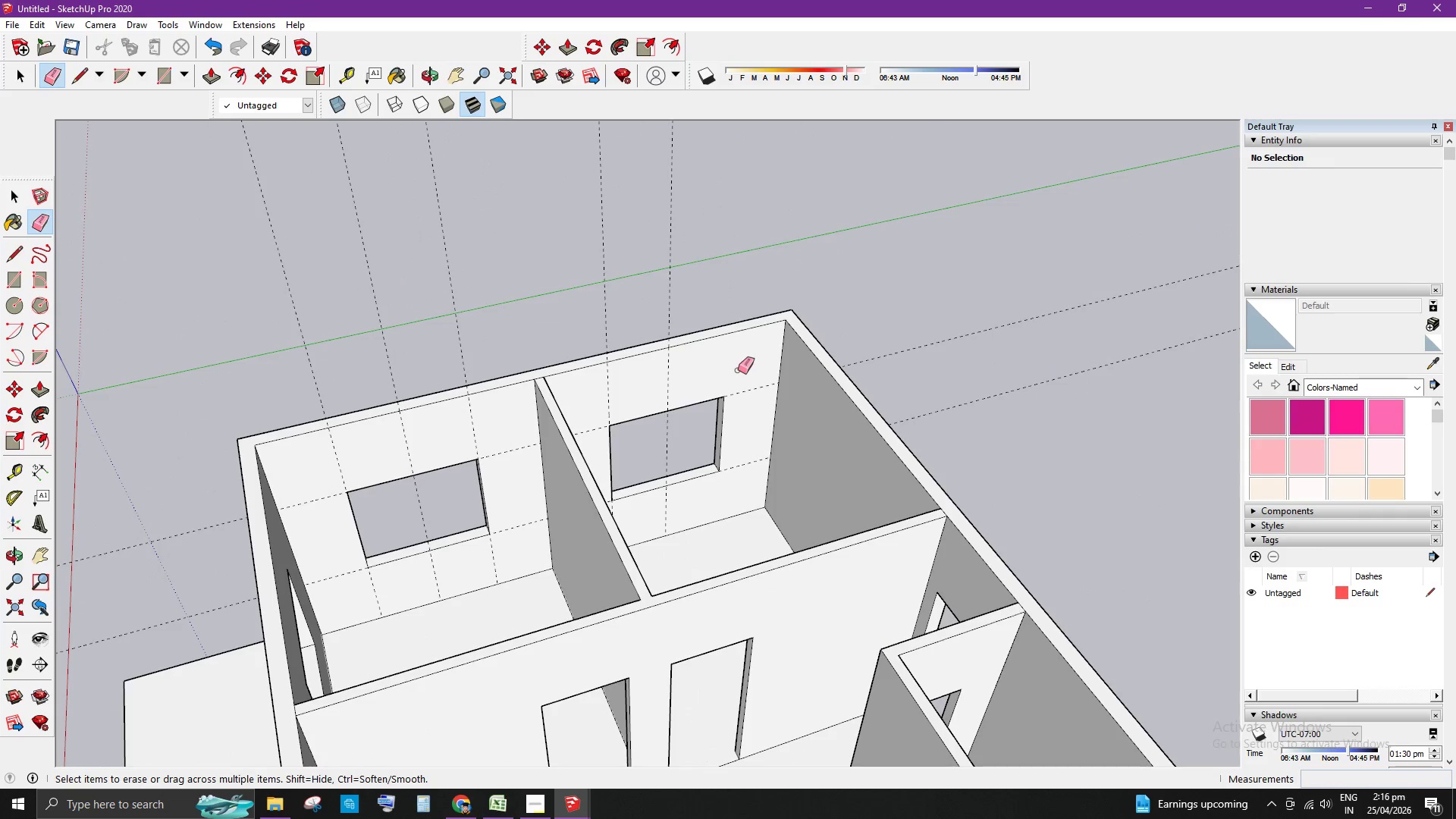 
left_click_drag(start_coordinate=[734, 370], to_coordinate=[676, 387])
 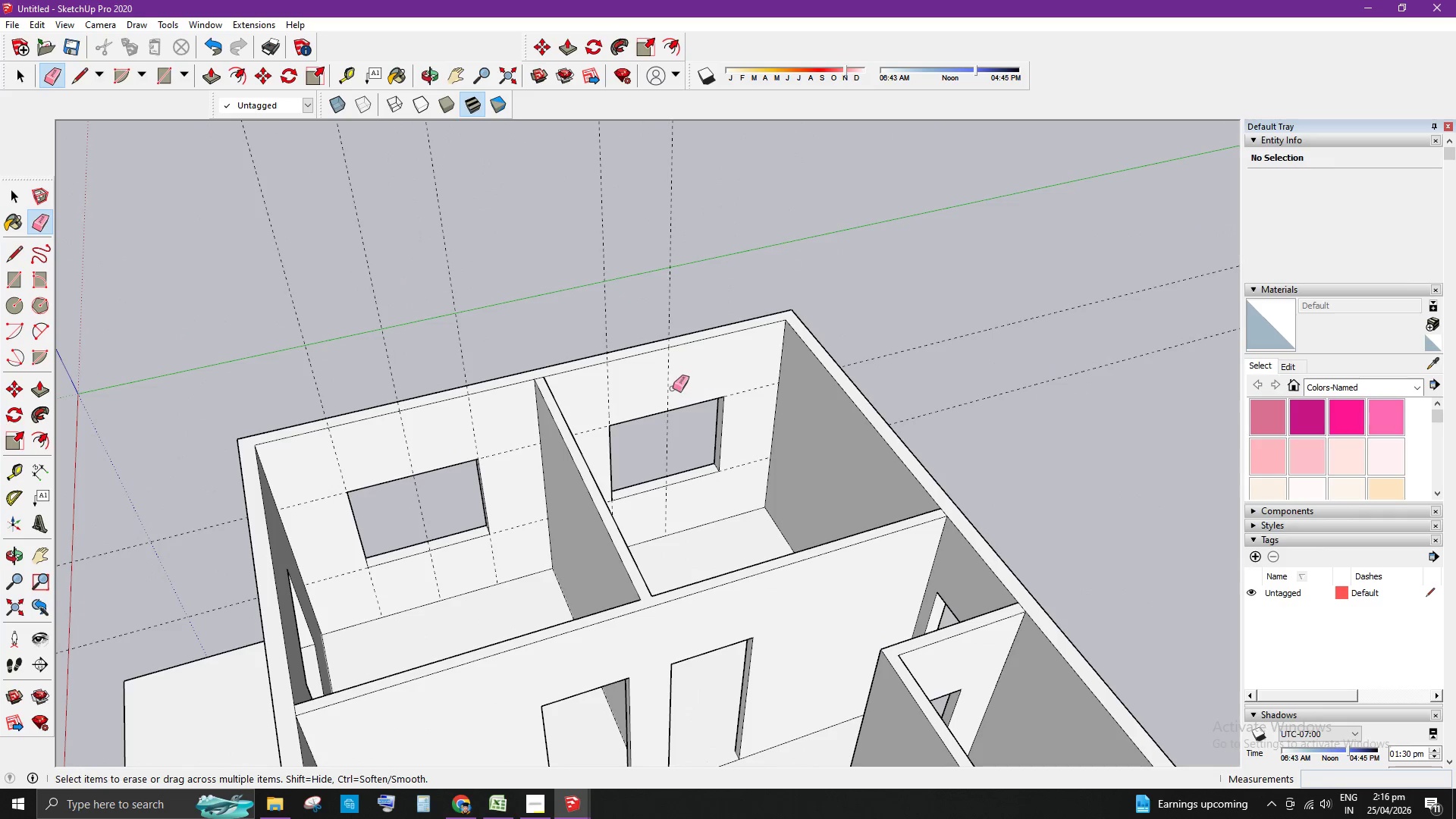 
left_click_drag(start_coordinate=[673, 388], to_coordinate=[661, 391])
 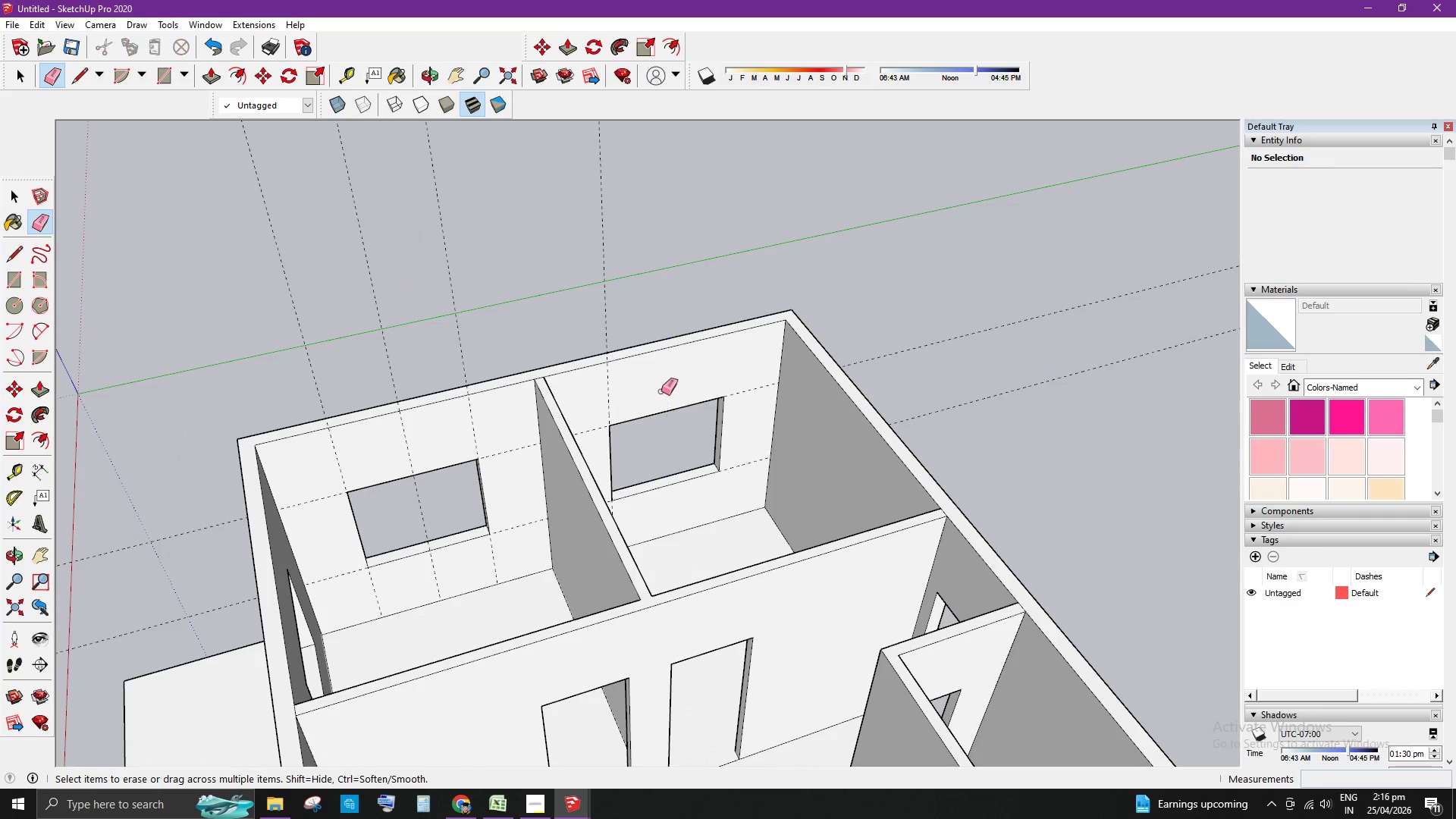 
left_click_drag(start_coordinate=[657, 385], to_coordinate=[611, 401])
 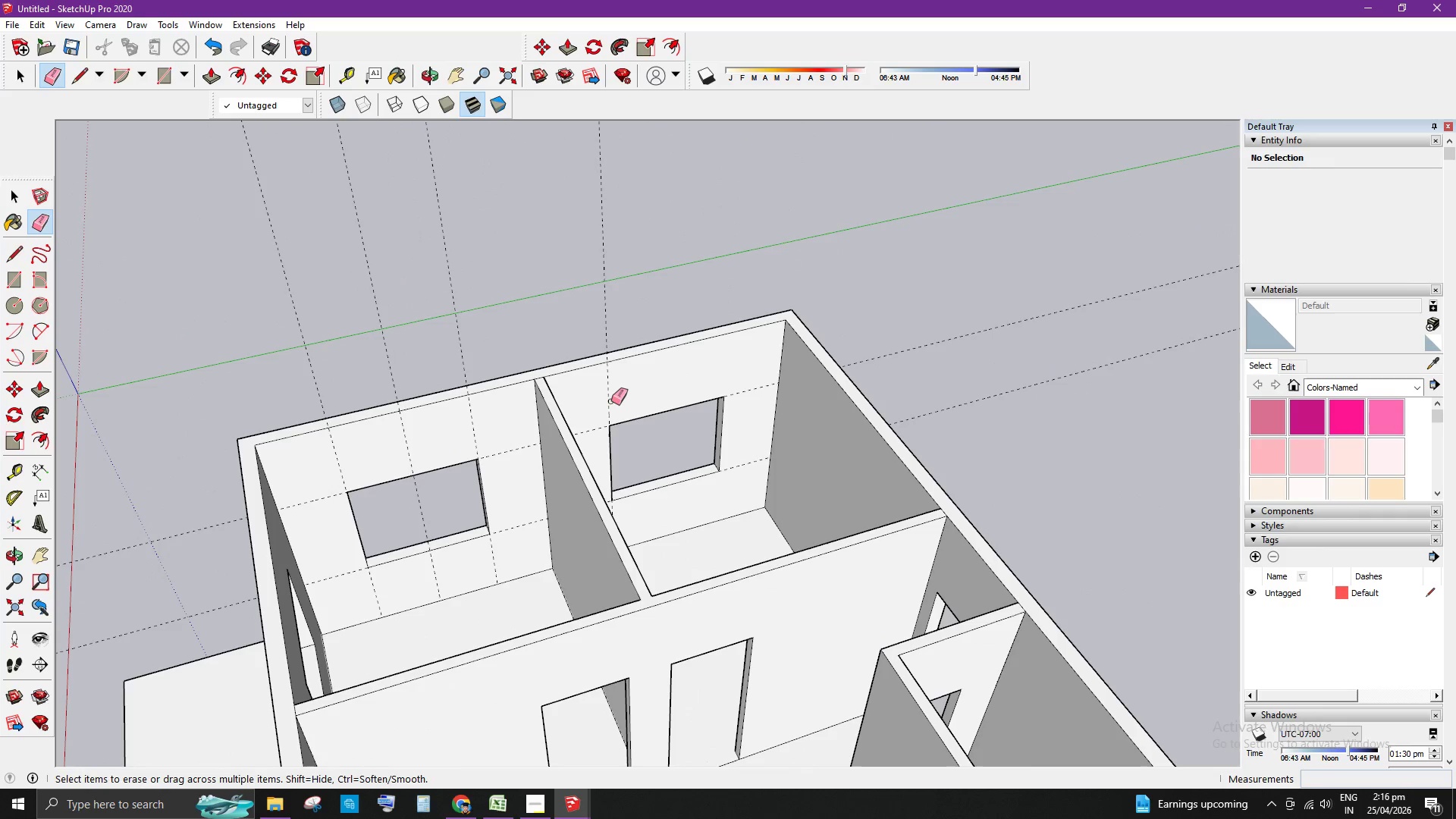 
left_click_drag(start_coordinate=[611, 401], to_coordinate=[606, 405])
 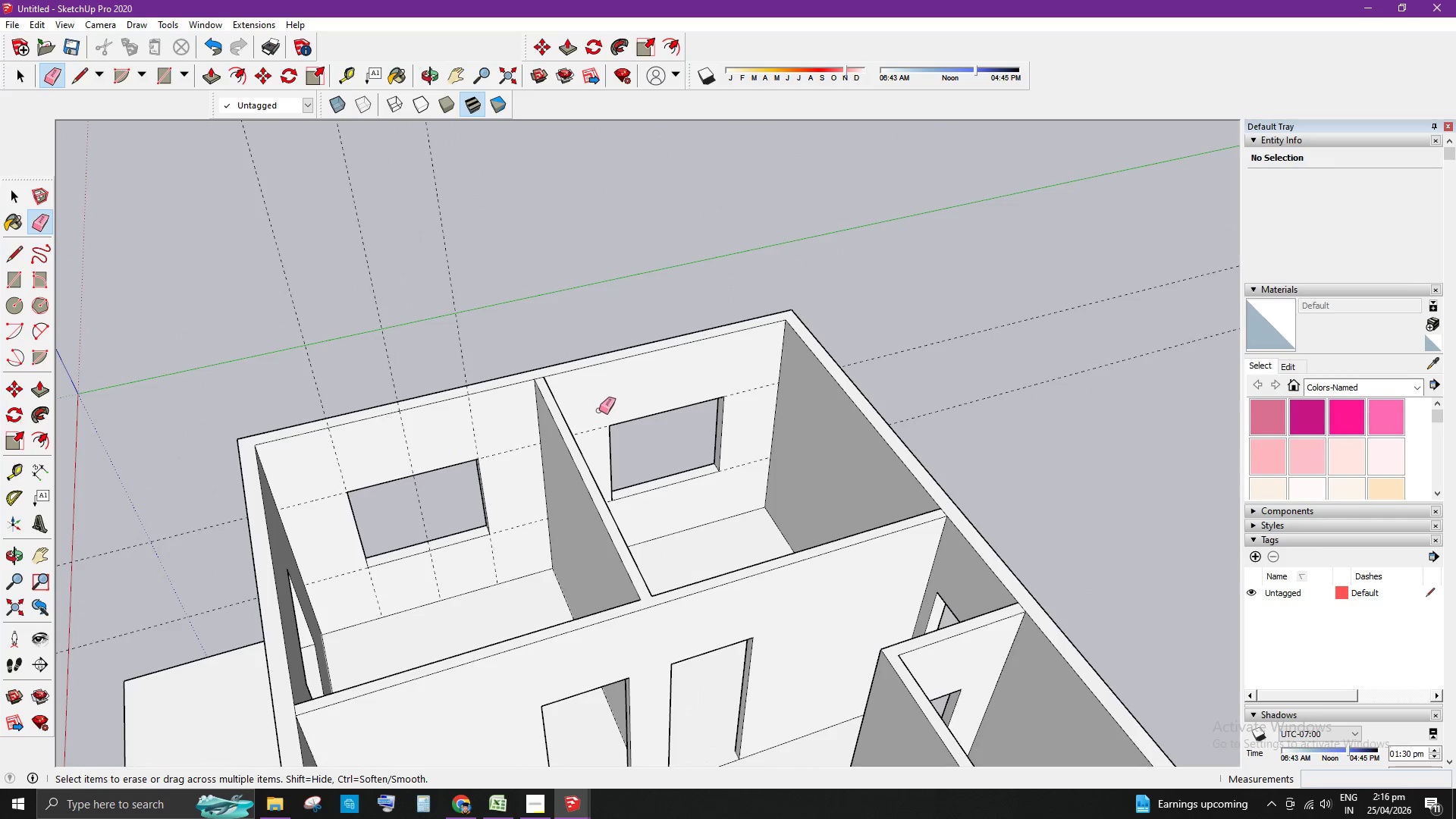 
left_click_drag(start_coordinate=[594, 424], to_coordinate=[593, 431])
 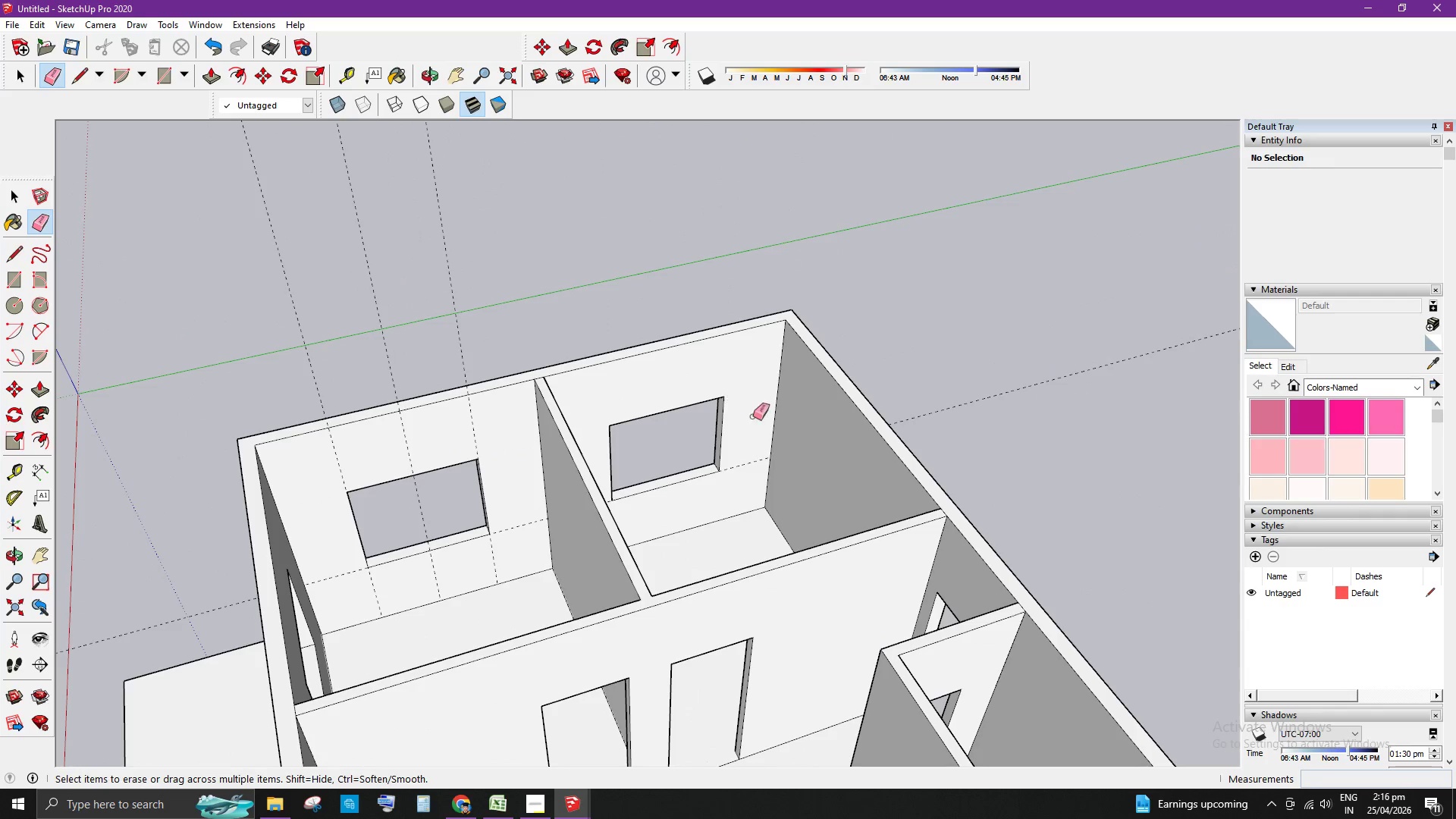 
left_click_drag(start_coordinate=[748, 461], to_coordinate=[748, 467])
 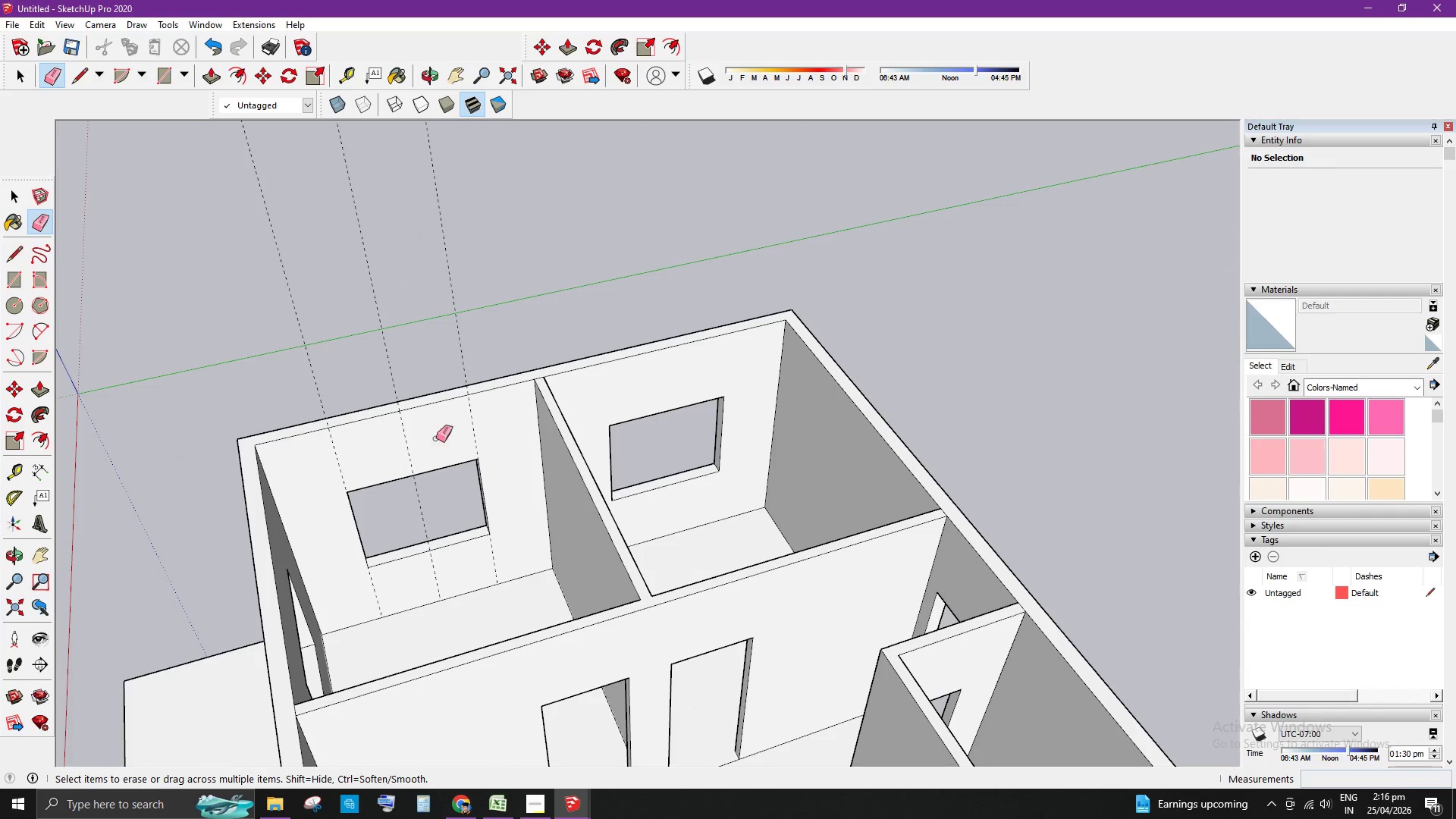 
left_click_drag(start_coordinate=[502, 432], to_coordinate=[465, 444])
 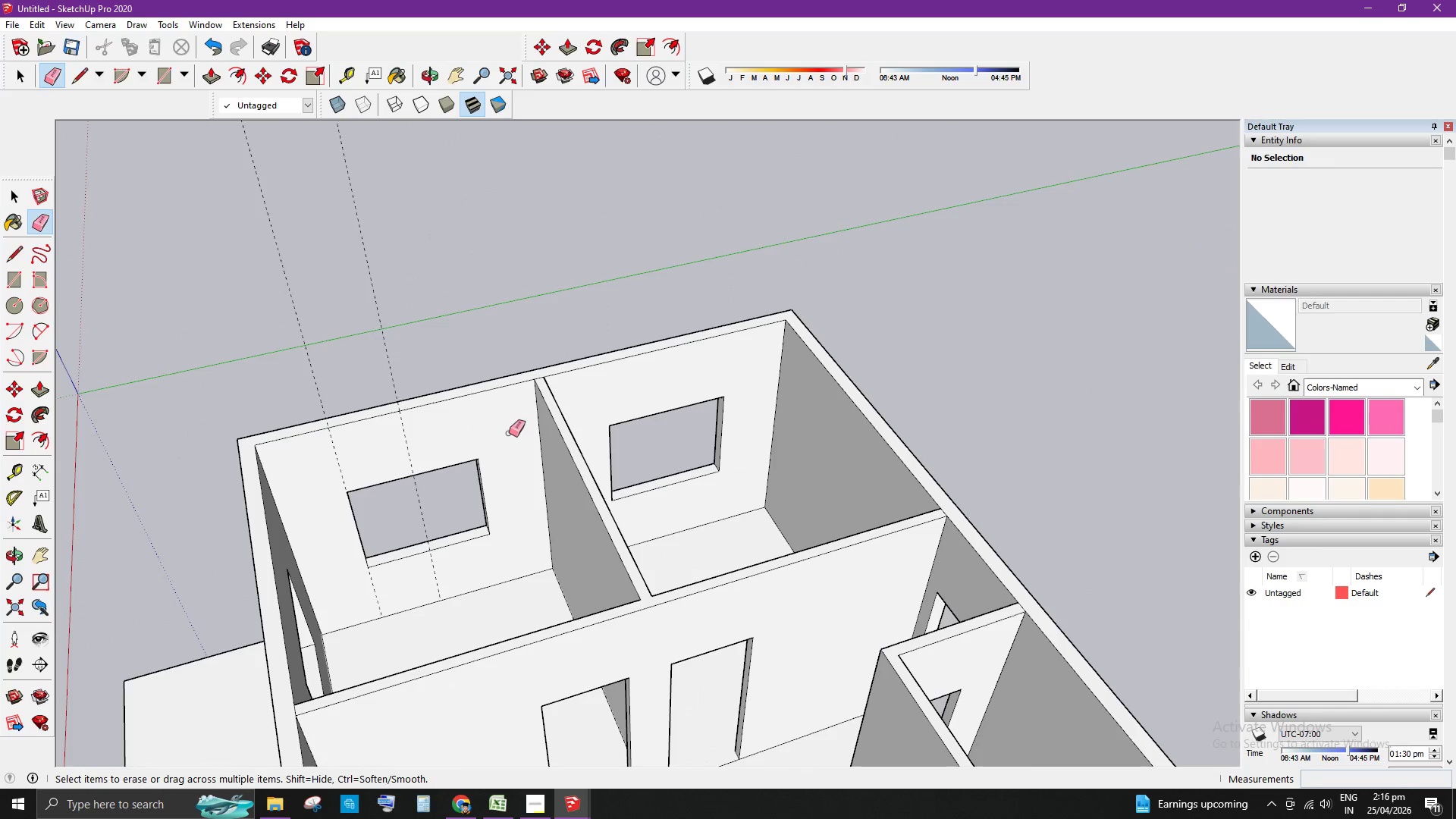 
left_click_drag(start_coordinate=[455, 439], to_coordinate=[404, 459])
 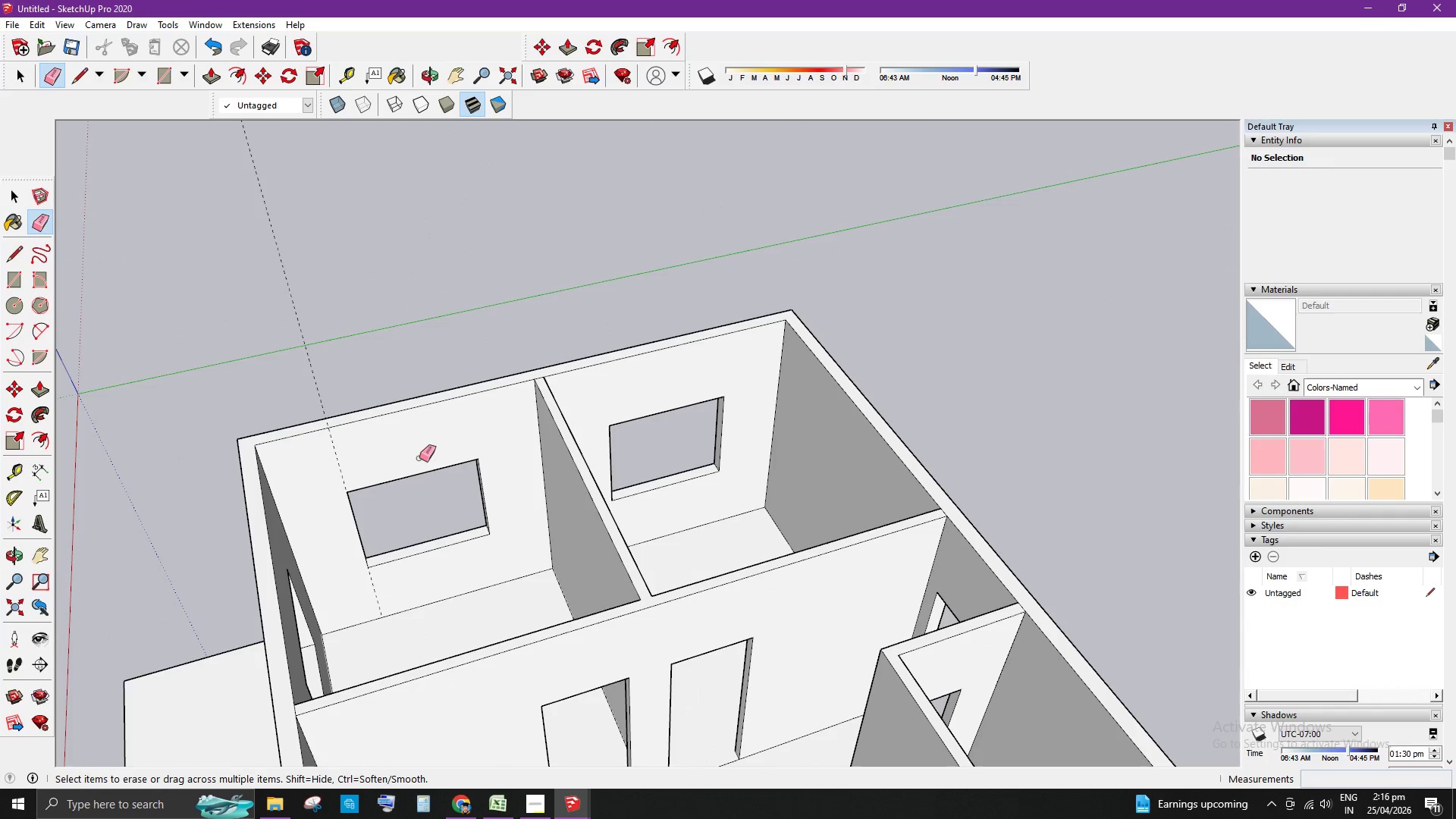 
left_click_drag(start_coordinate=[430, 451], to_coordinate=[386, 463])
 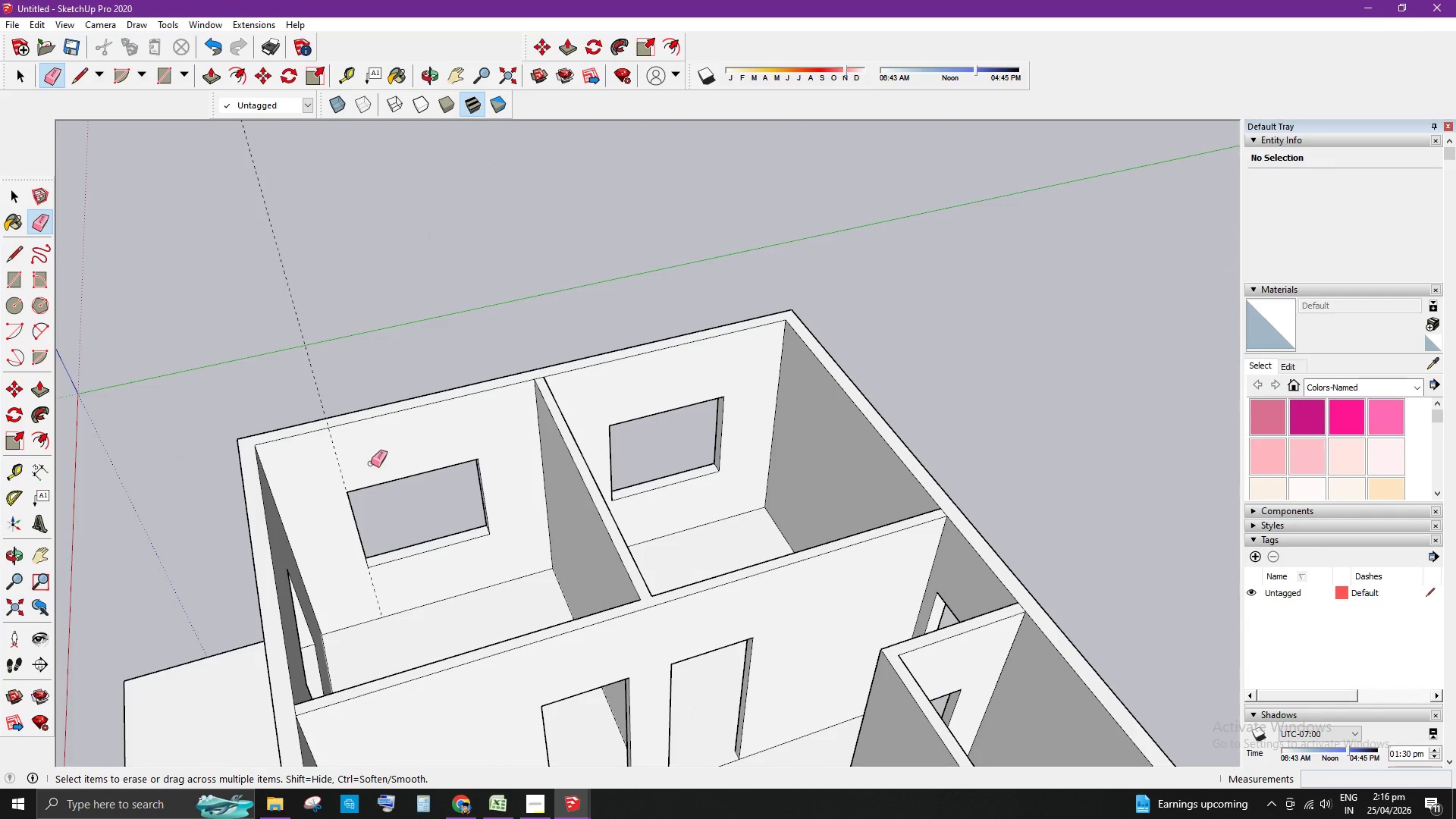 
left_click_drag(start_coordinate=[355, 463], to_coordinate=[331, 479])
 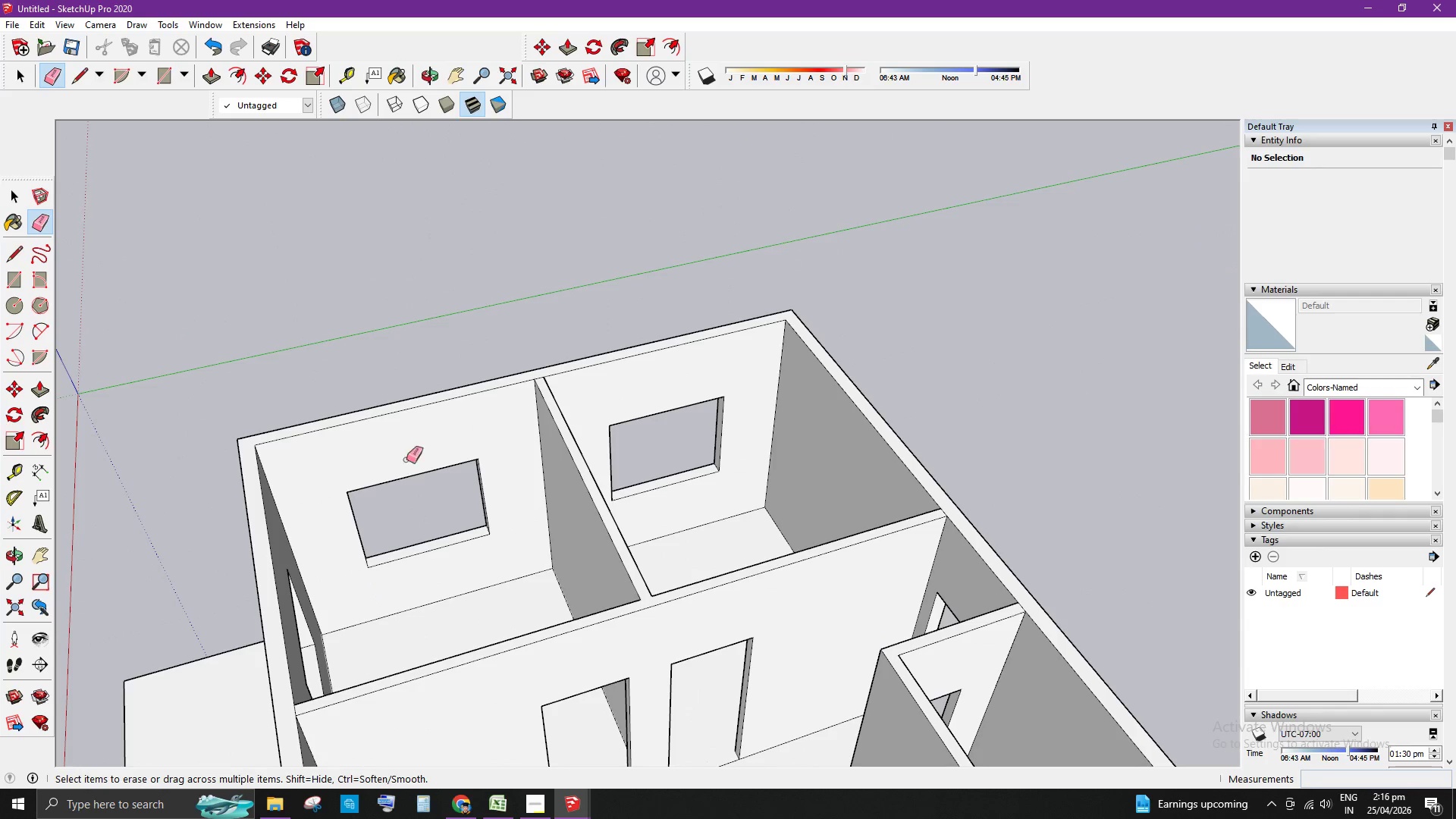 
key(Space)
 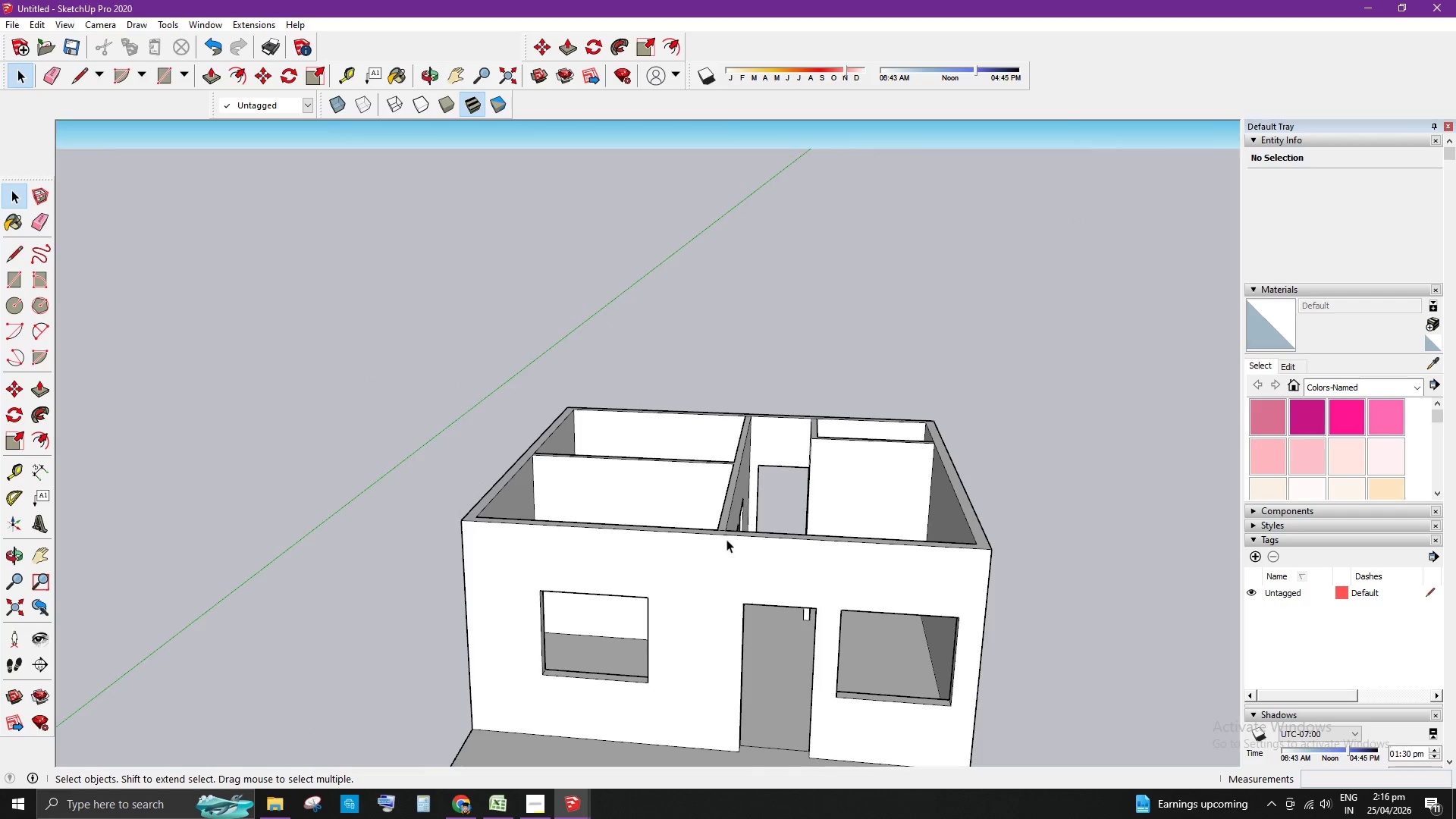 
scroll: coordinate [686, 684], scroll_direction: down, amount: 10.0
 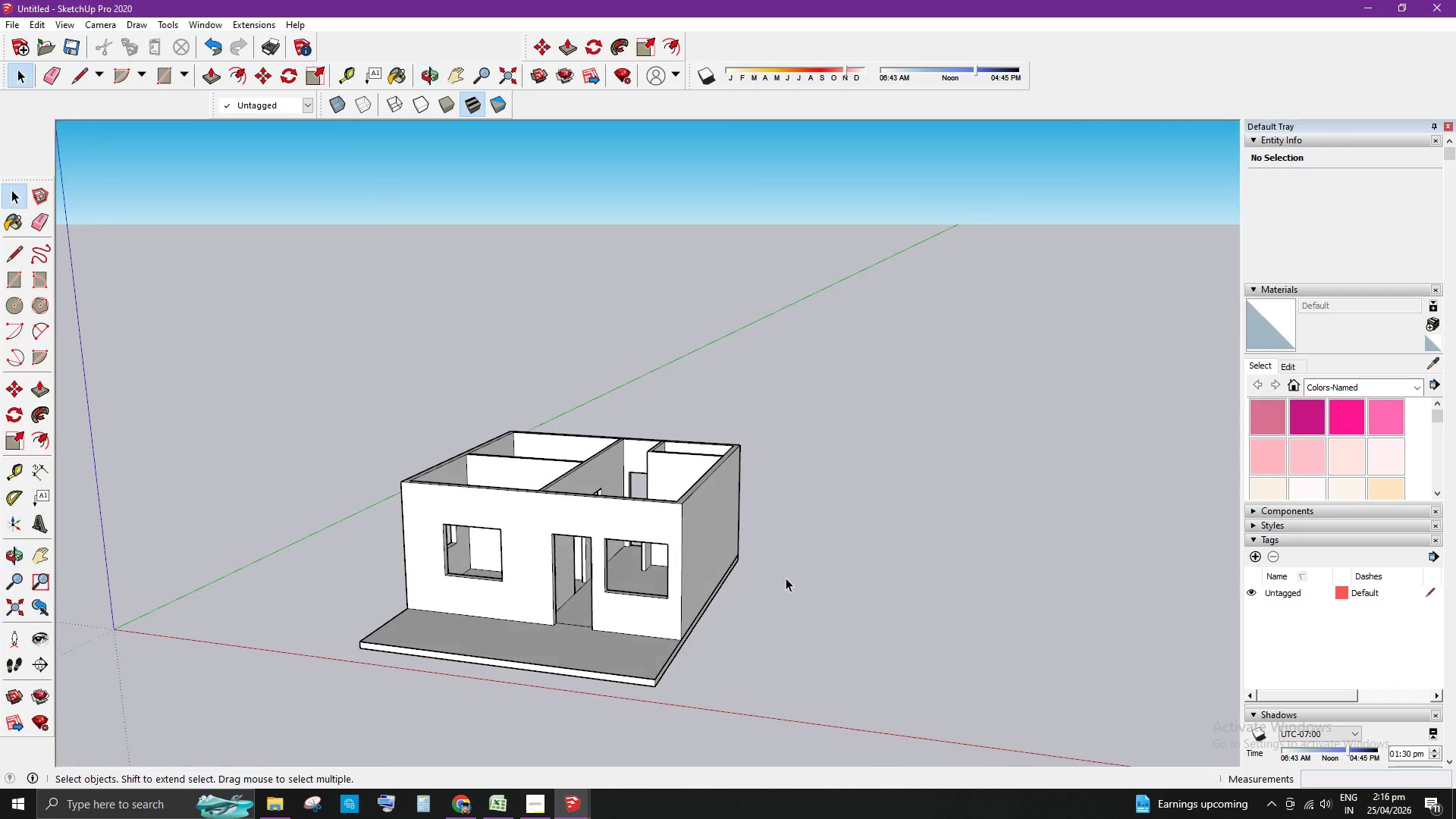 
scroll: coordinate [372, 537], scroll_direction: up, amount: 13.0
 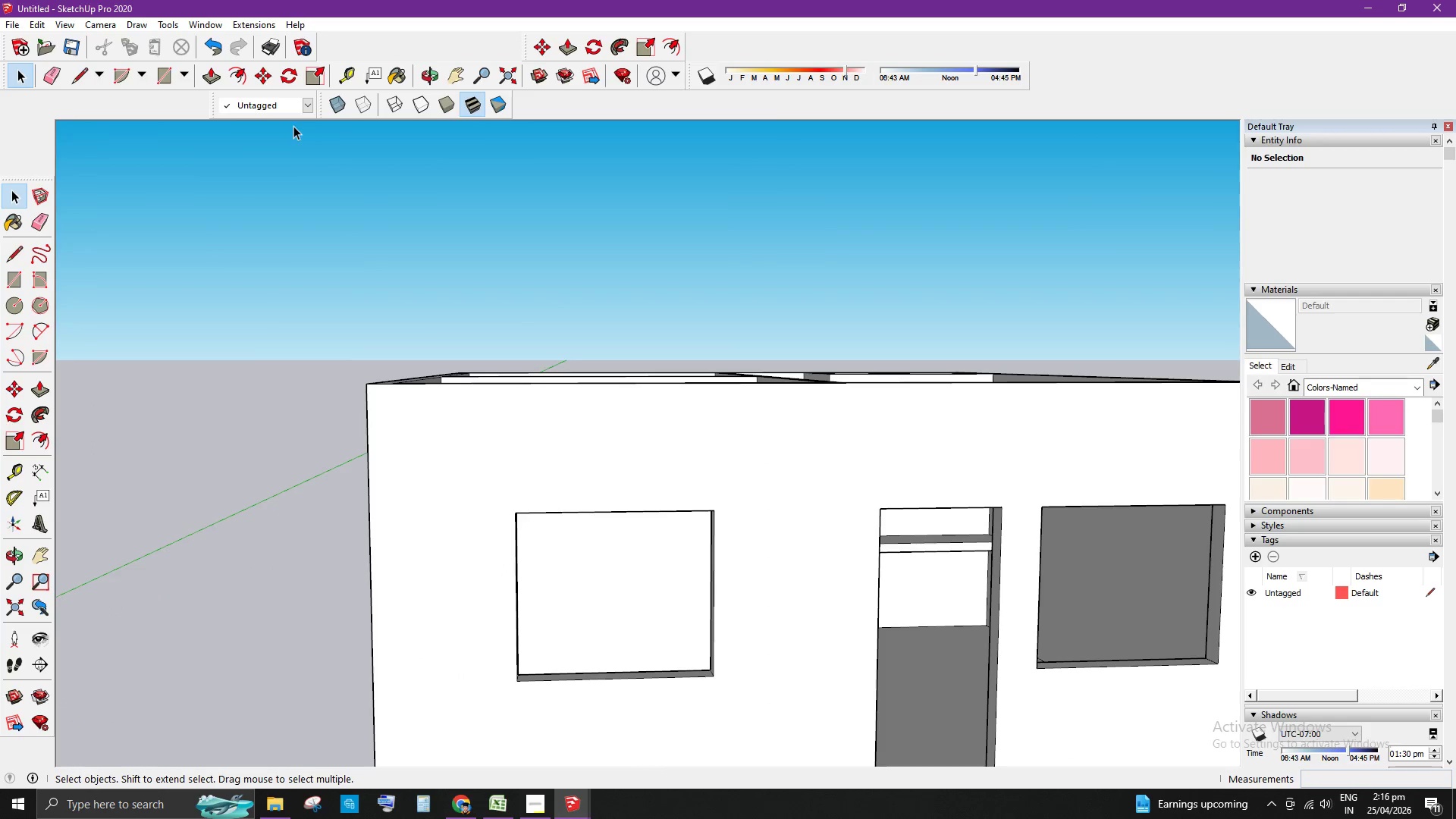 
left_click([238, 77])
 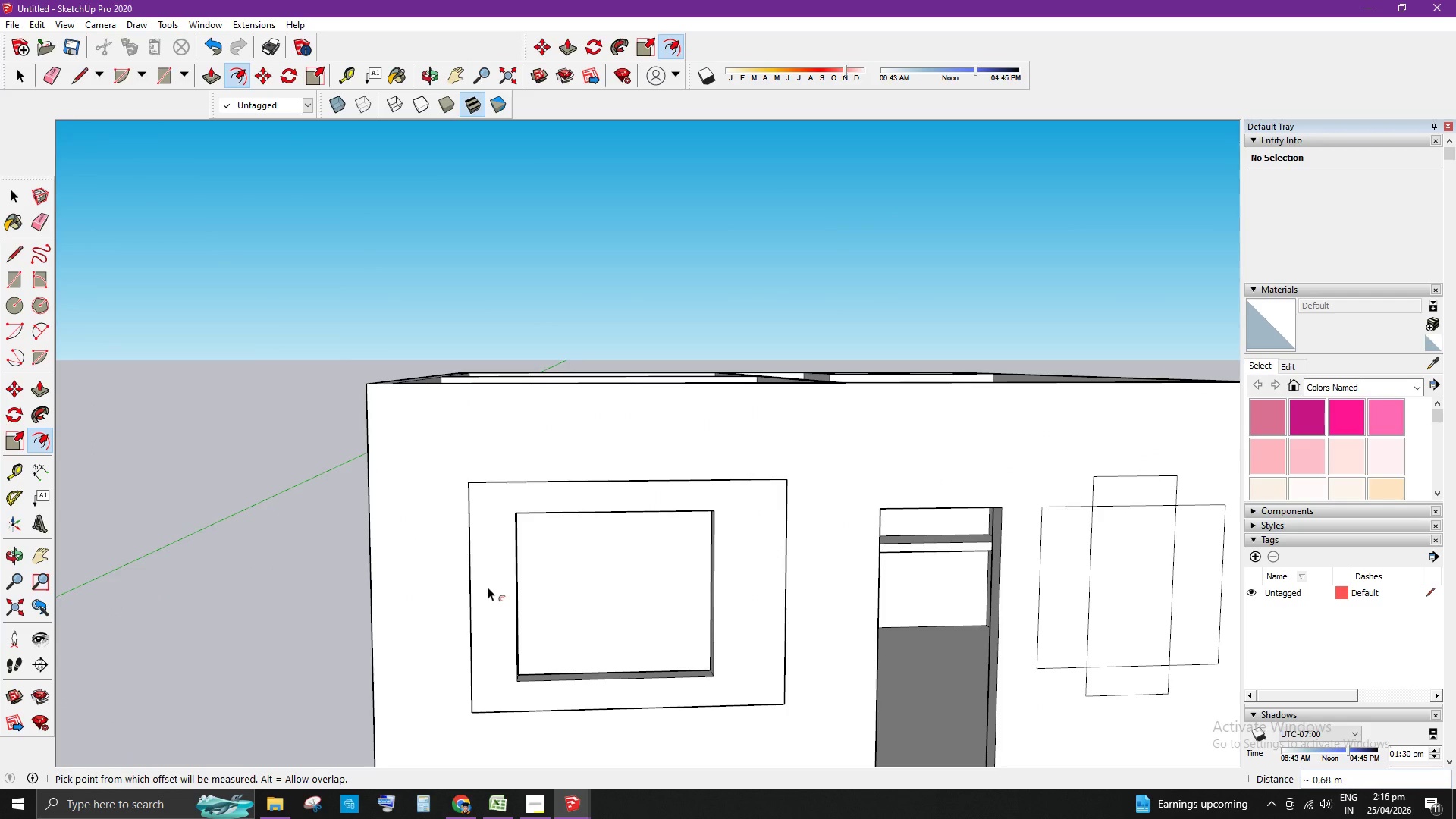 
key(Control+ControlLeft)
 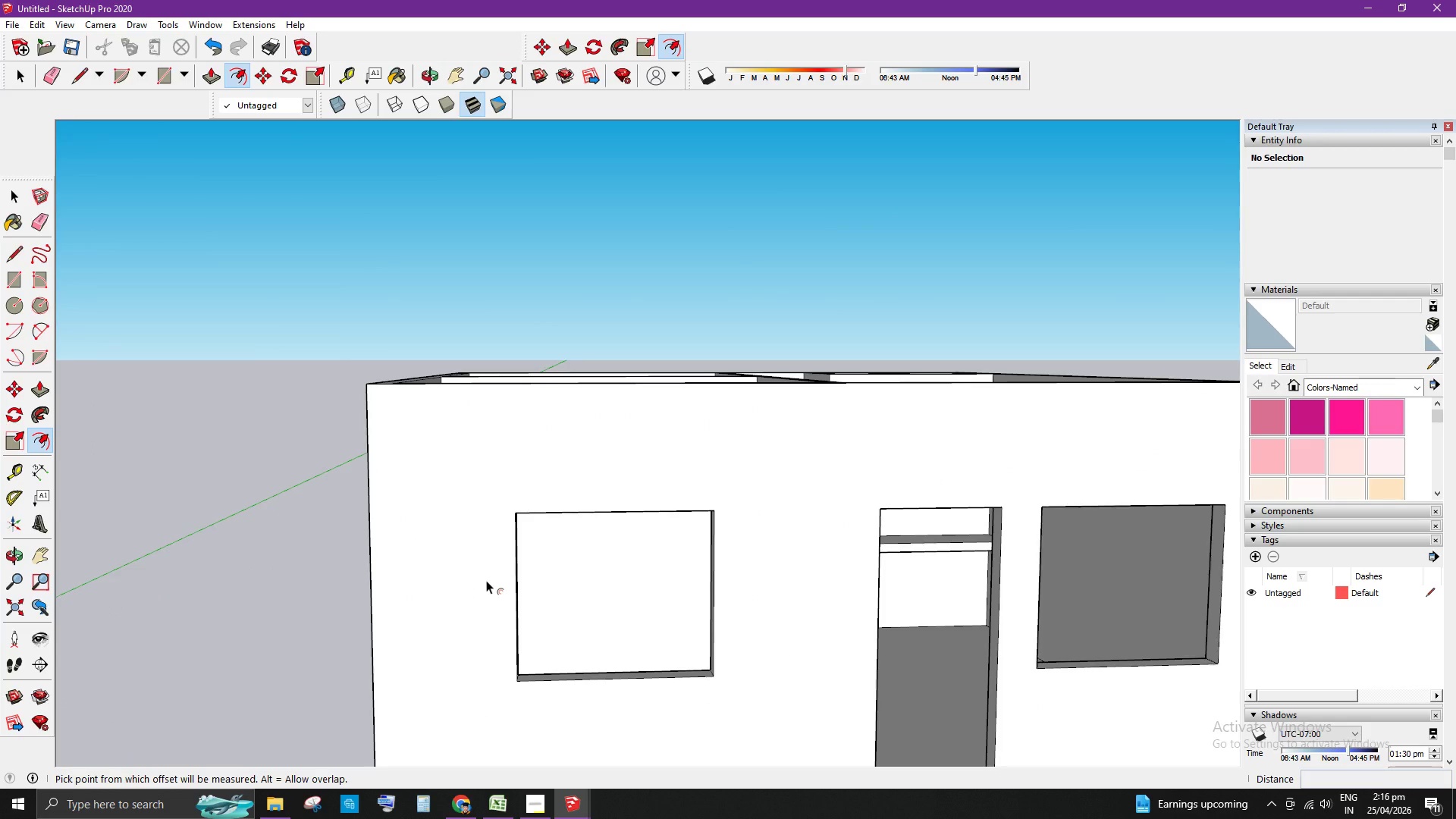 
key(Control+Z)
 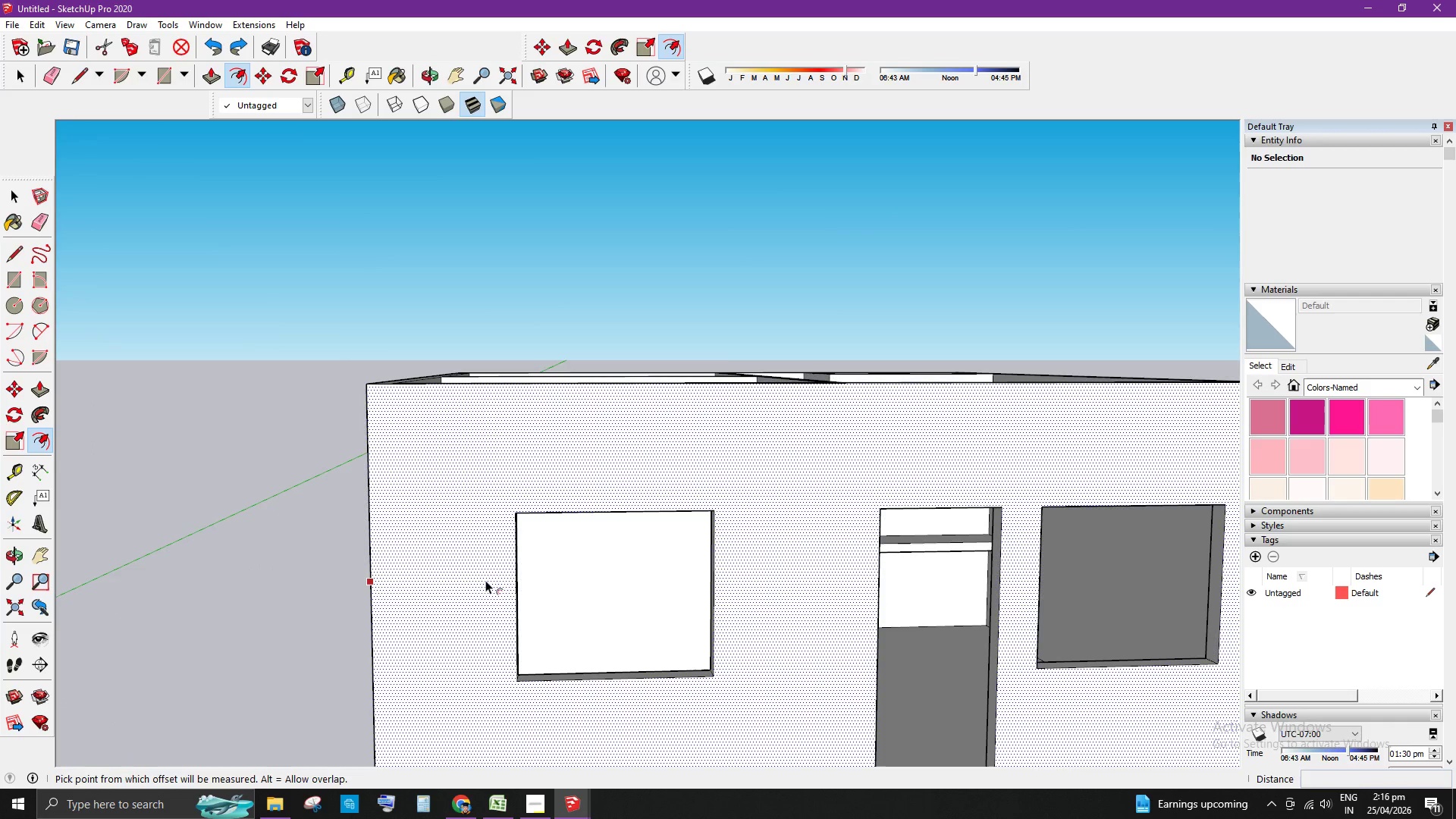 
left_click_drag(start_coordinate=[485, 580], to_coordinate=[494, 569])
 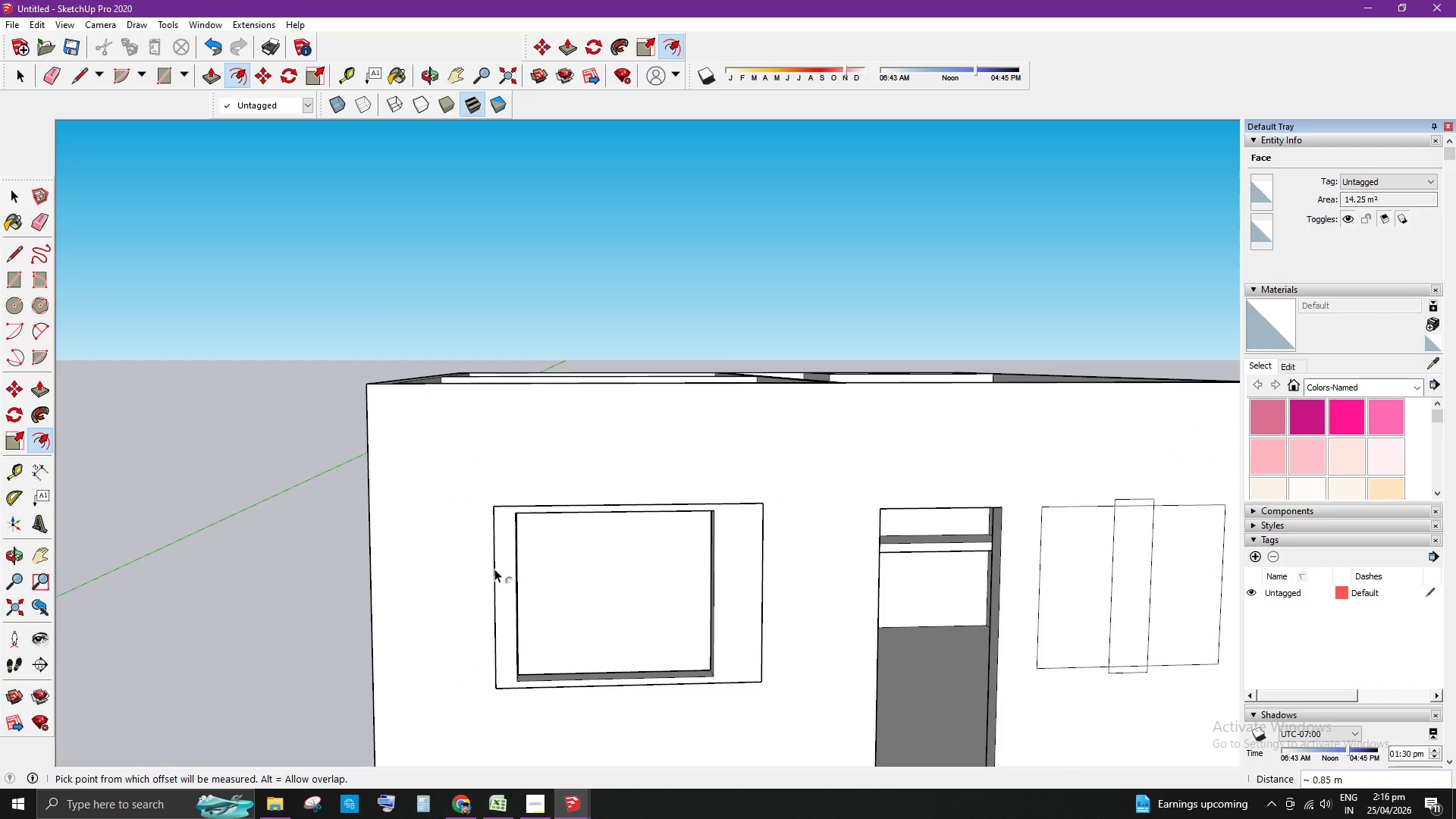 
key(Control+Z)
 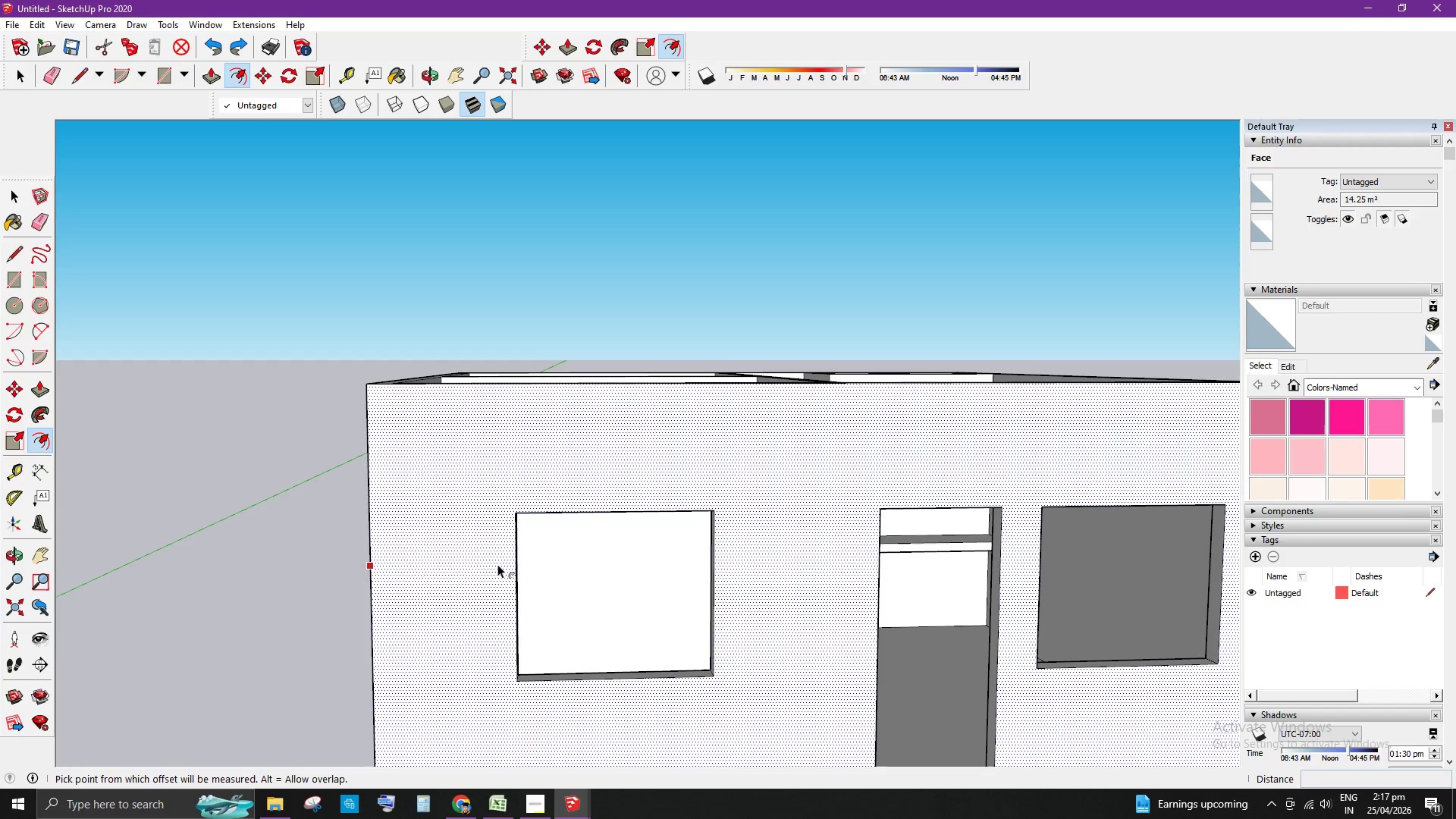 
key(Escape)
 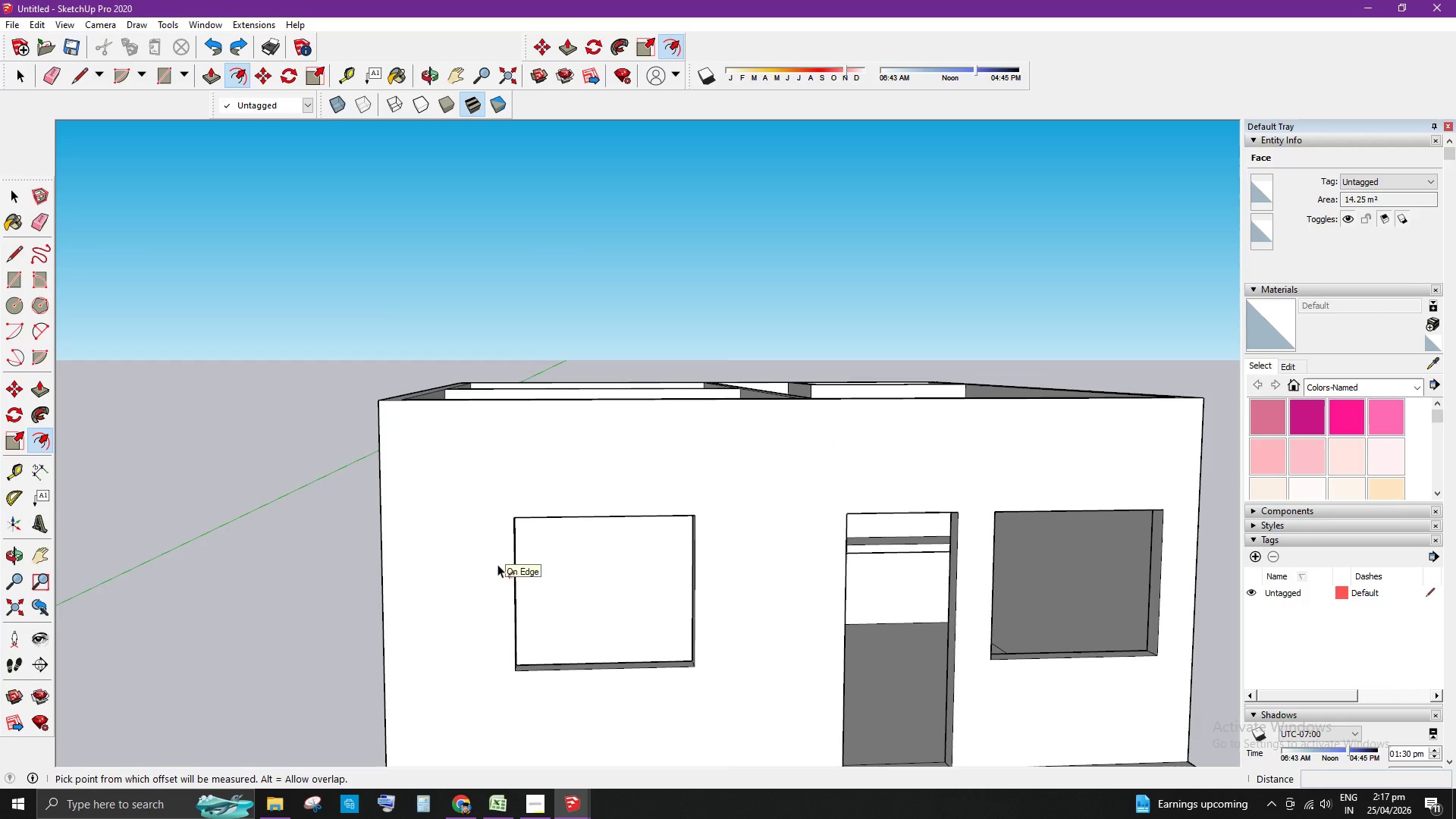 
key(Space)
 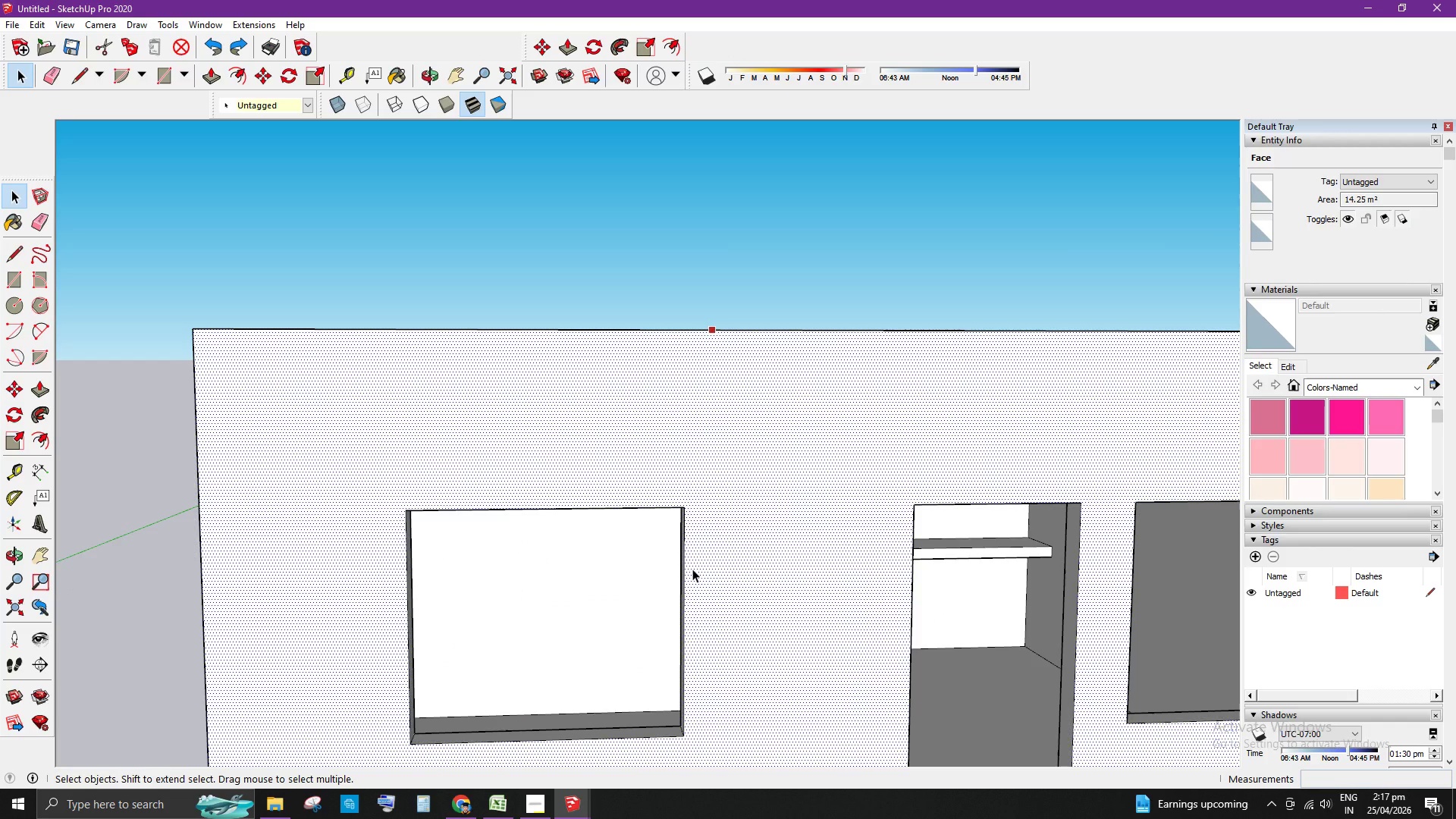 
scroll: coordinate [716, 531], scroll_direction: up, amount: 3.0
 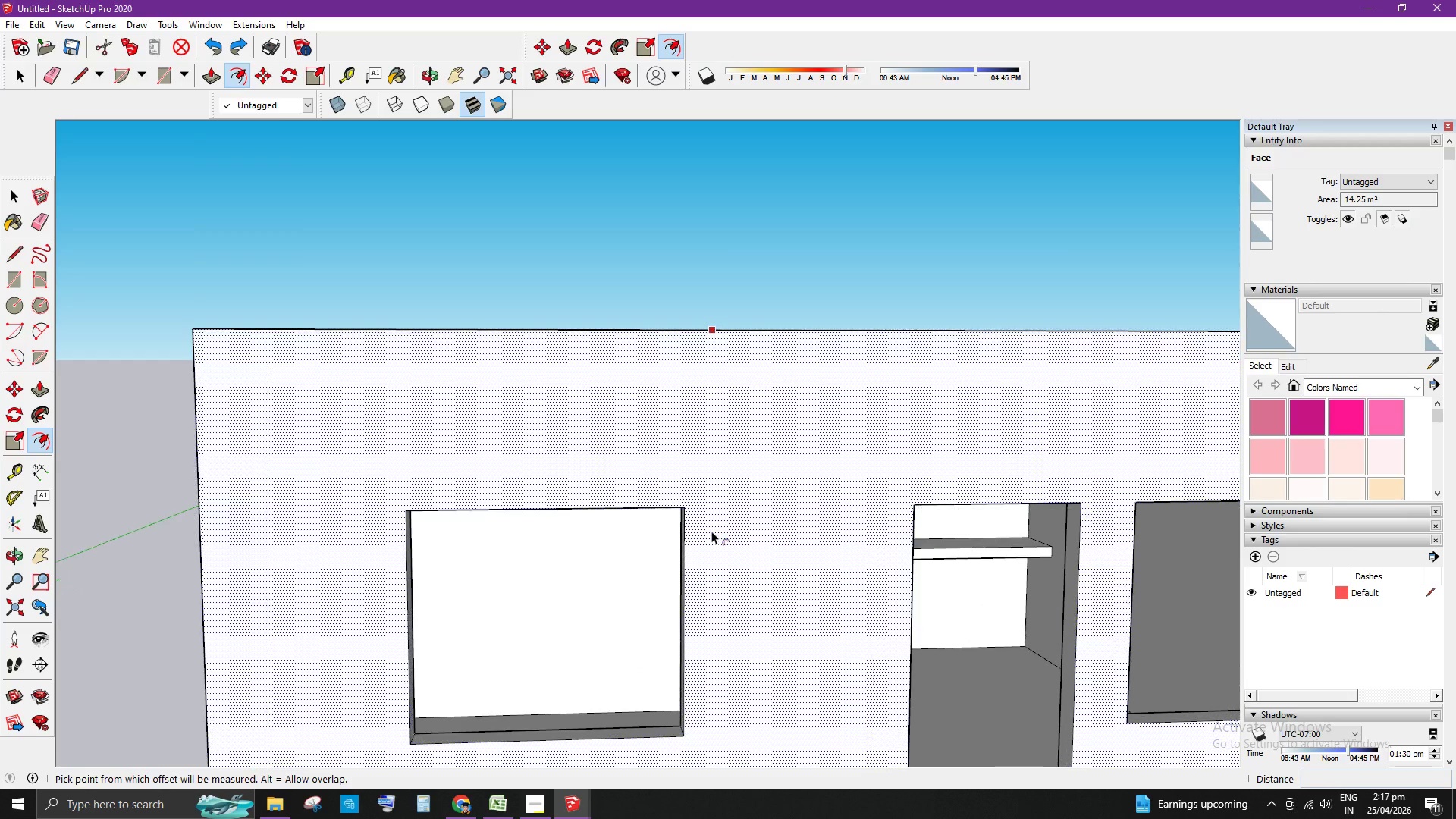 
key(T)
 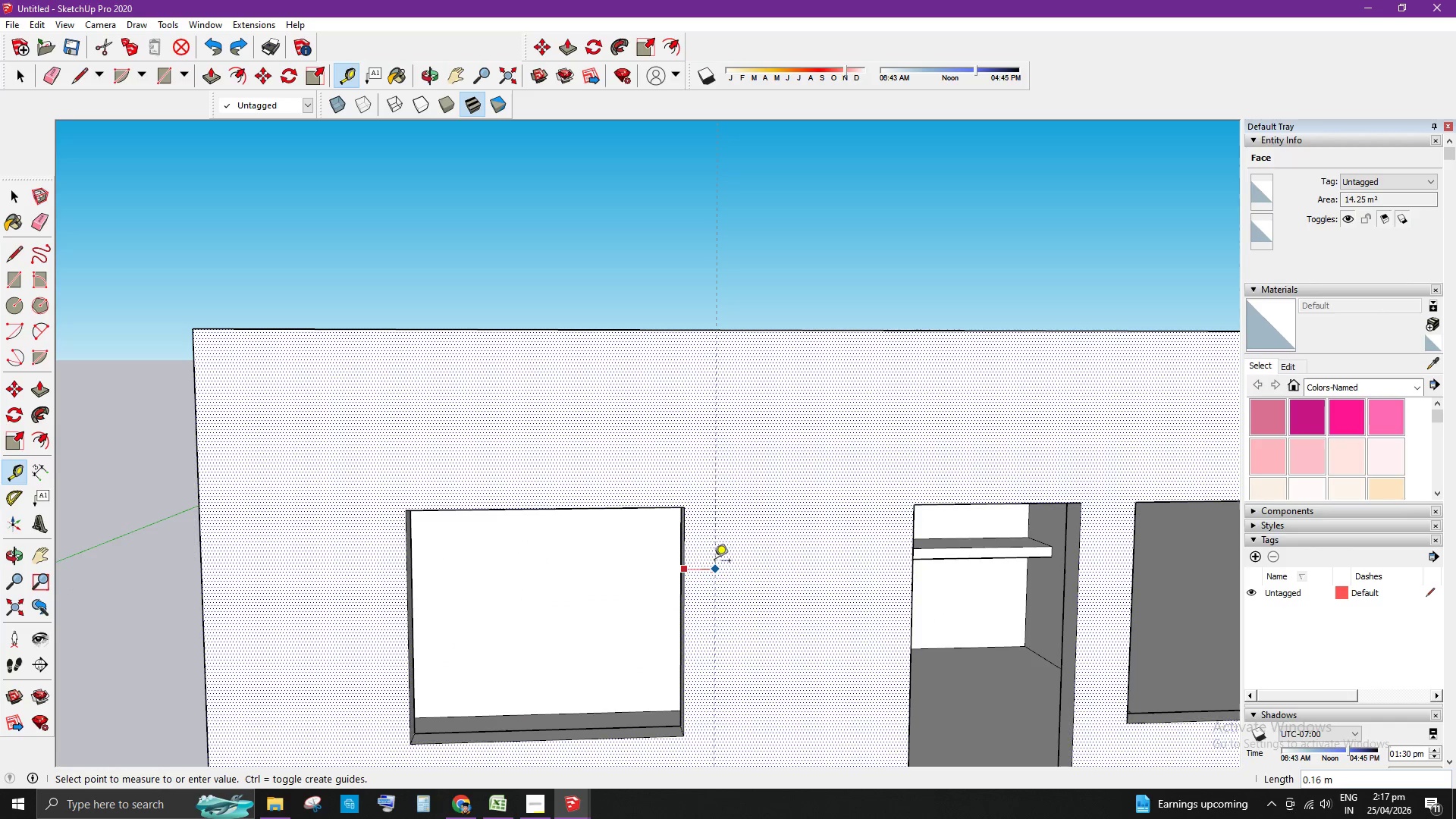 
scroll: coordinate [712, 567], scroll_direction: up, amount: 5.0
 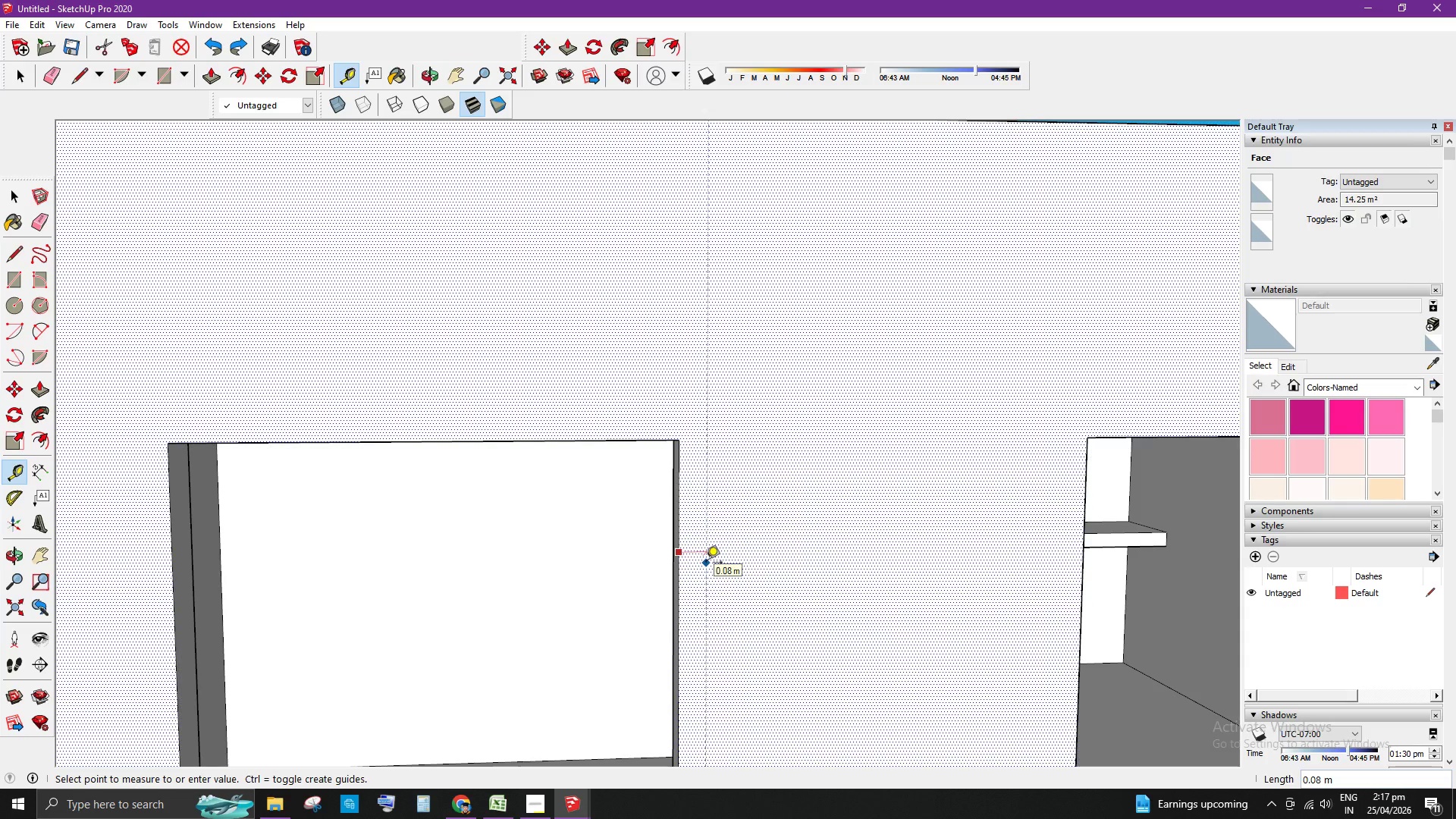 
wait(9.05)
 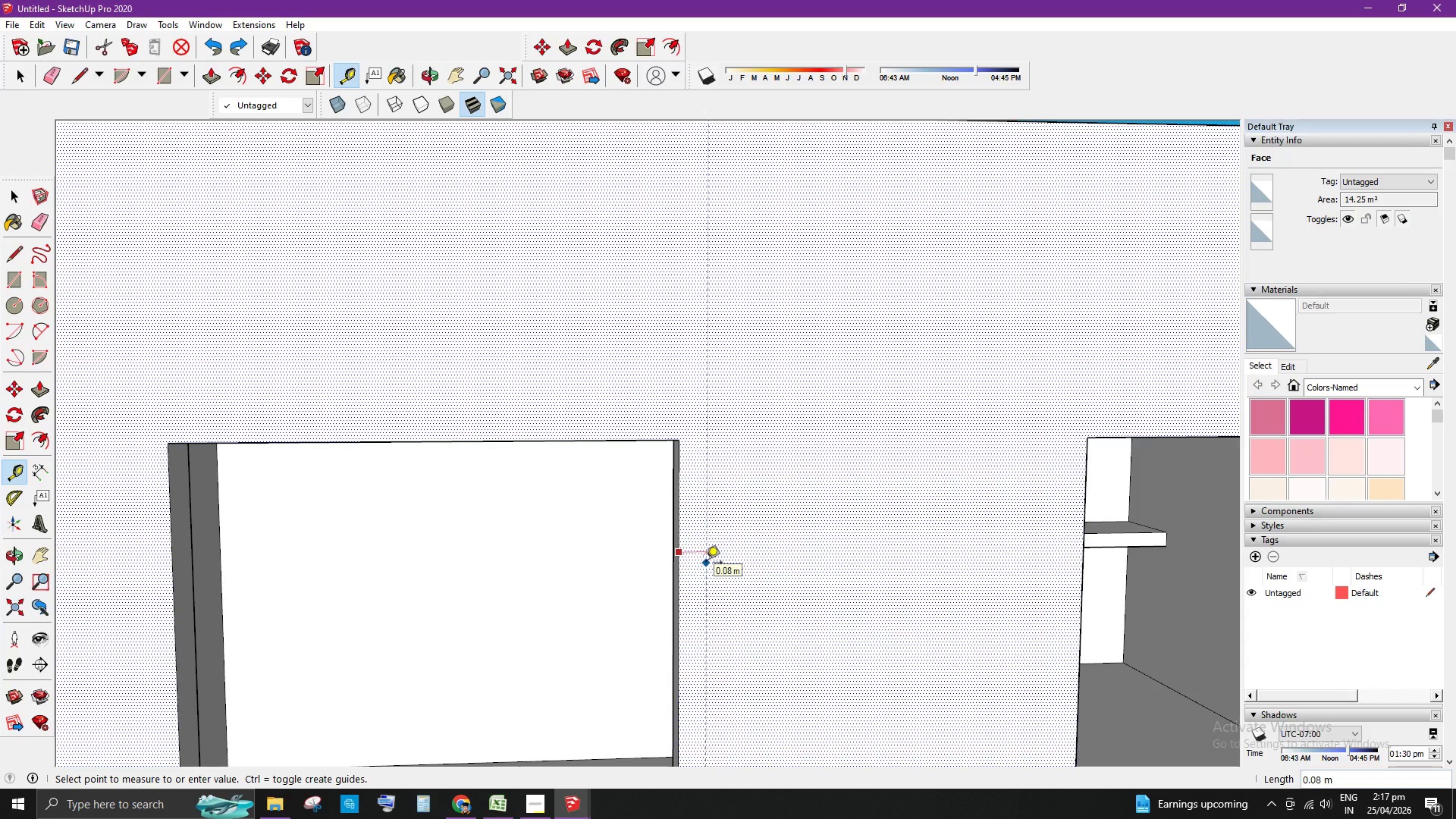 
left_click([706, 562])
 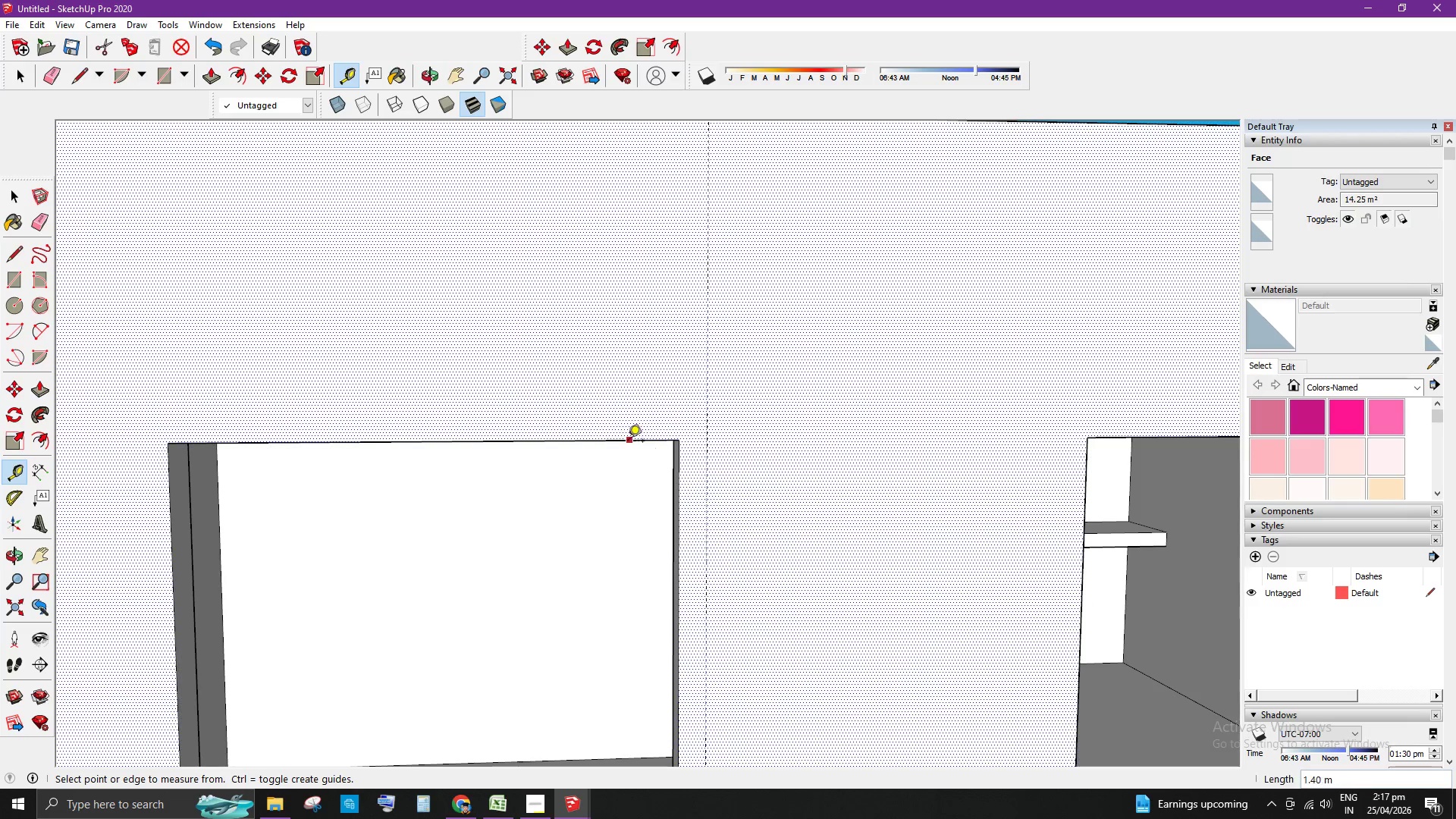 
left_click([617, 437])
 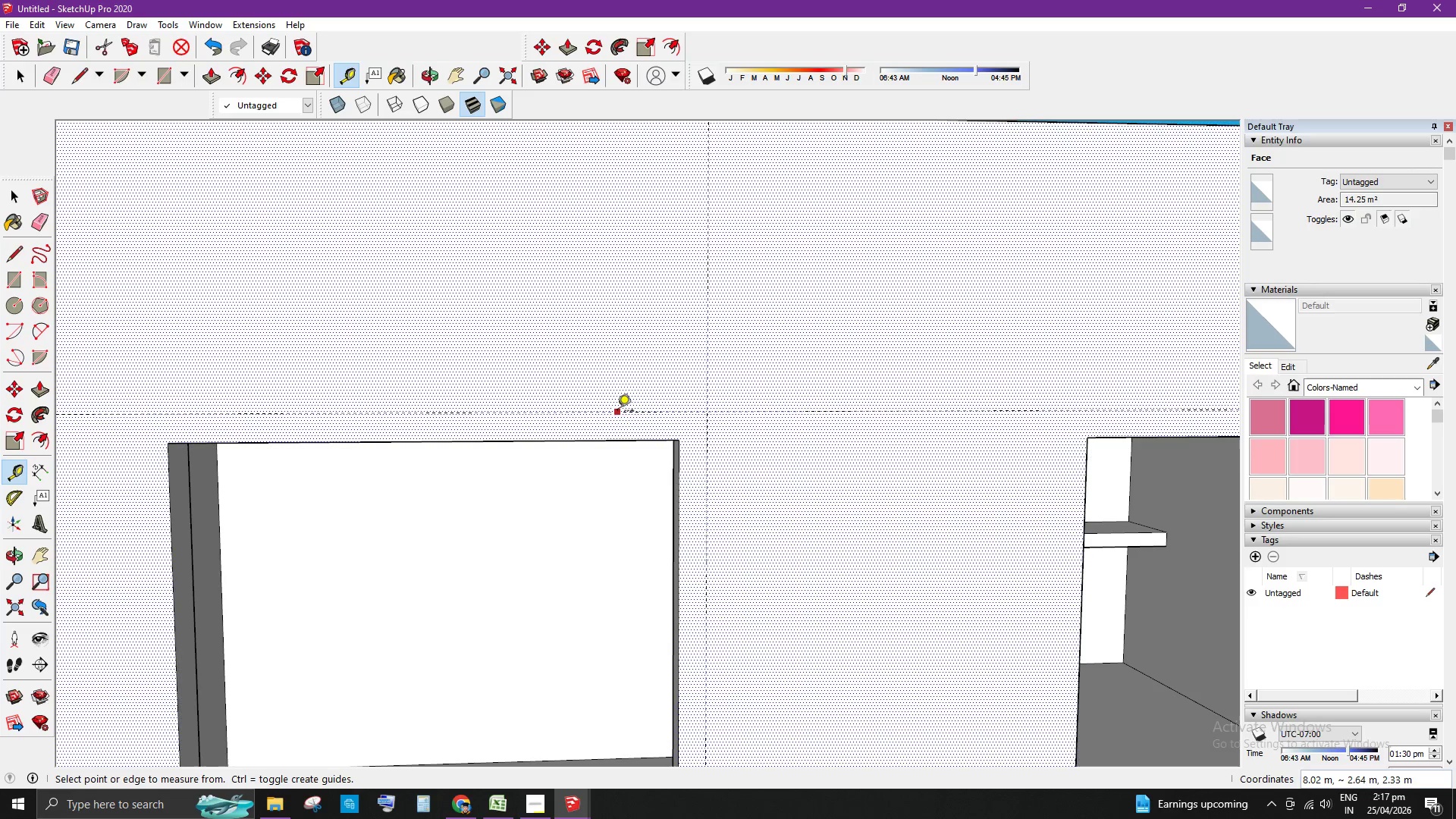 
scroll: coordinate [861, 420], scroll_direction: down, amount: 4.0
 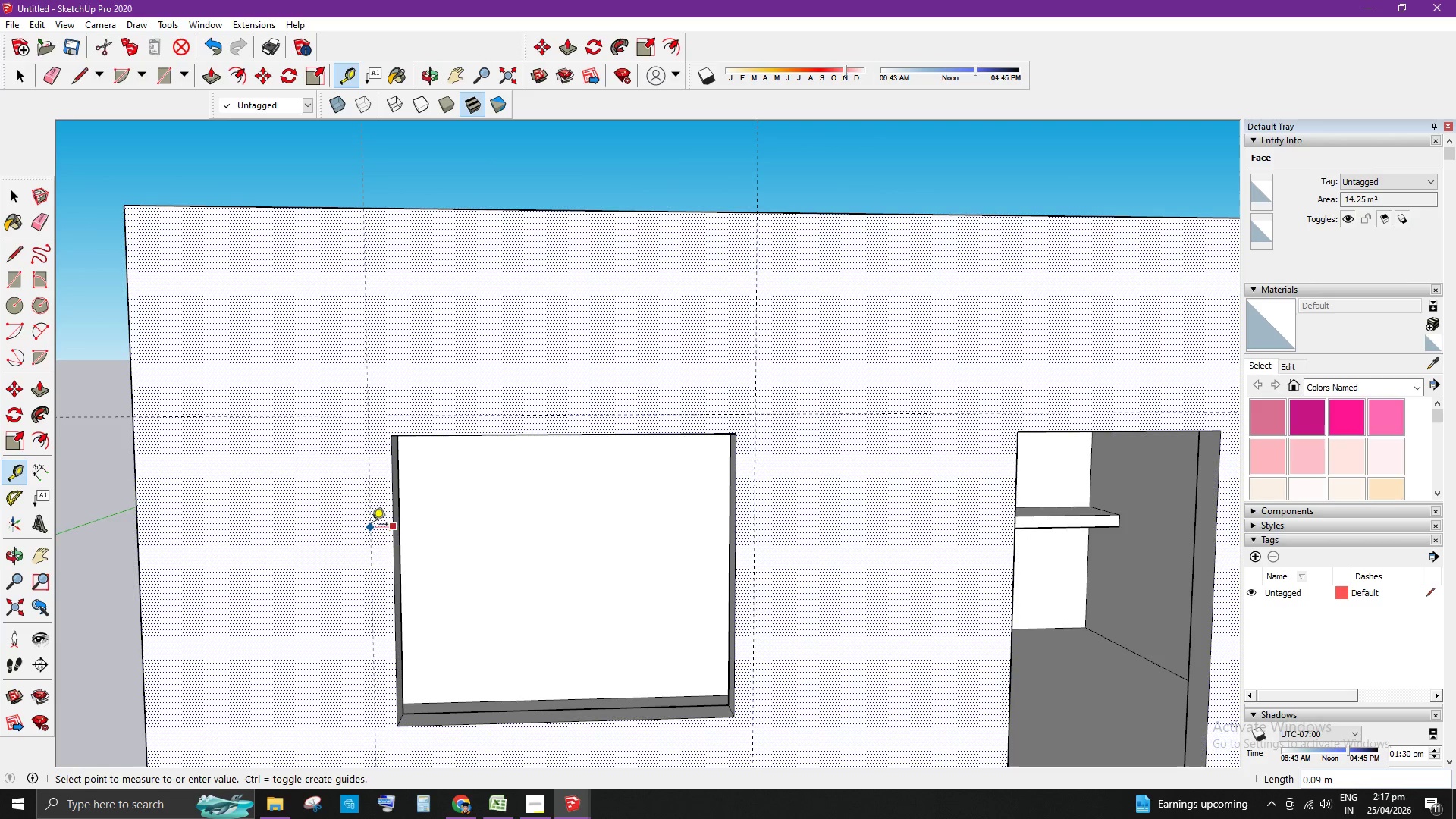 
wait(5.8)
 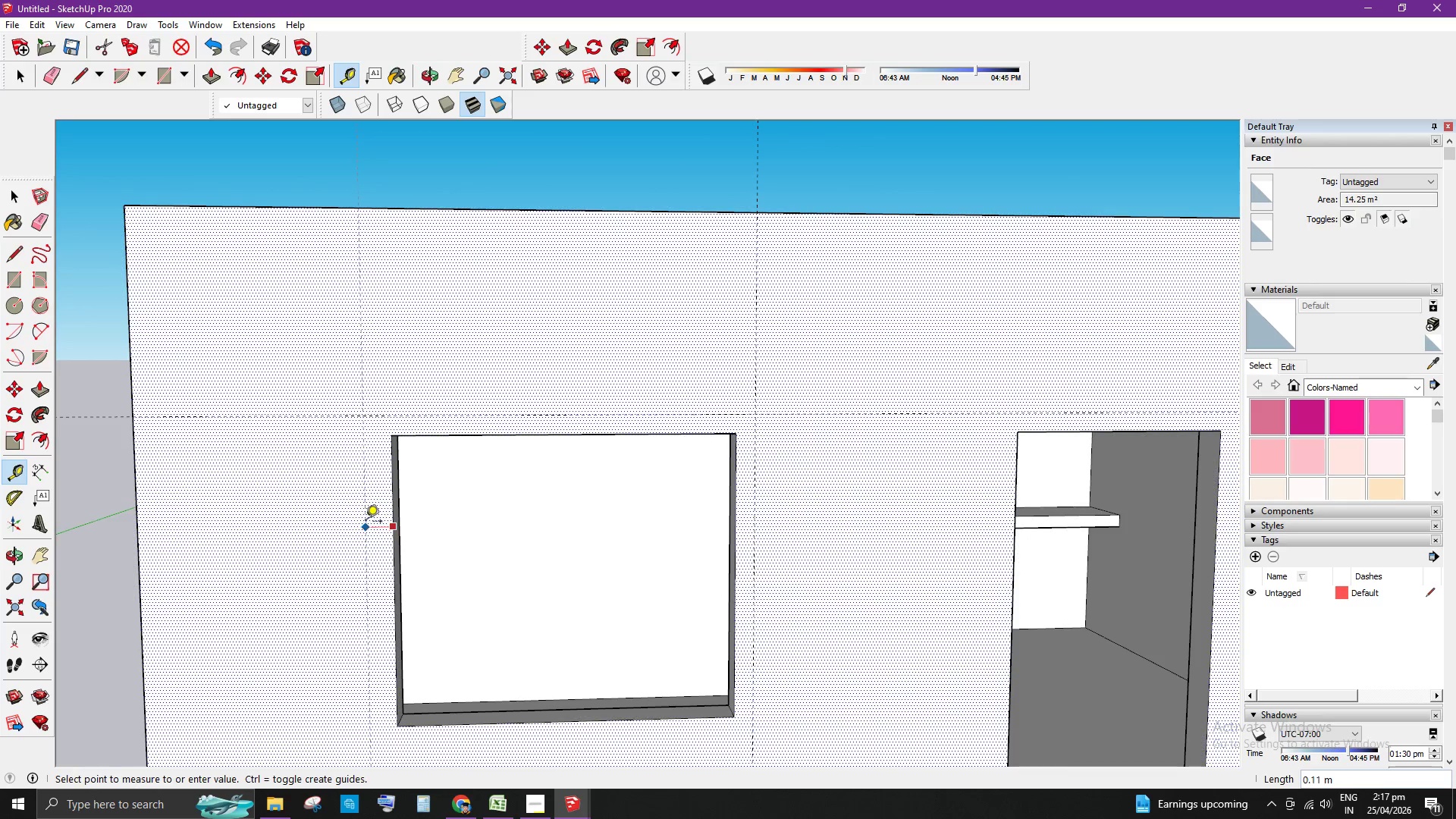 
left_click([372, 527])
 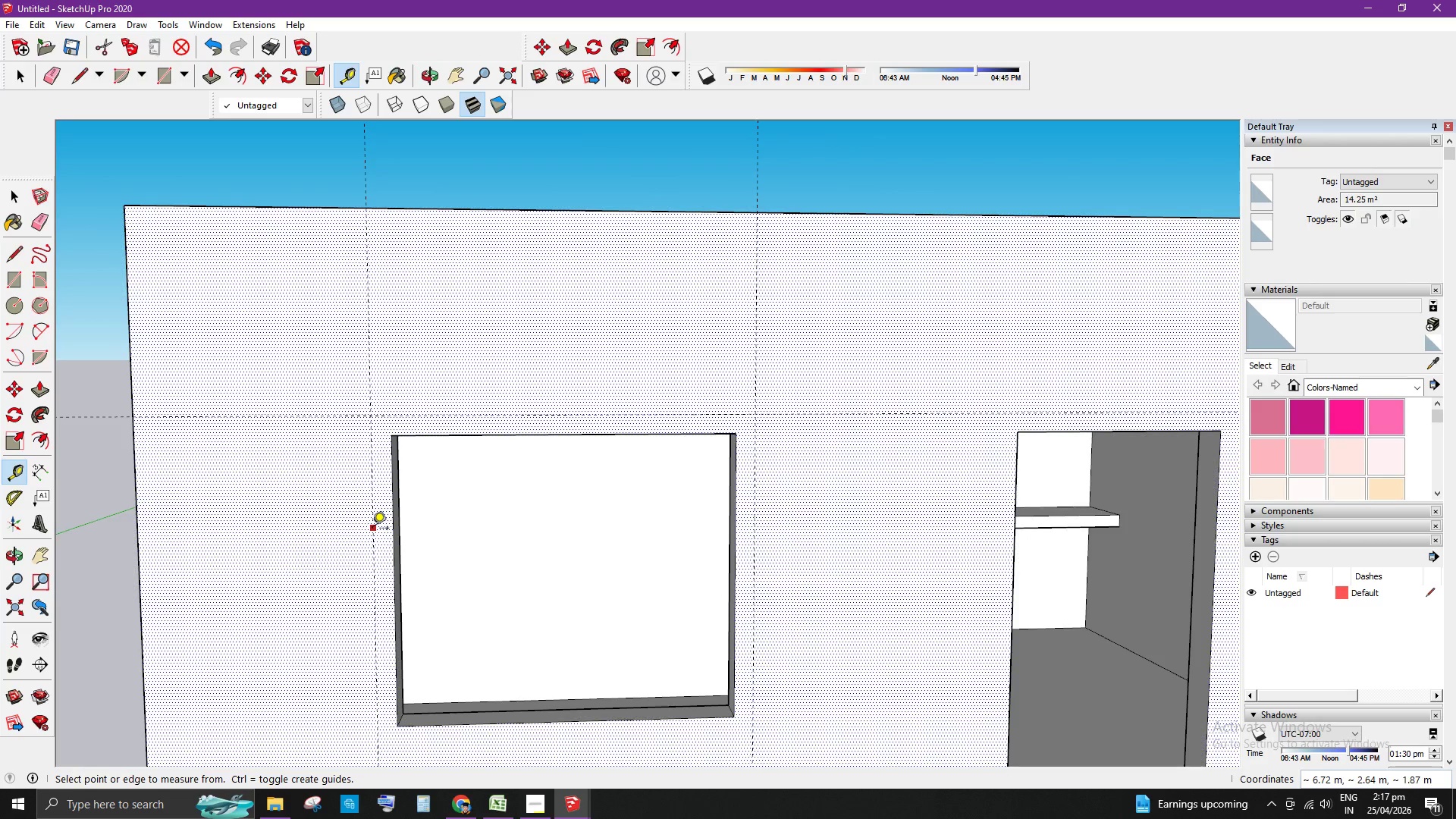 
key(Space)
 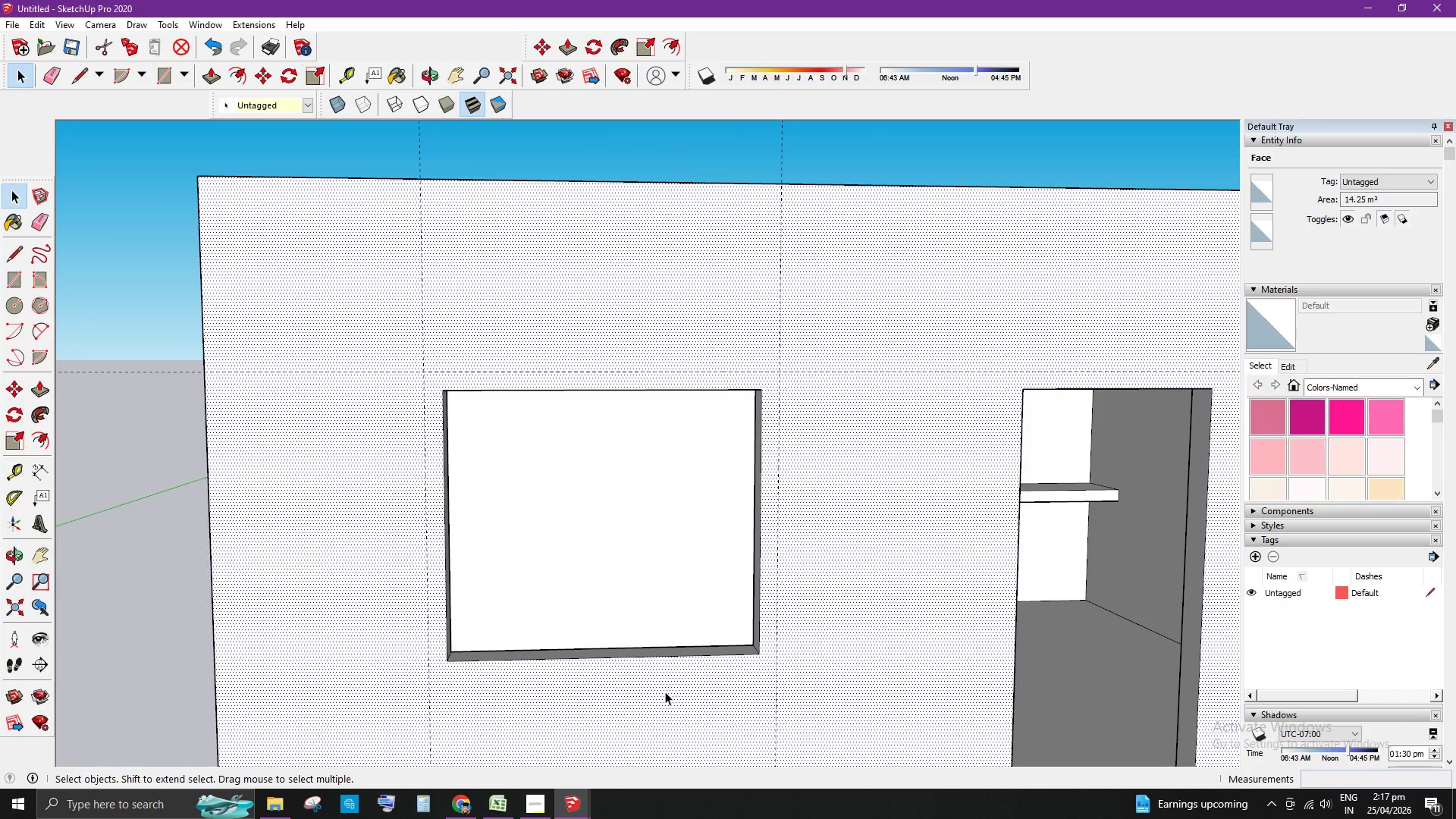 
scroll: coordinate [662, 685], scroll_direction: down, amount: 1.0
 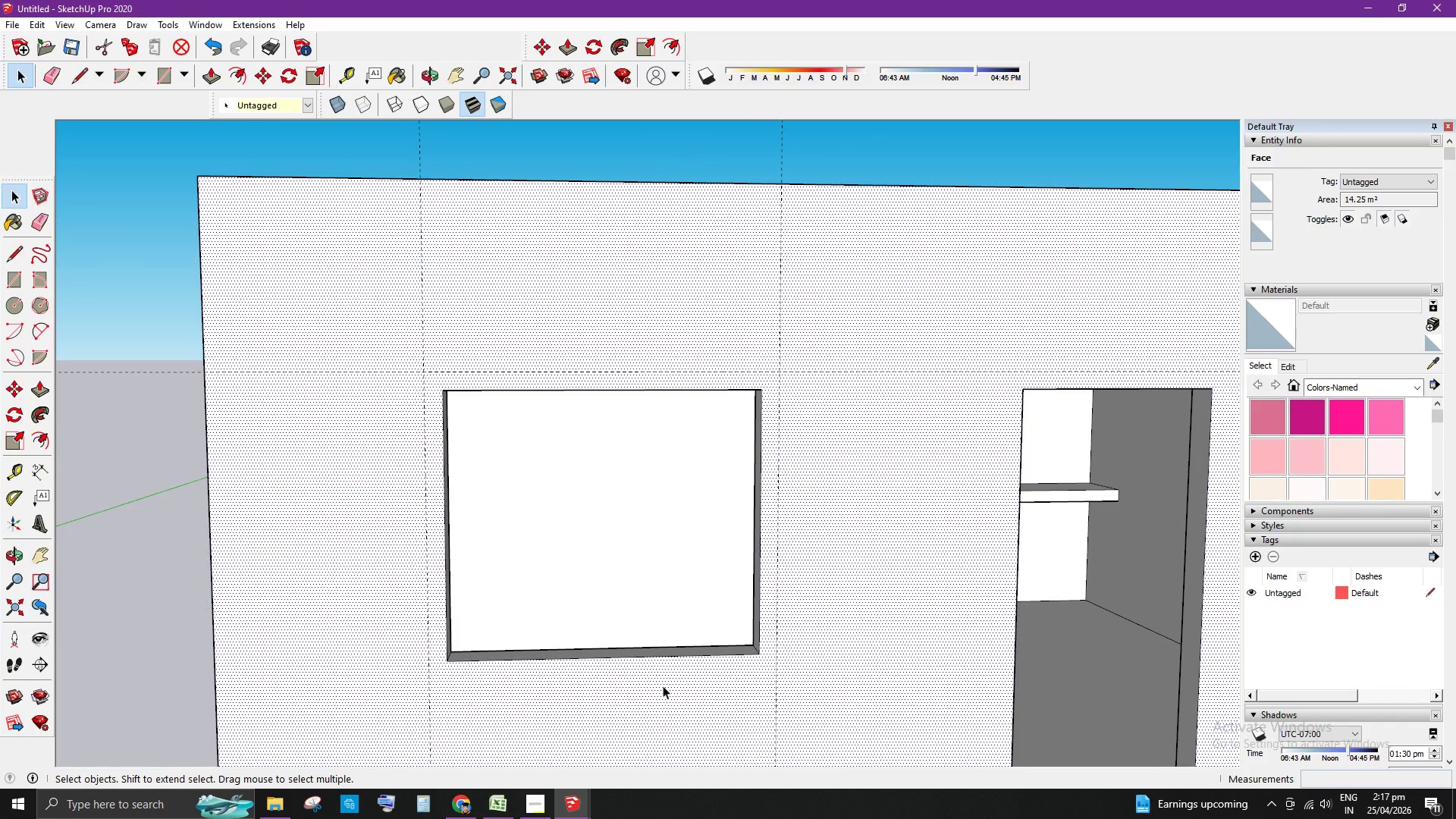 
key(T)
 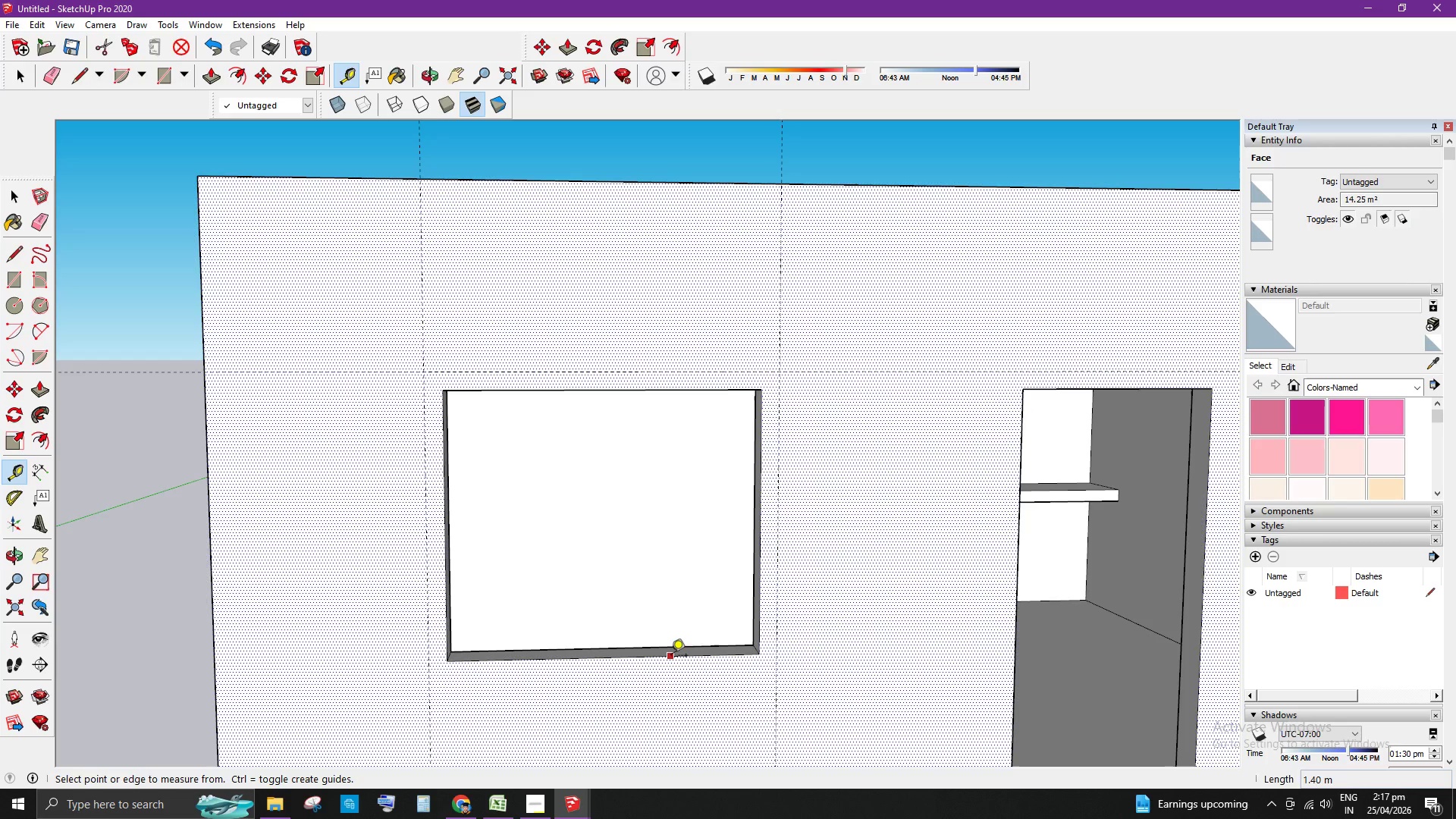 
left_click([667, 664])
 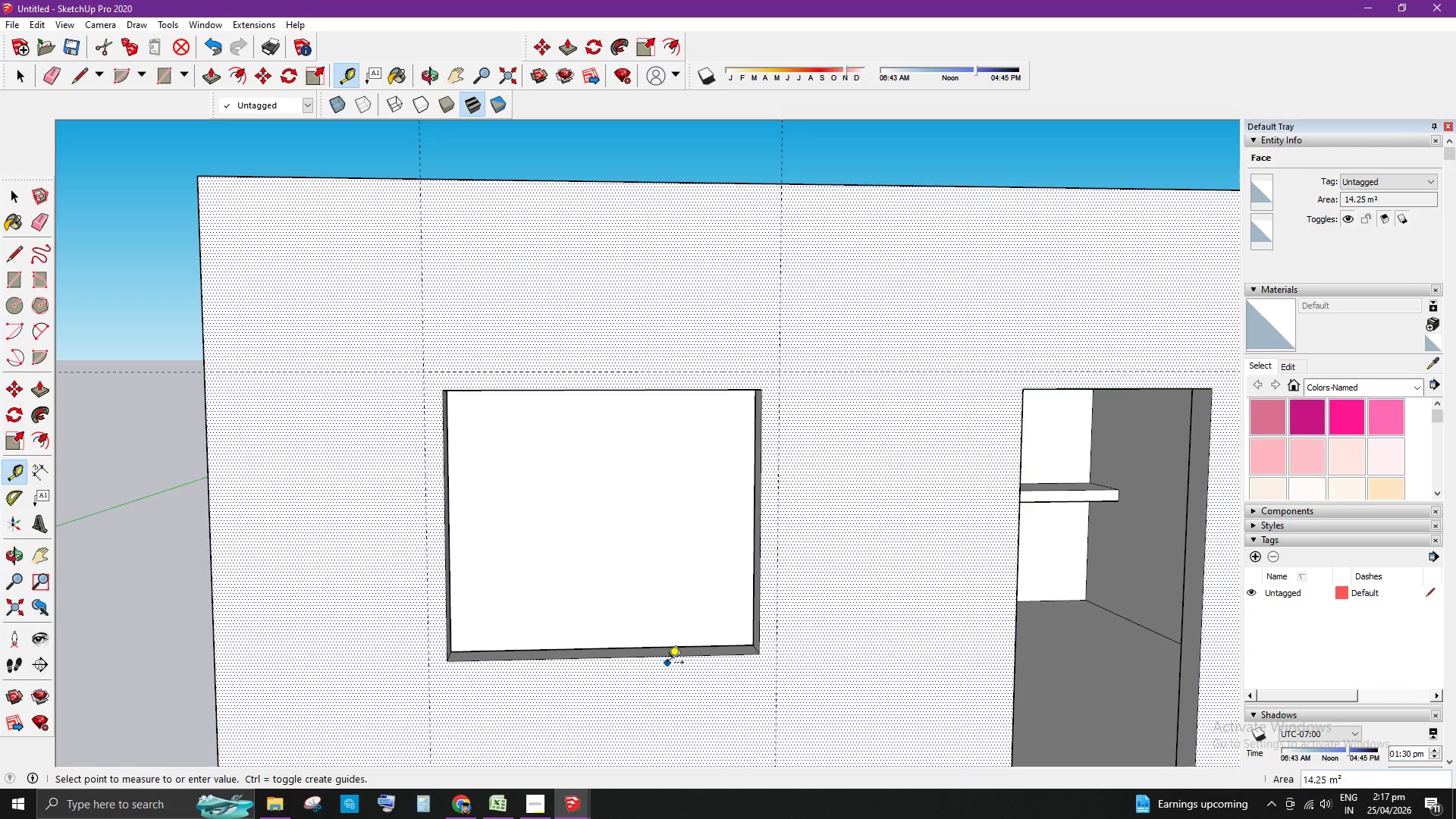 
key(Space)
 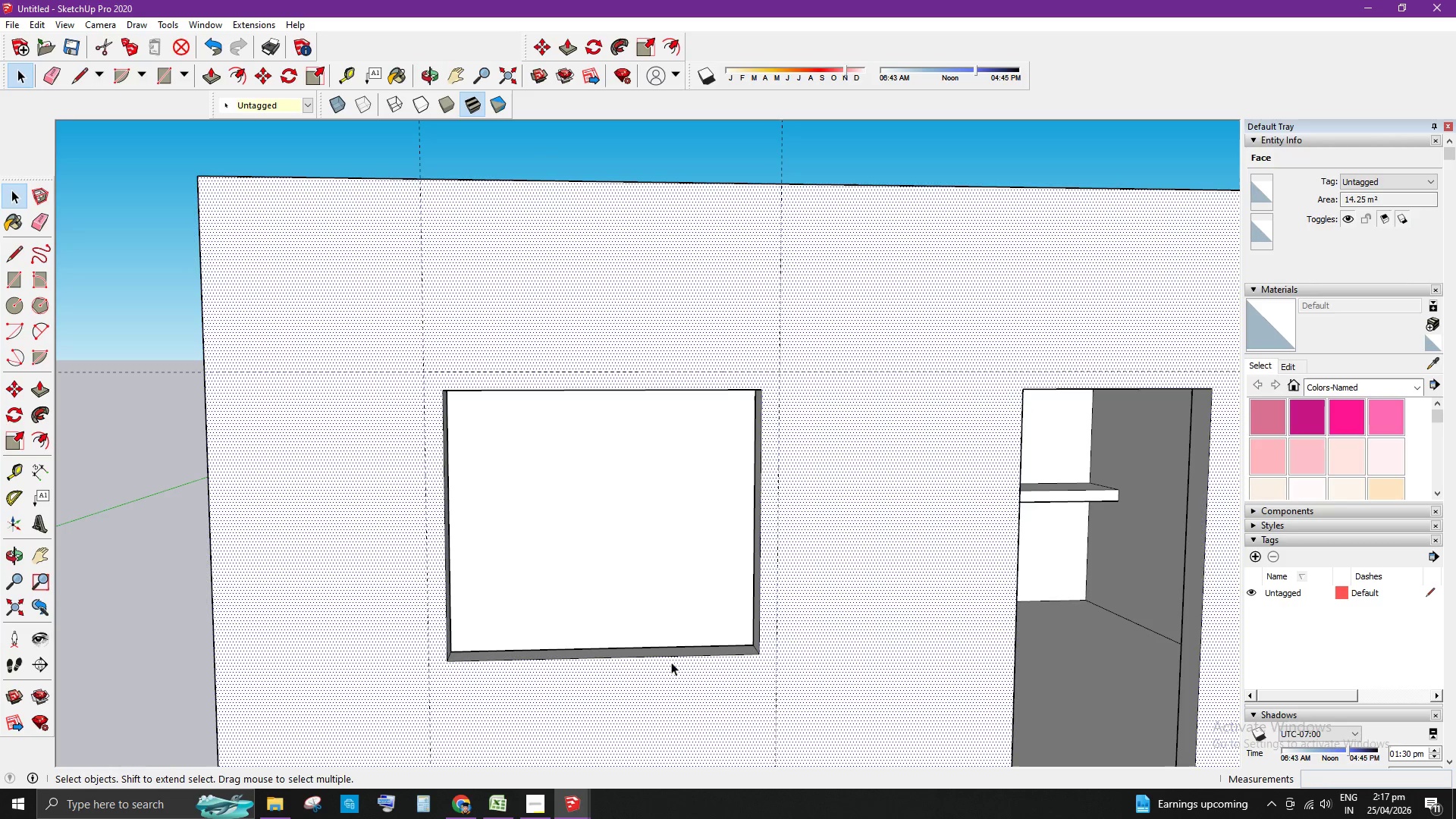 
key(T)
 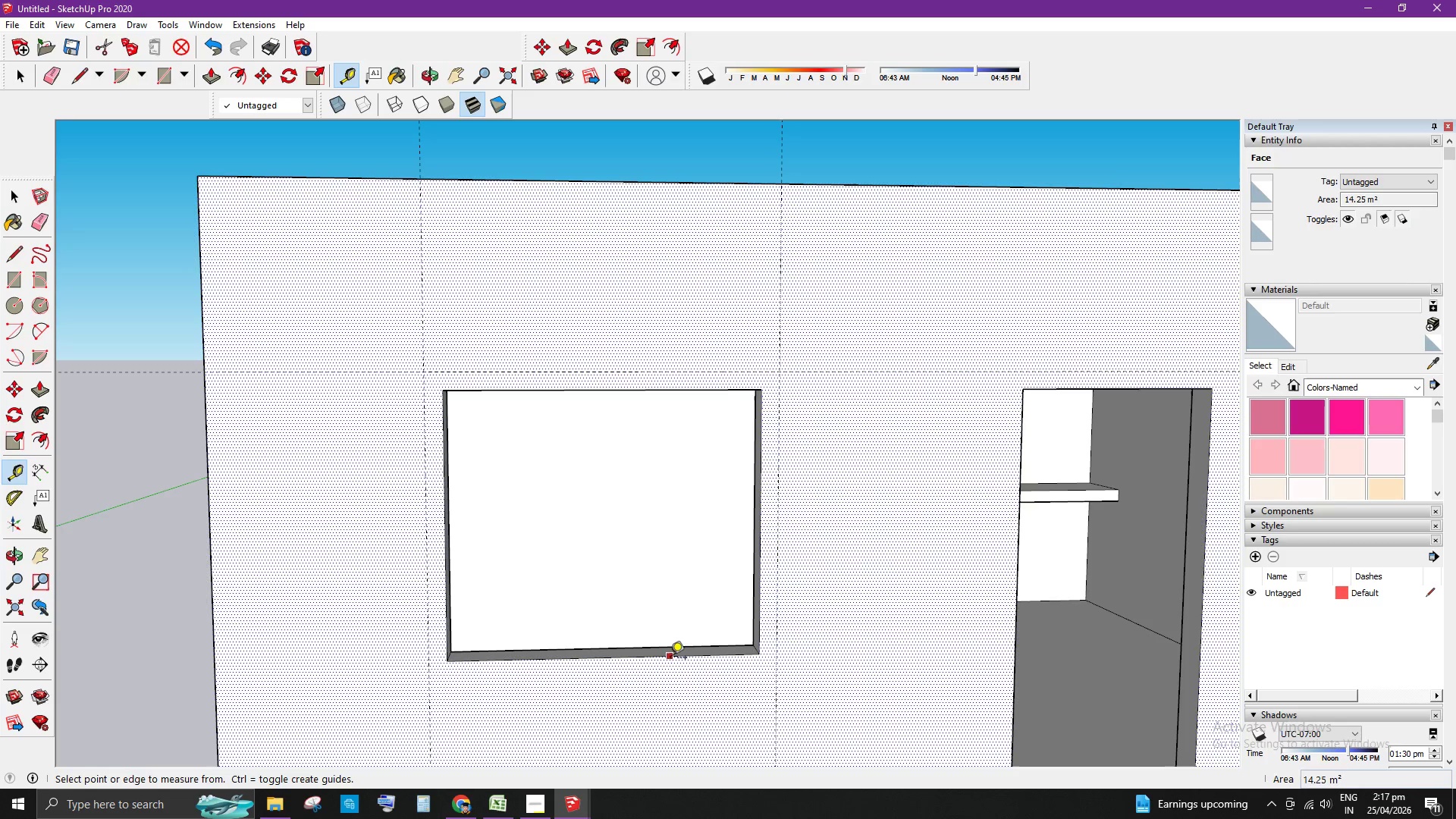 
left_click([670, 657])
 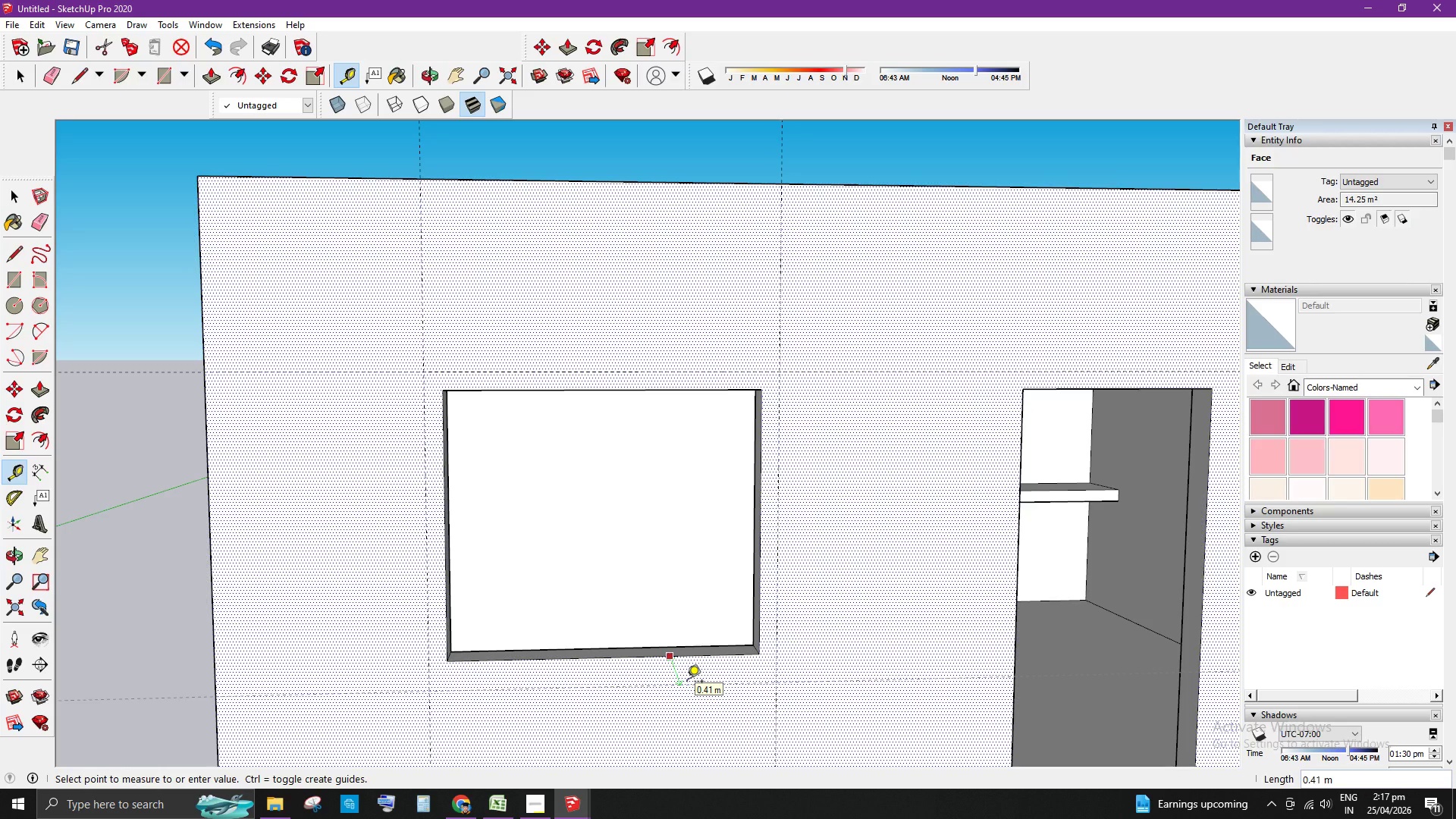 
scroll: coordinate [704, 676], scroll_direction: up, amount: 5.0
 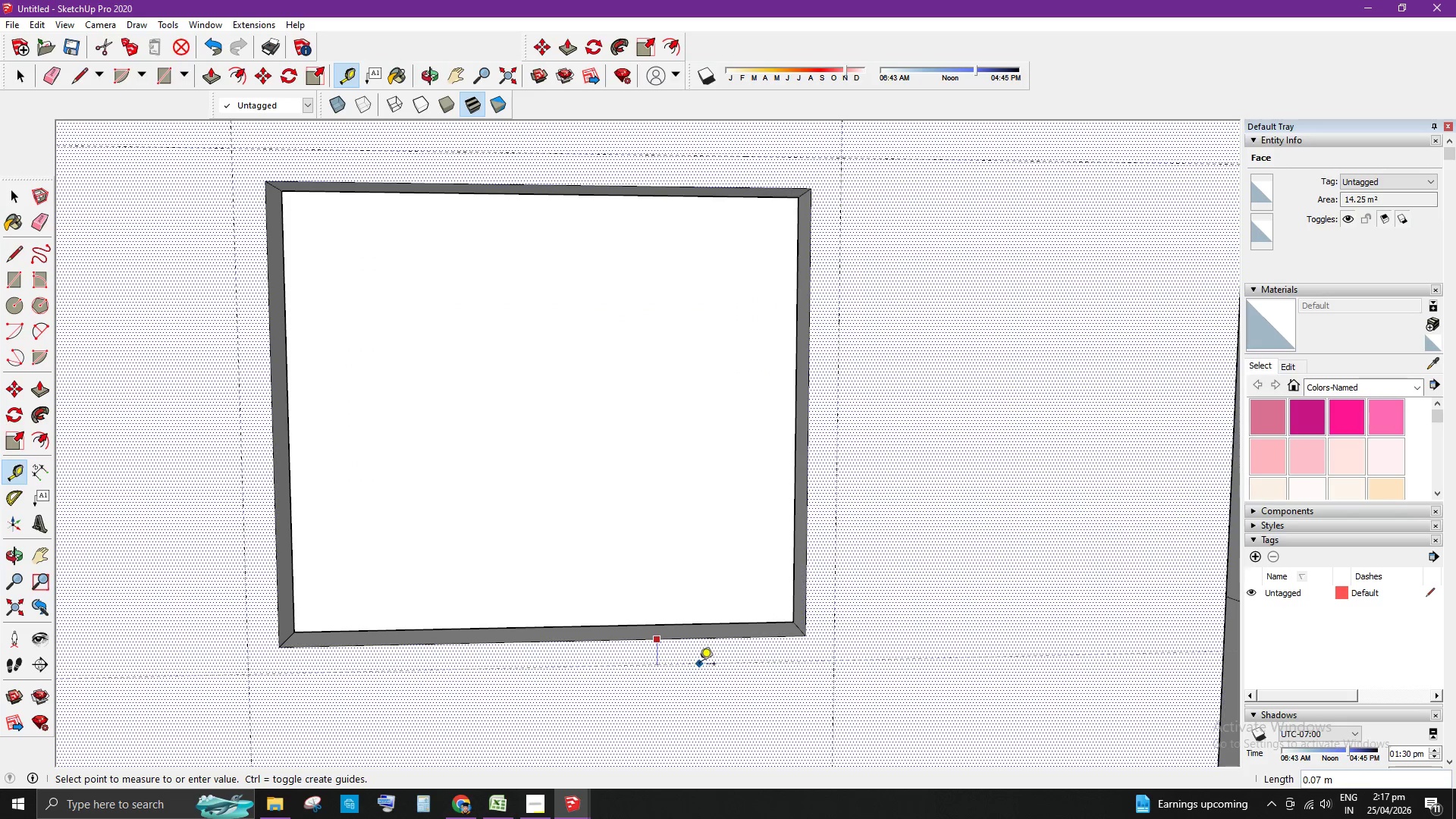 
left_click([699, 668])
 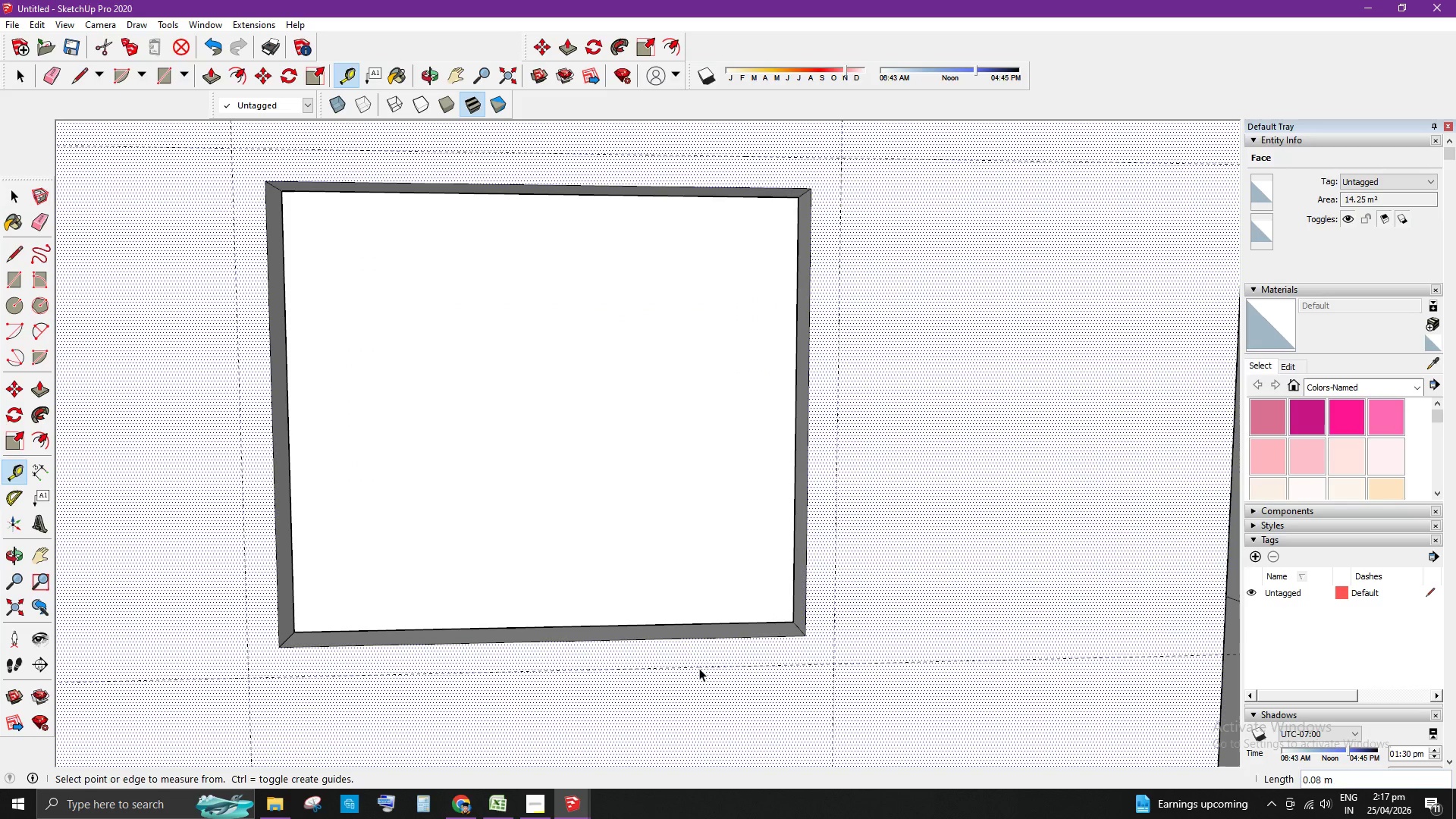 
key(Space)
 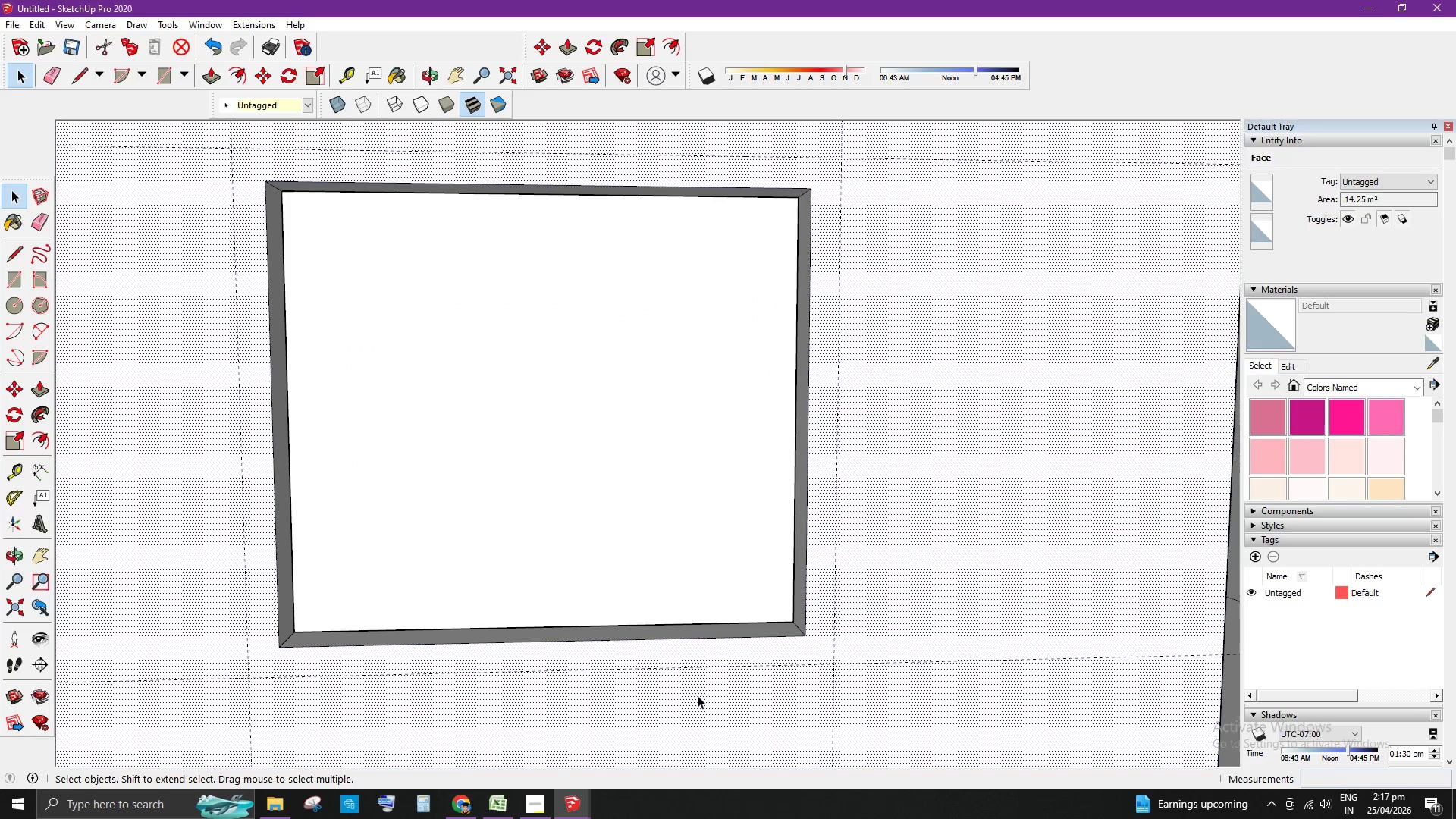 
type(r lr)
 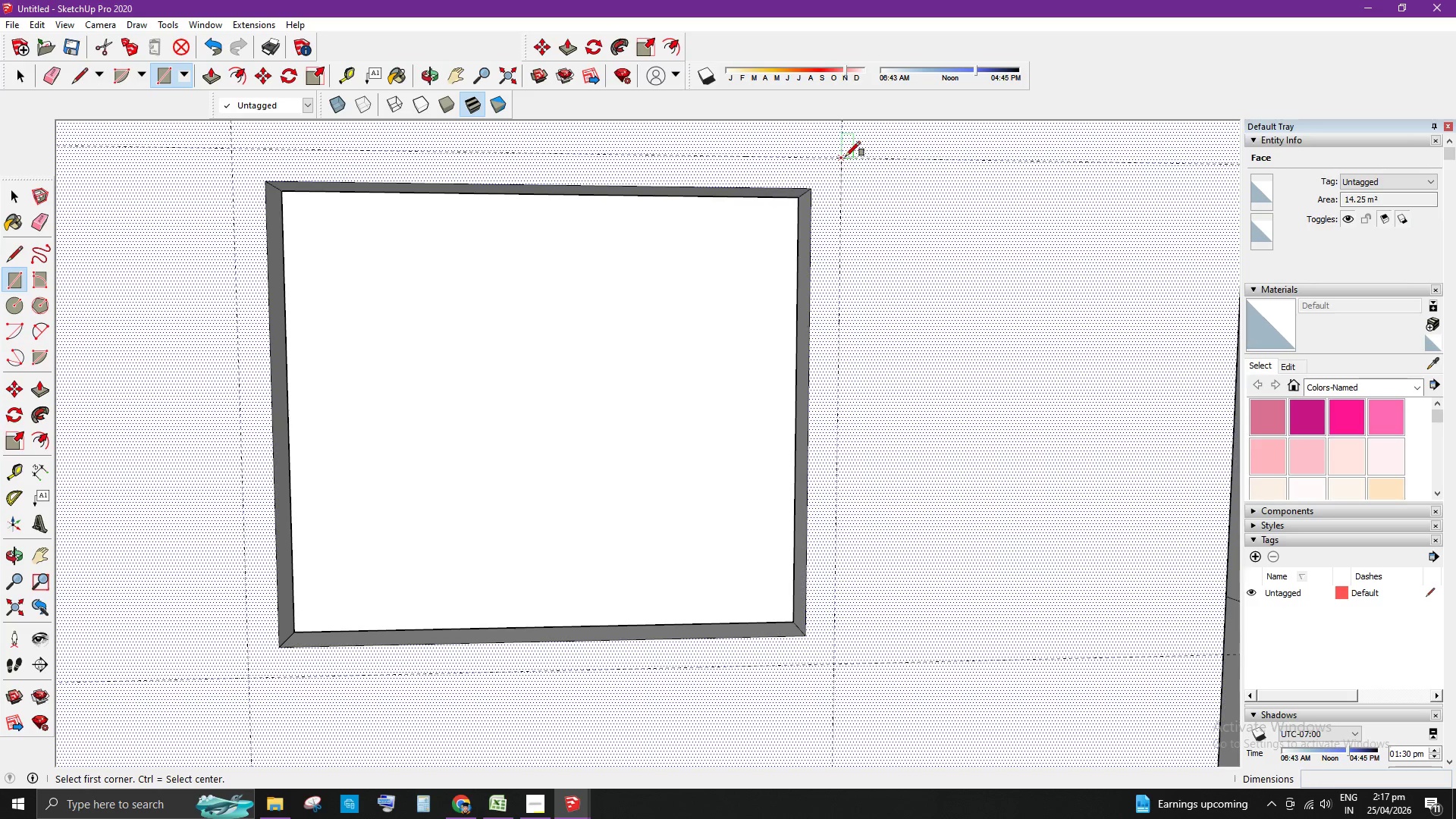 
left_click([845, 155])
 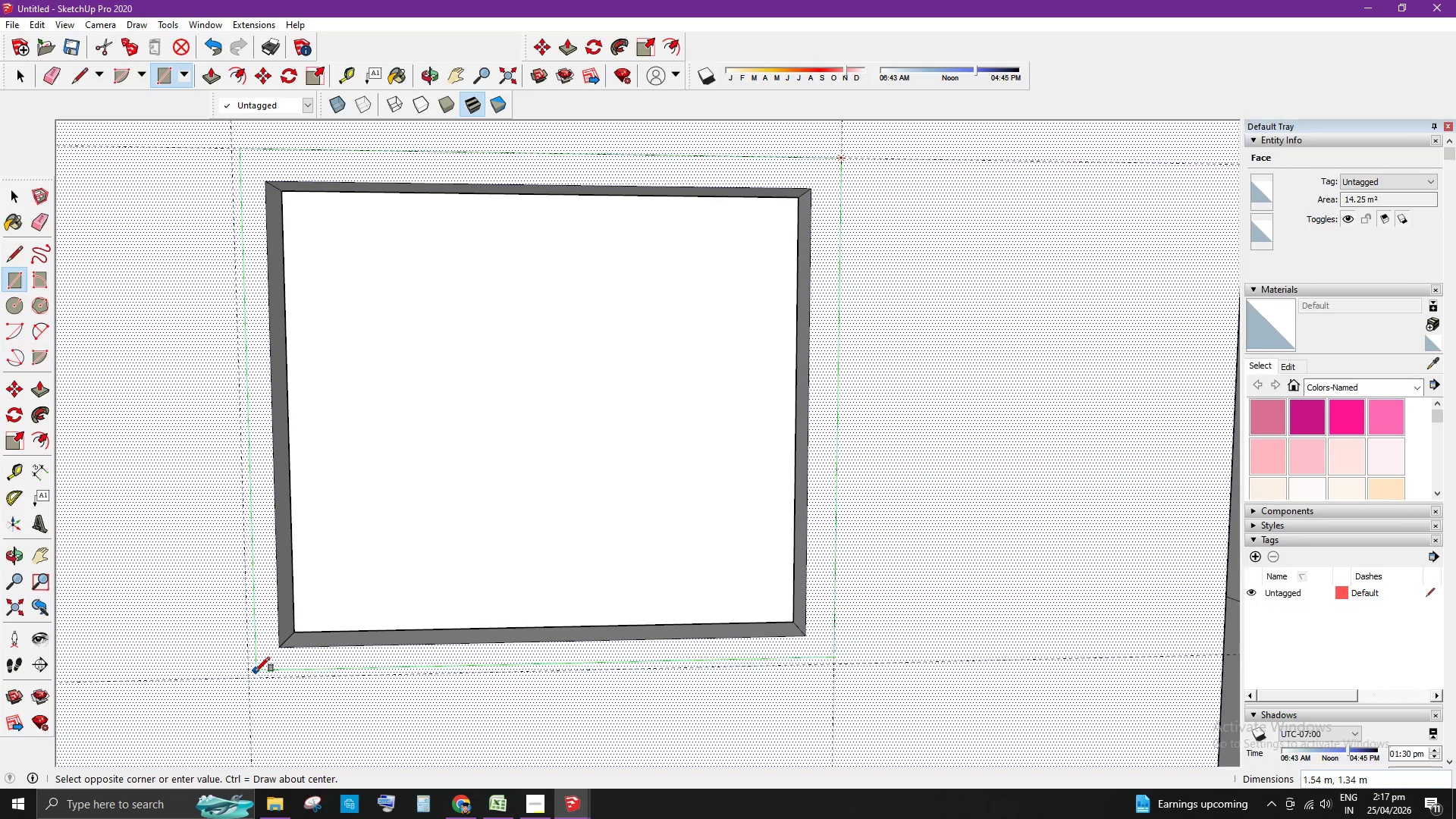 
left_click([249, 678])
 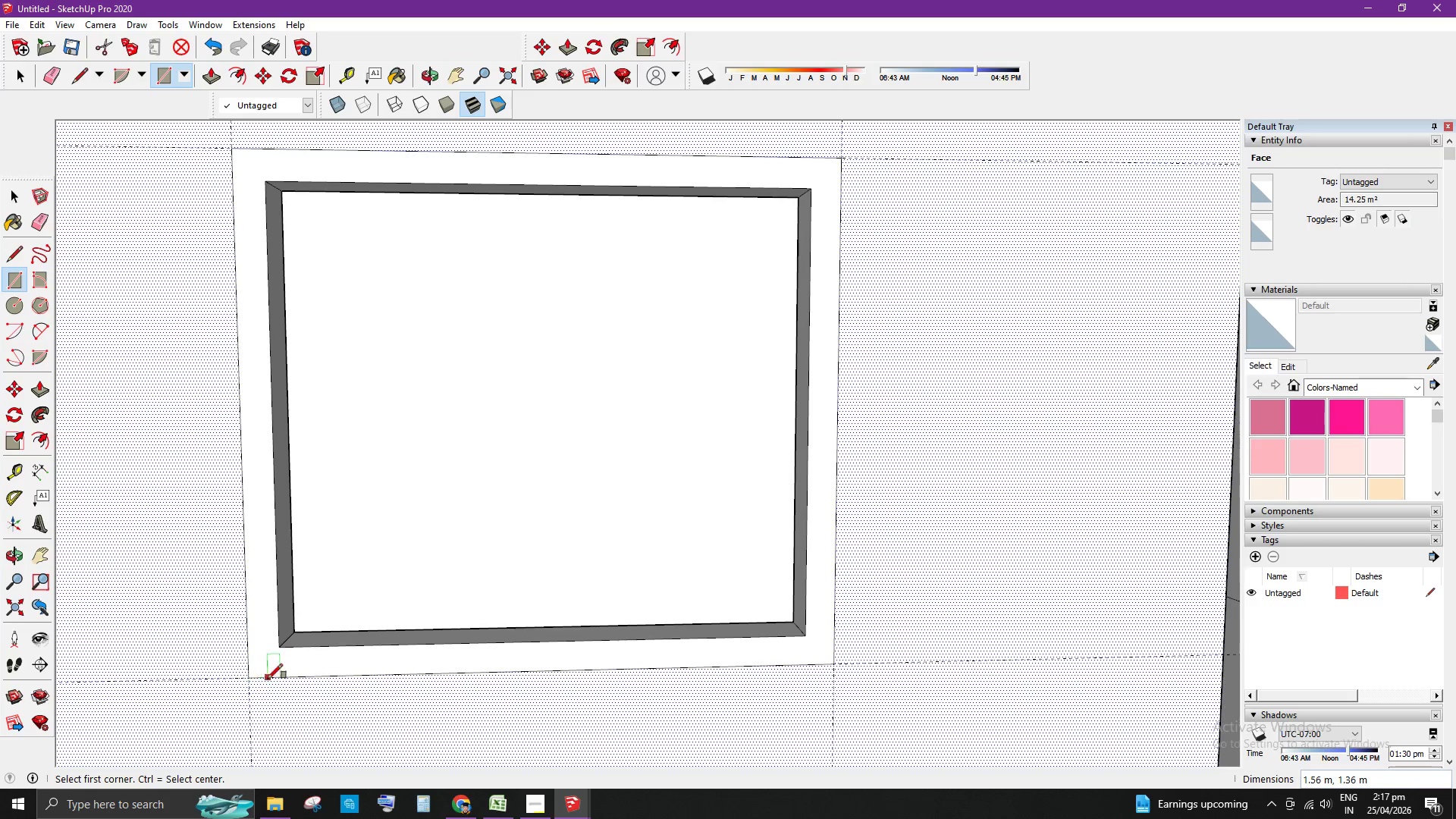 
key(Space)
 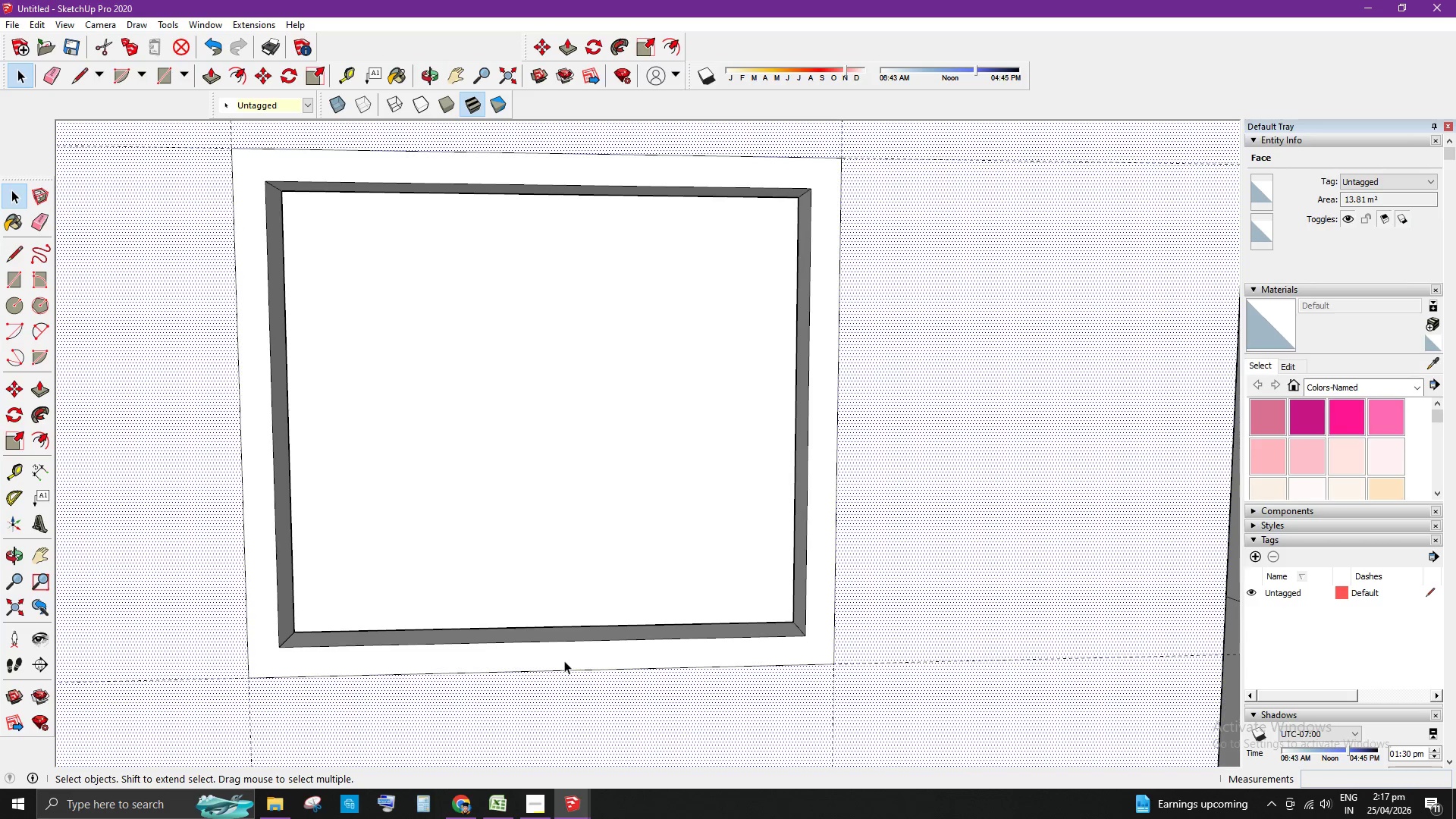 
scroll: coordinate [245, 582], scroll_direction: down, amount: 5.0
 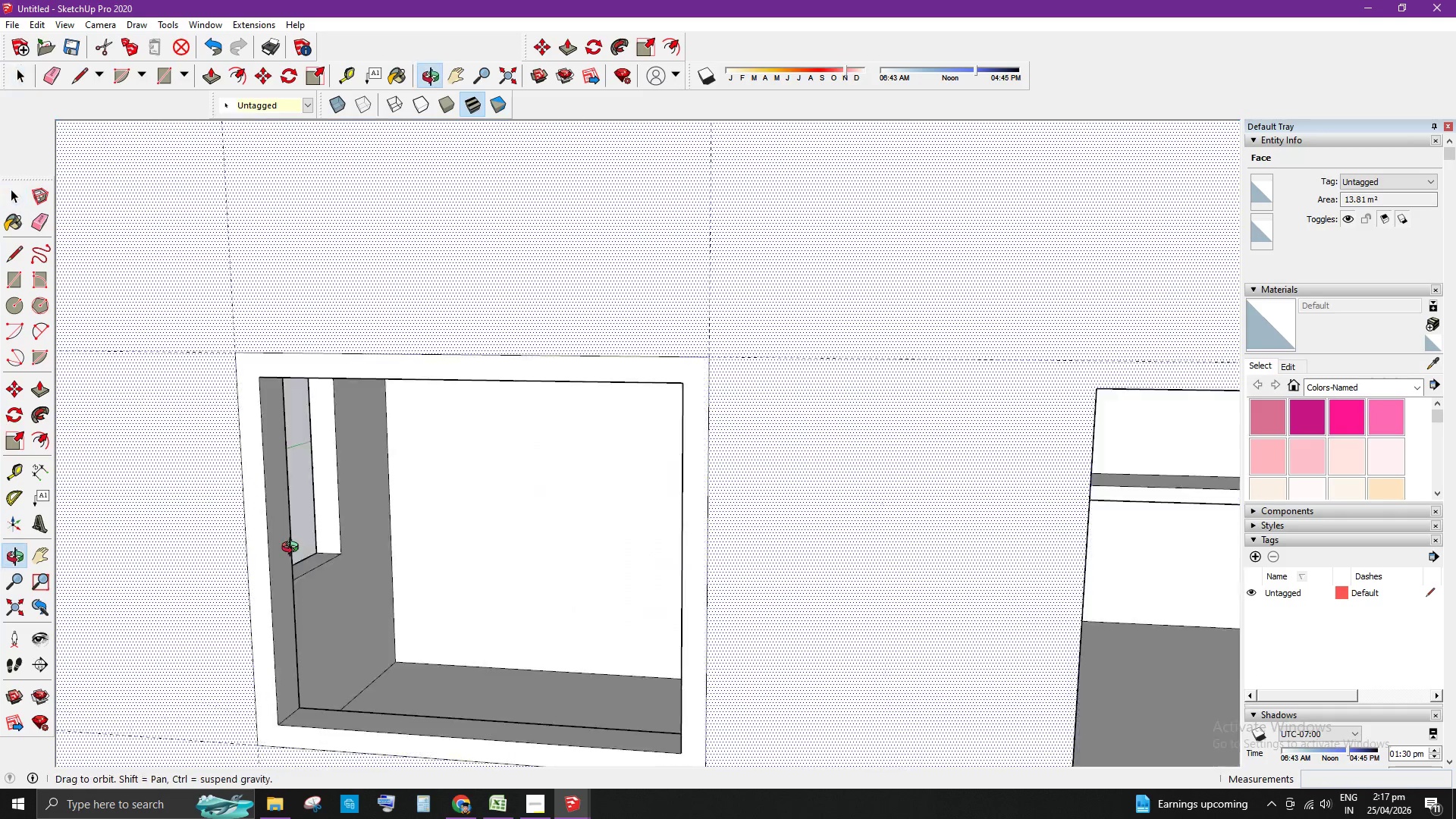 
left_click([397, 543])
 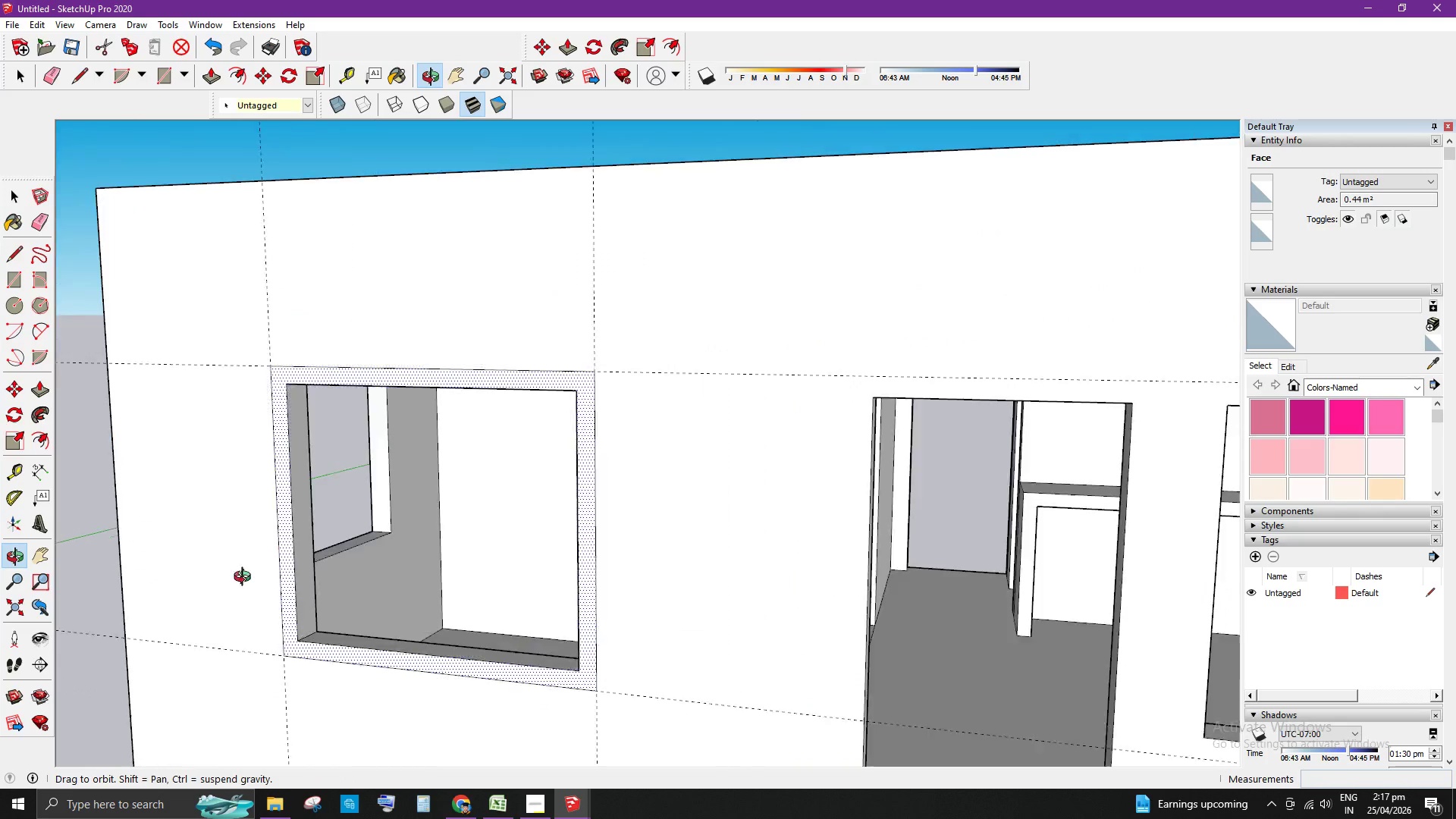 
scroll: coordinate [397, 535], scroll_direction: down, amount: 3.0
 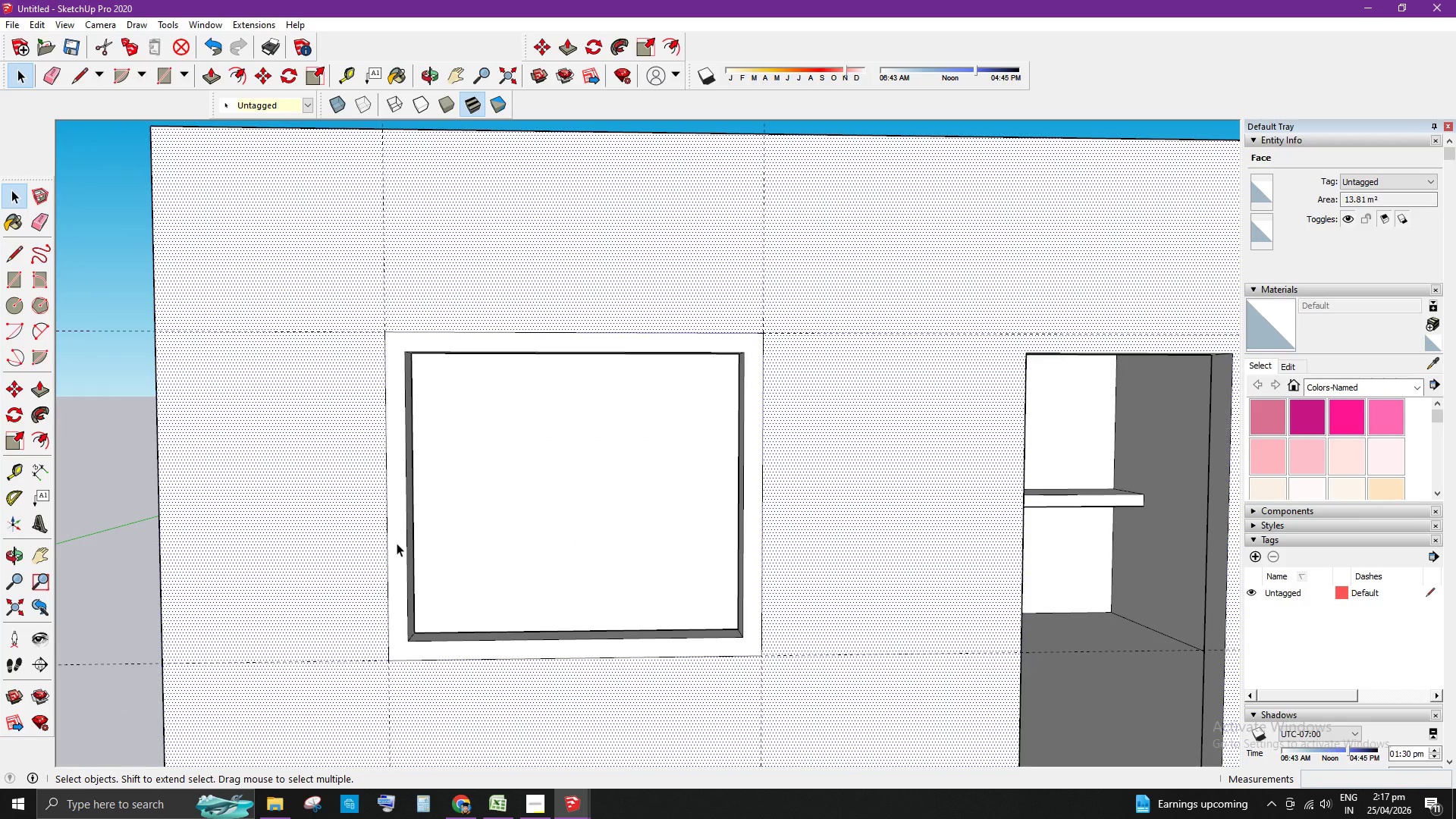 
scroll: coordinate [266, 578], scroll_direction: up, amount: 4.0
 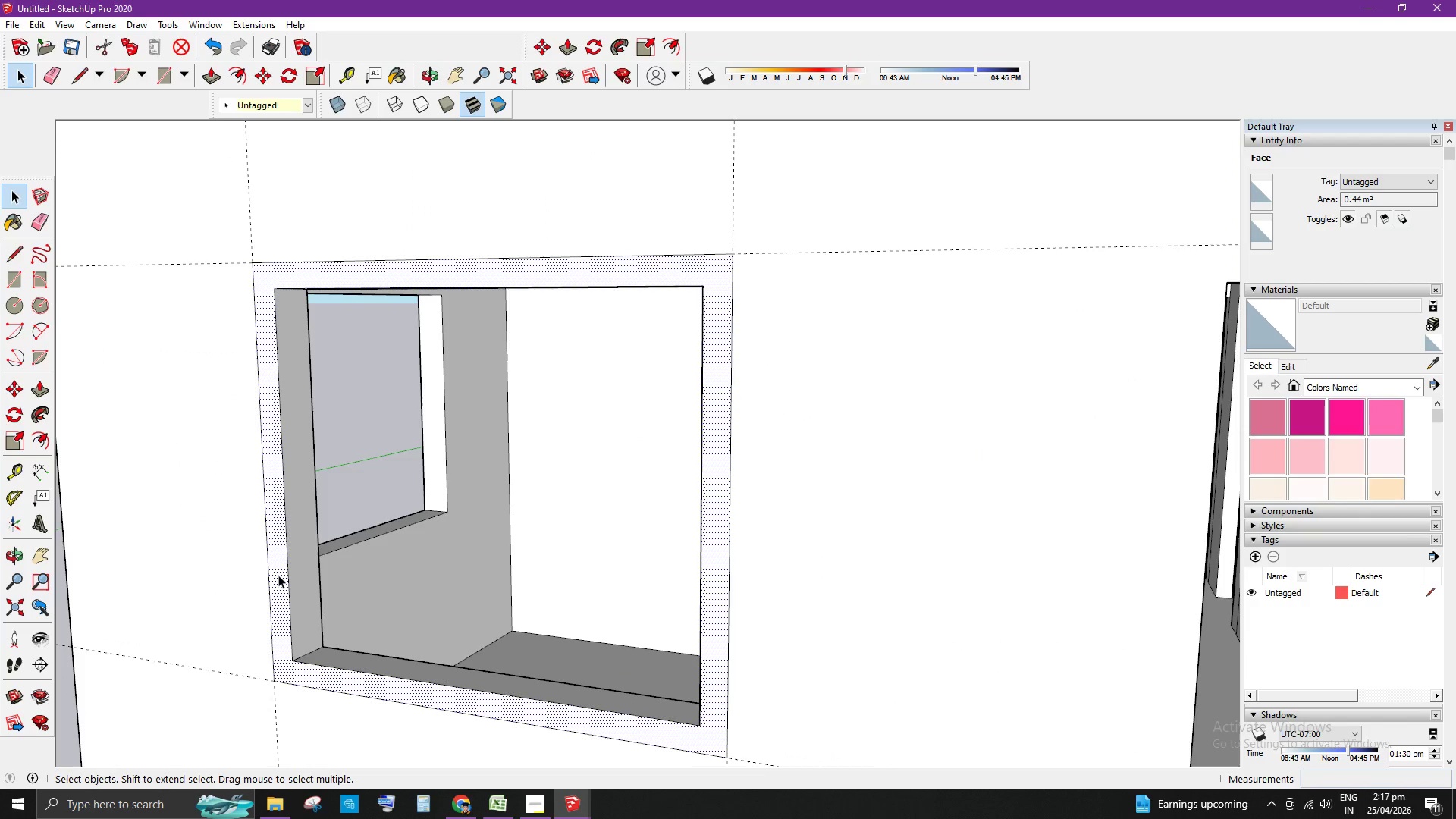 
key(P)
 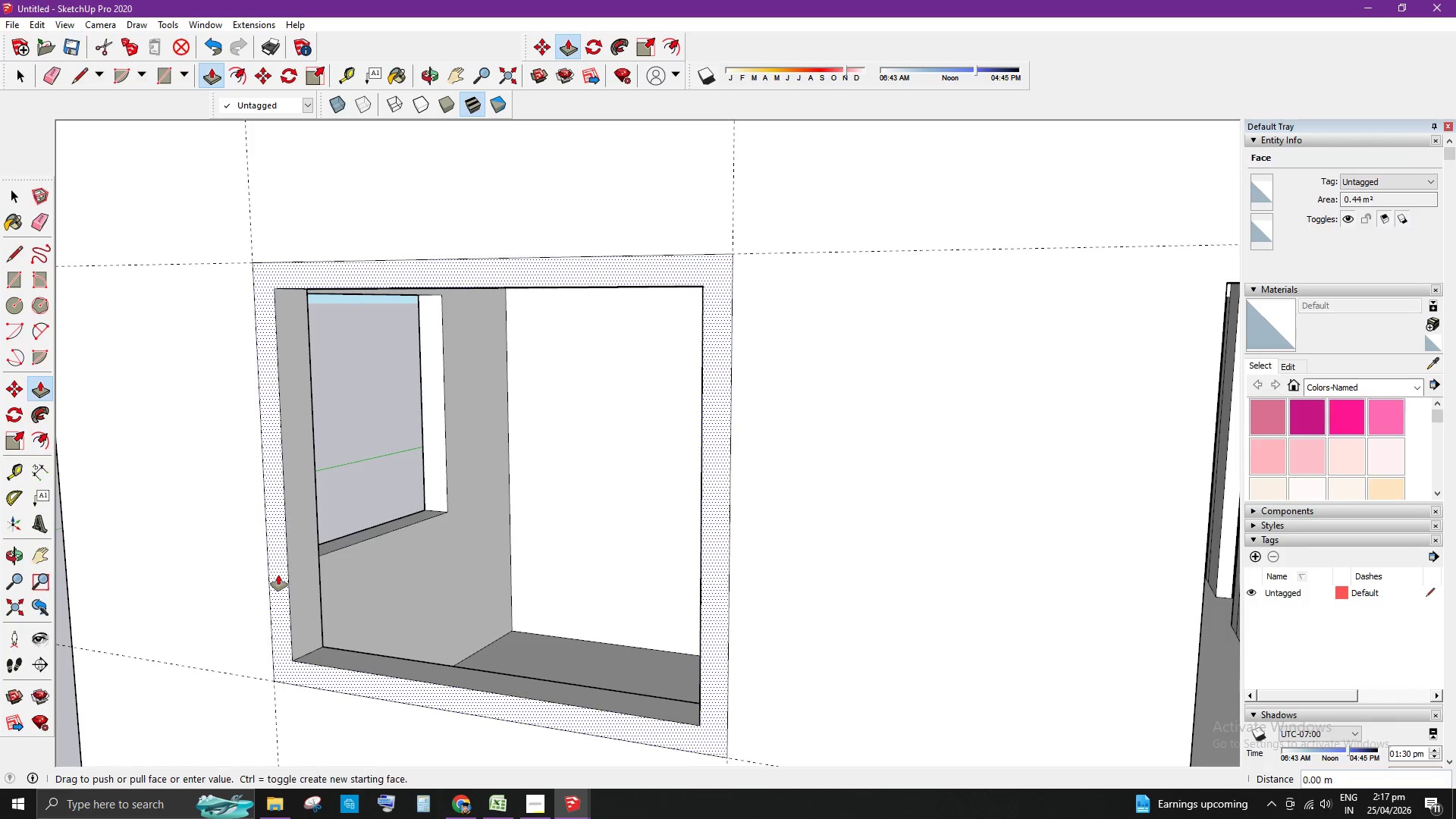 
left_click_drag(start_coordinate=[278, 575], to_coordinate=[271, 578])
 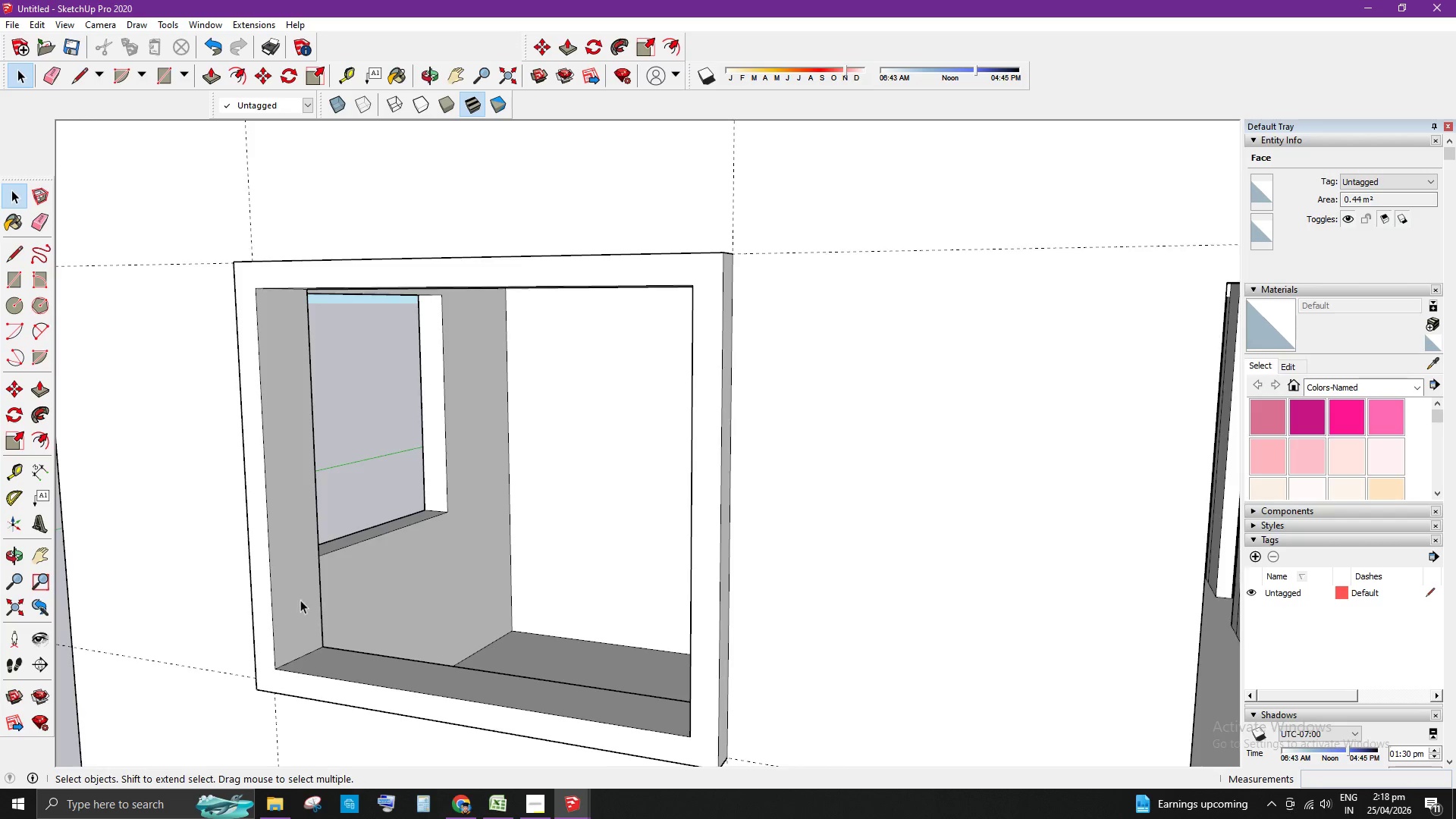 
key(NumpadDecimal)
 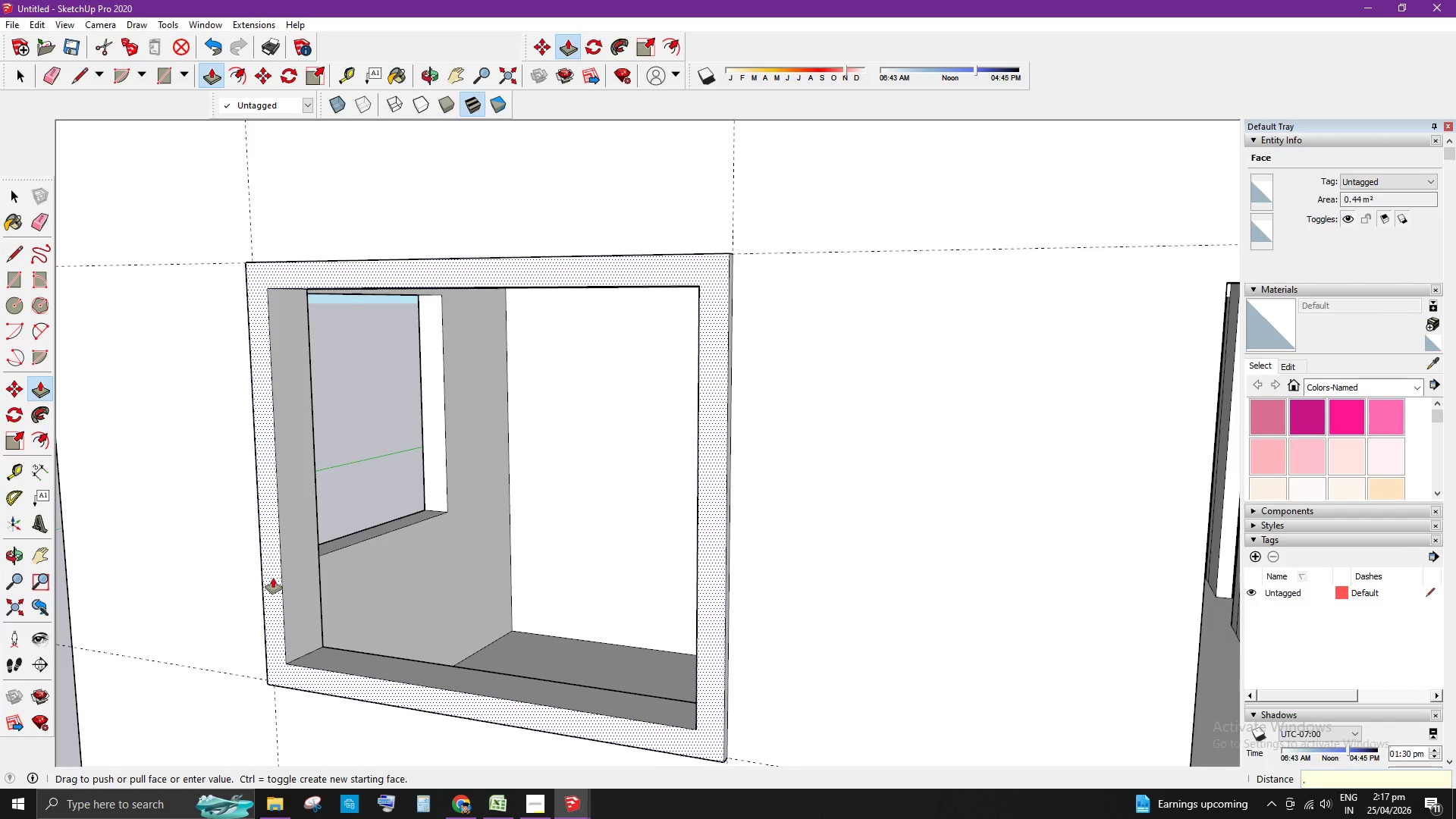 
key(Numpad0)
 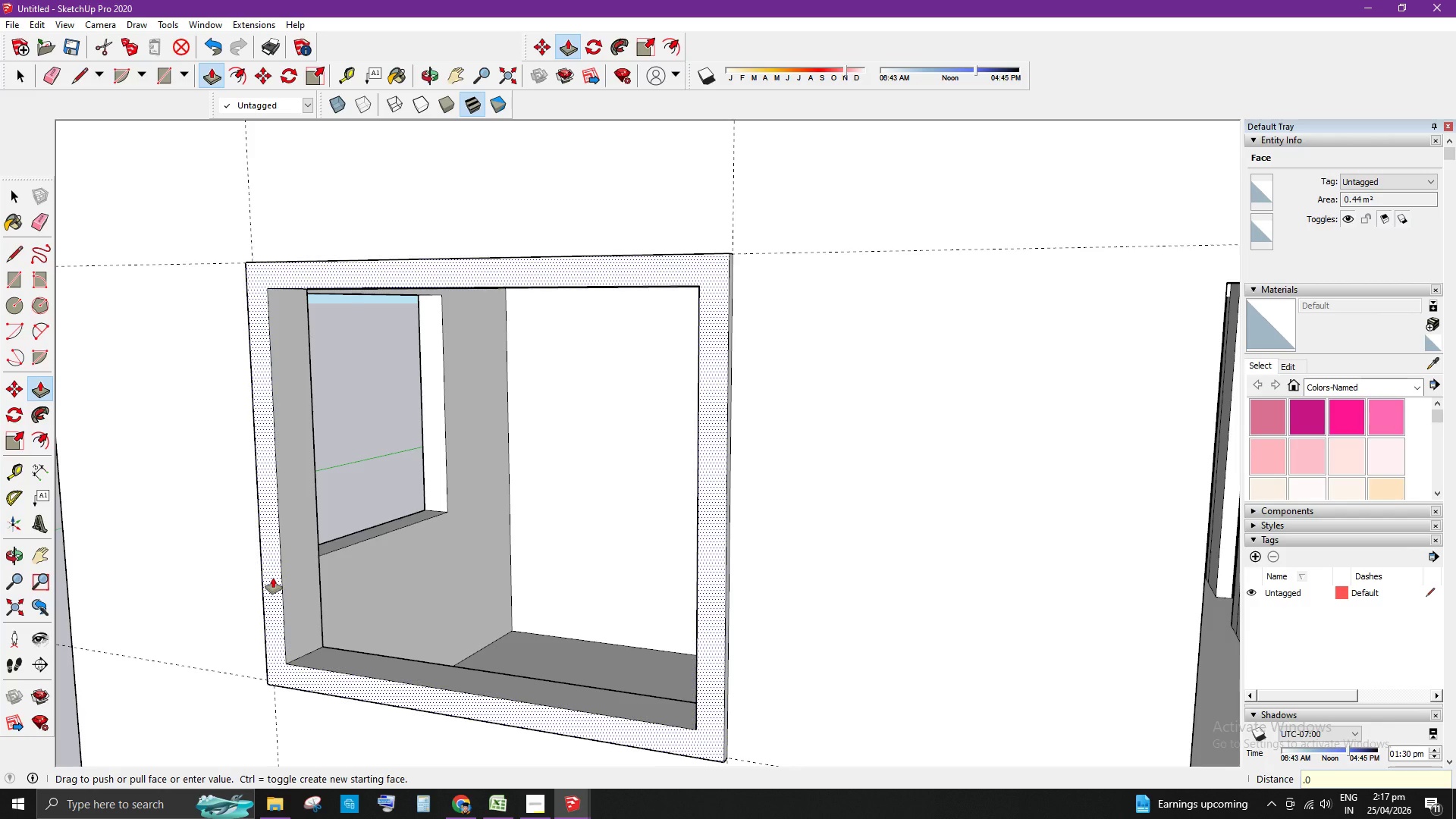 
key(Numpad8)
 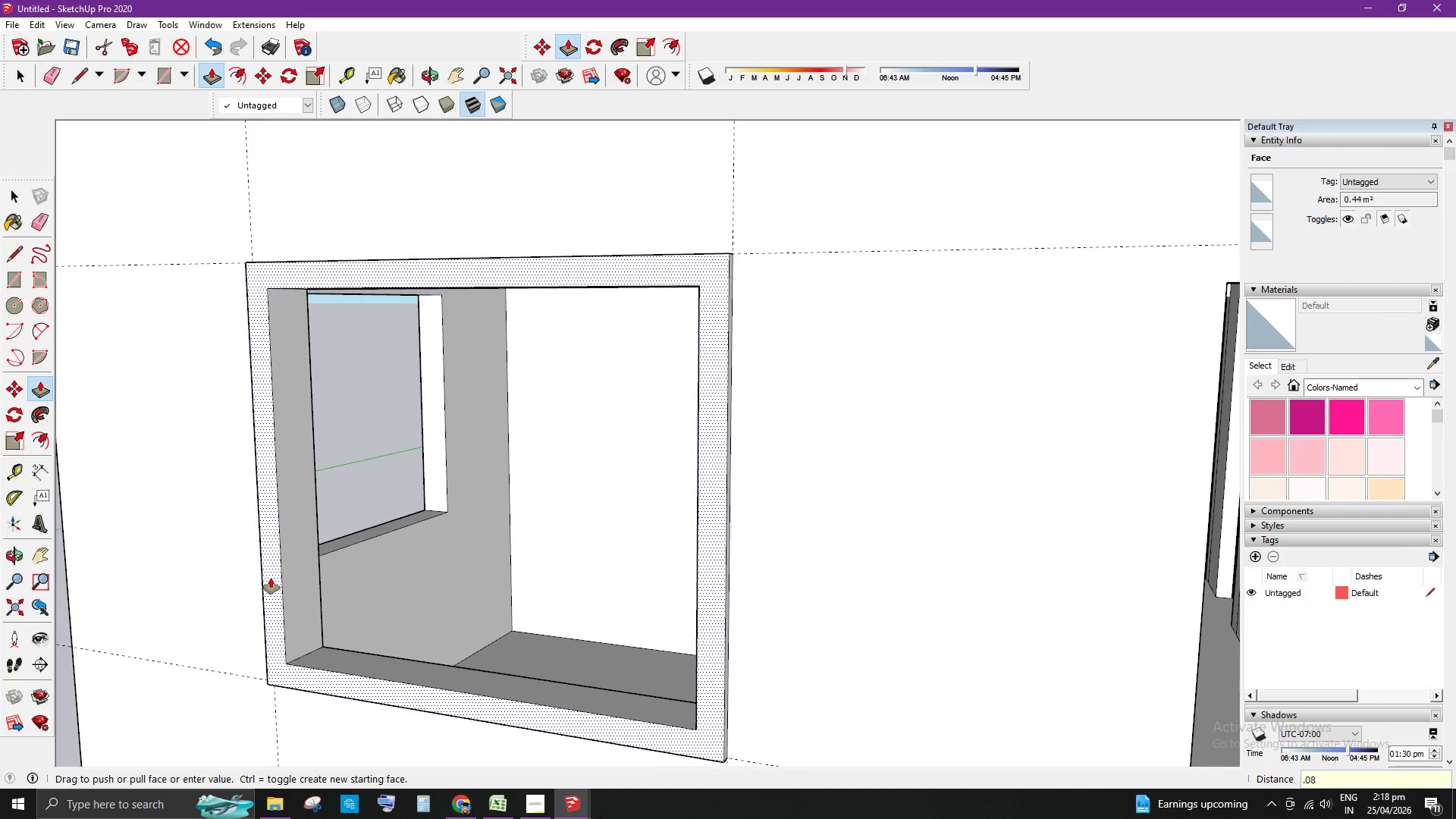 
key(Enter)
 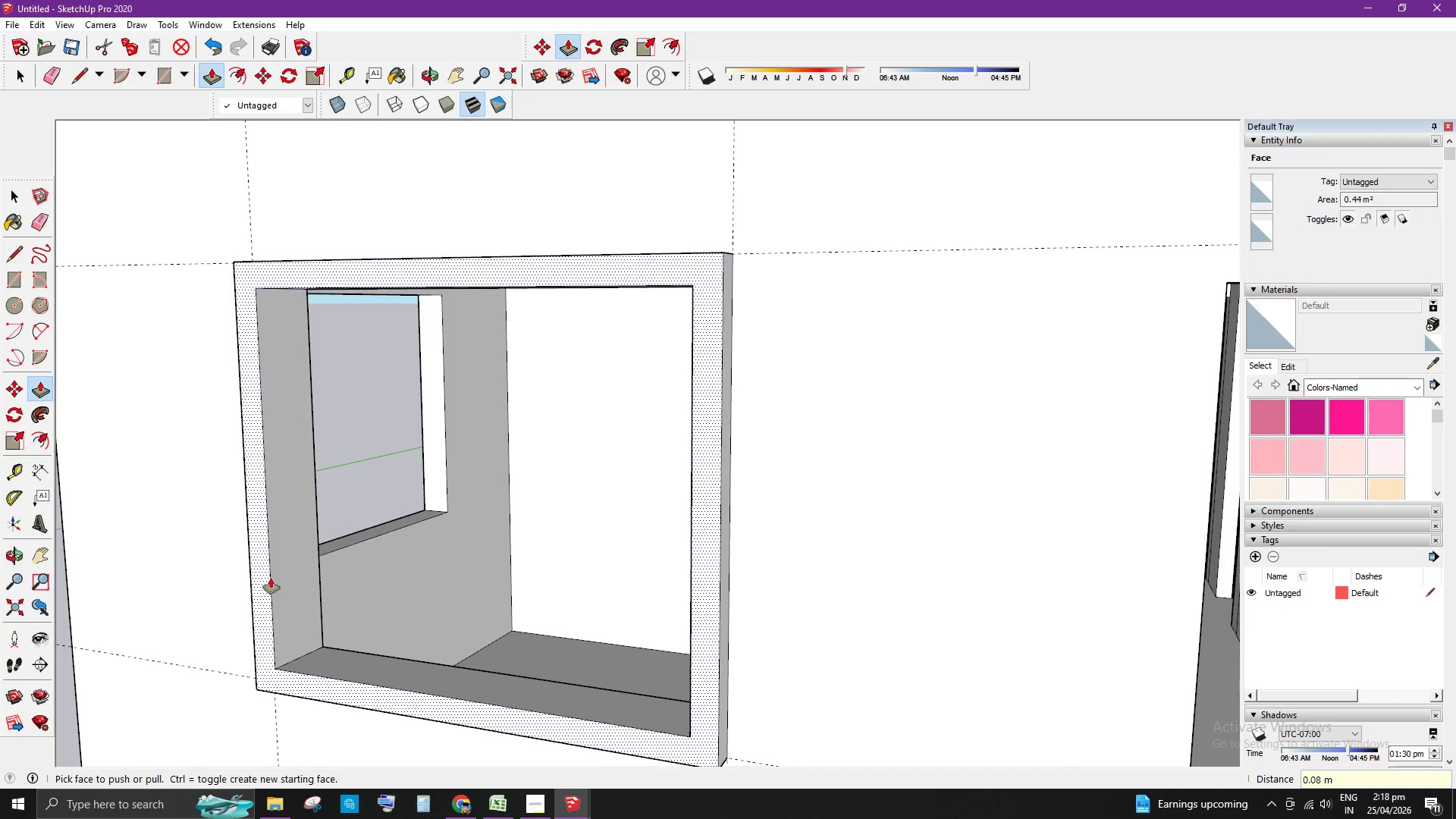 
key(Space)
 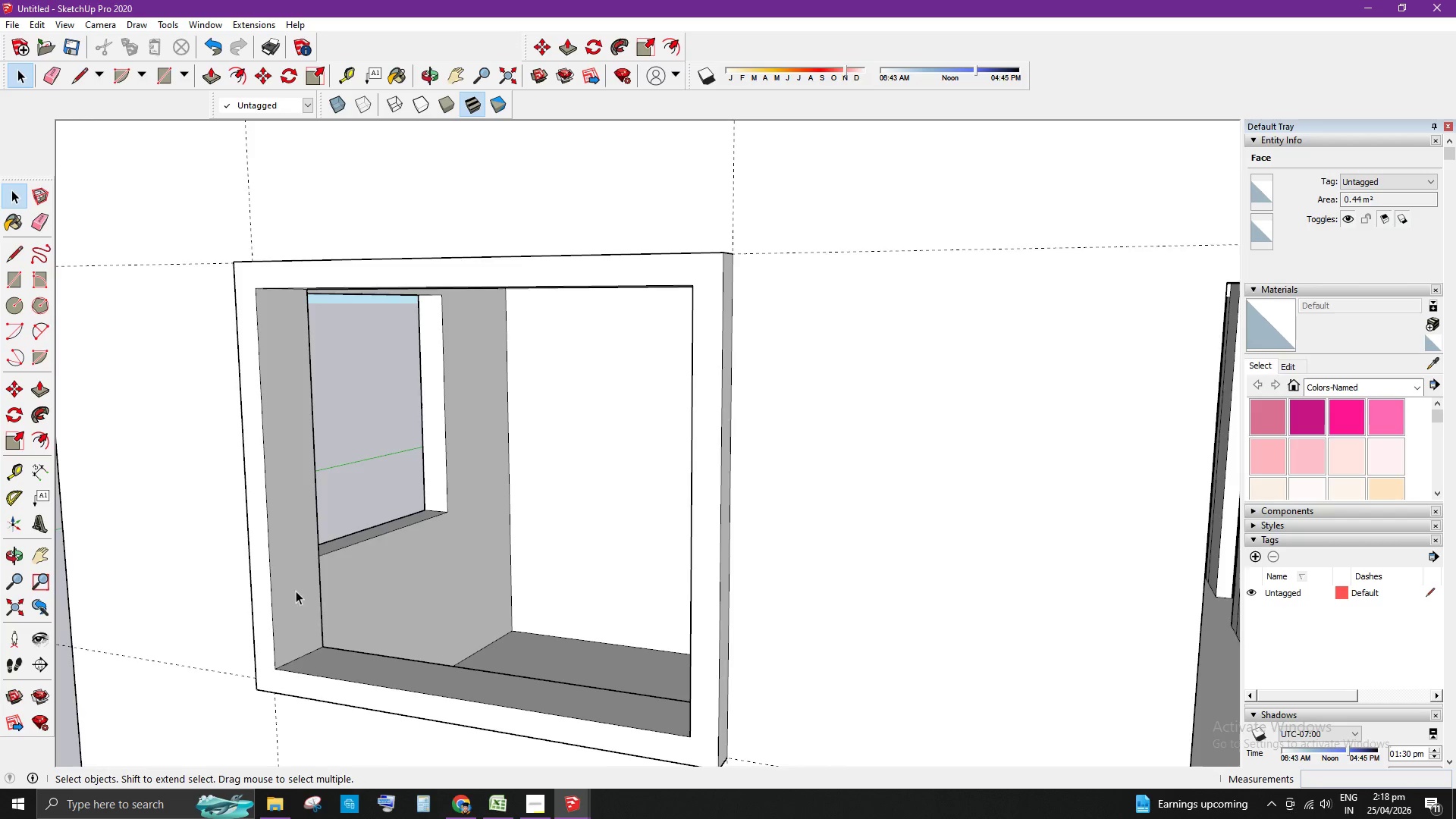 
scroll: coordinate [298, 609], scroll_direction: down, amount: 5.0
 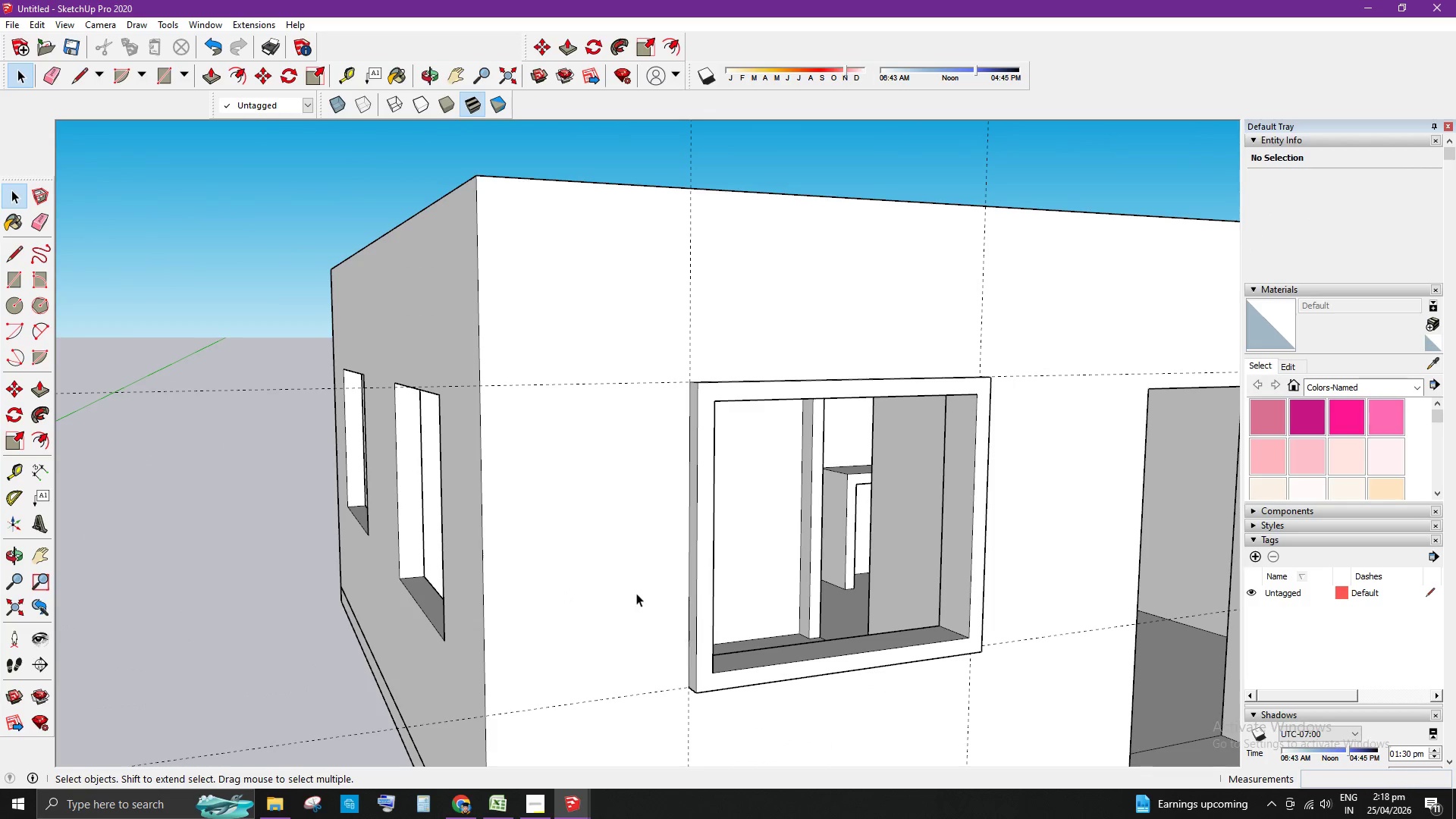 
key(Space)
 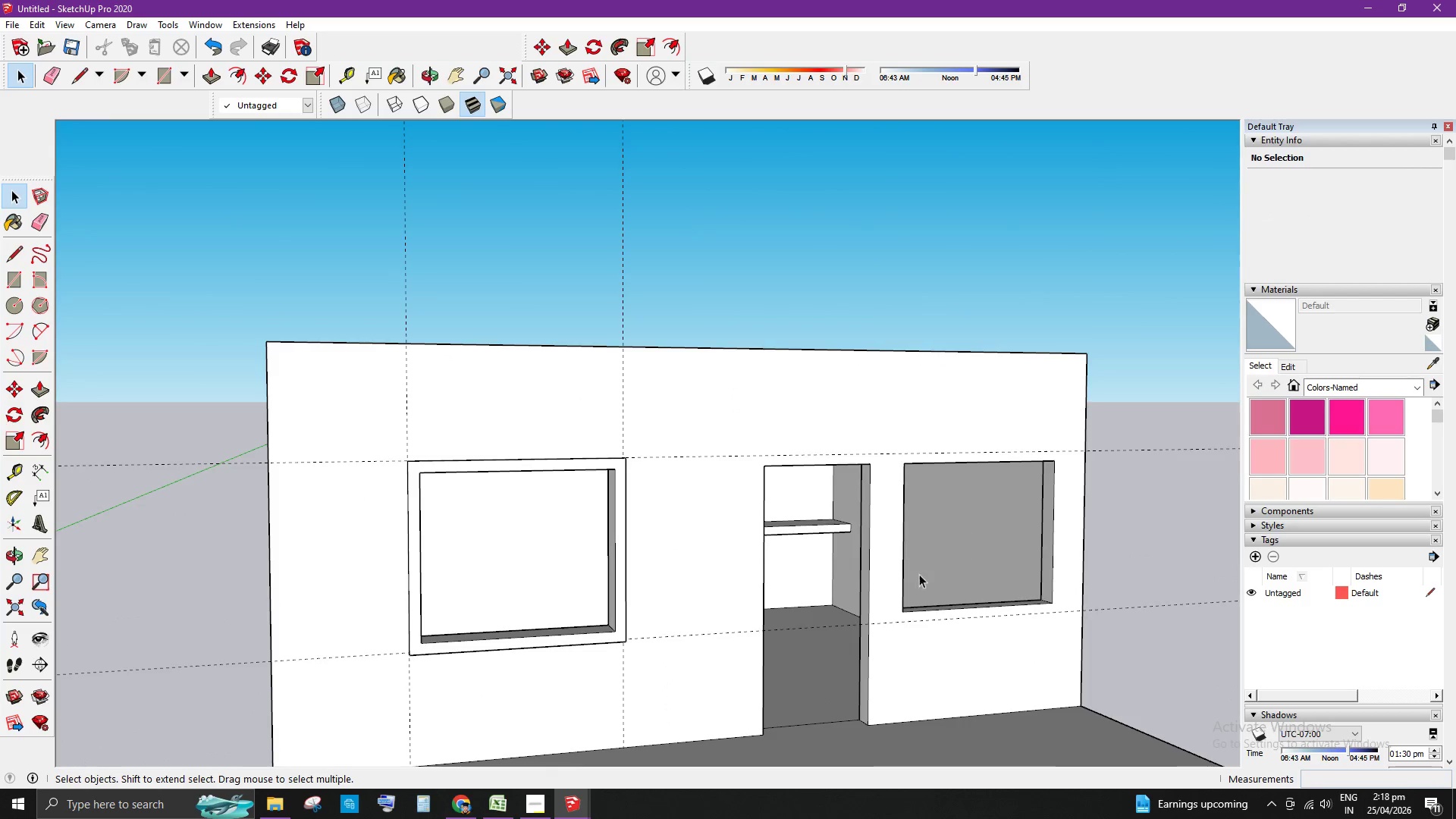 
scroll: coordinate [789, 603], scroll_direction: down, amount: 7.0
 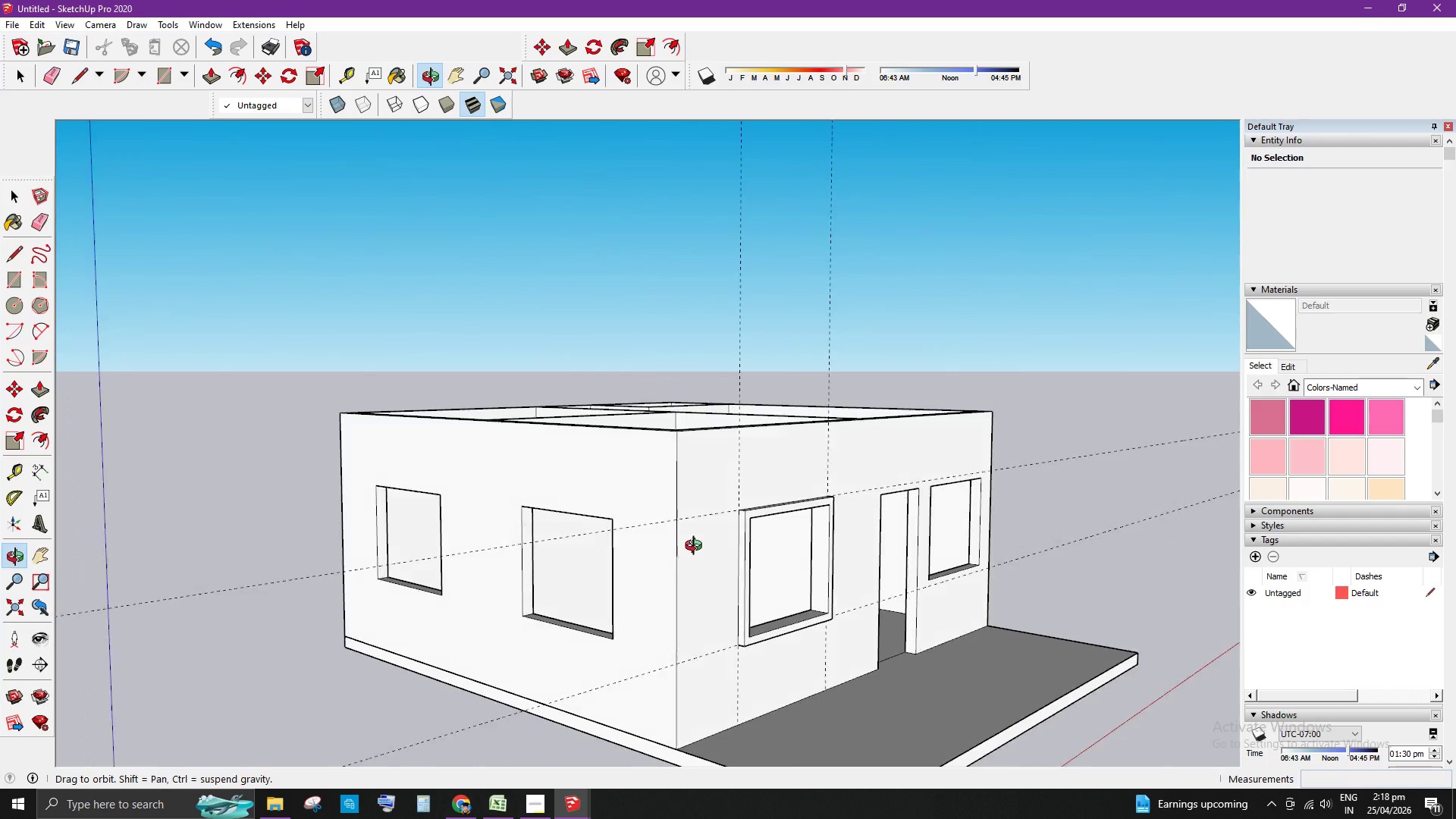 
scroll: coordinate [803, 560], scroll_direction: up, amount: 5.0
 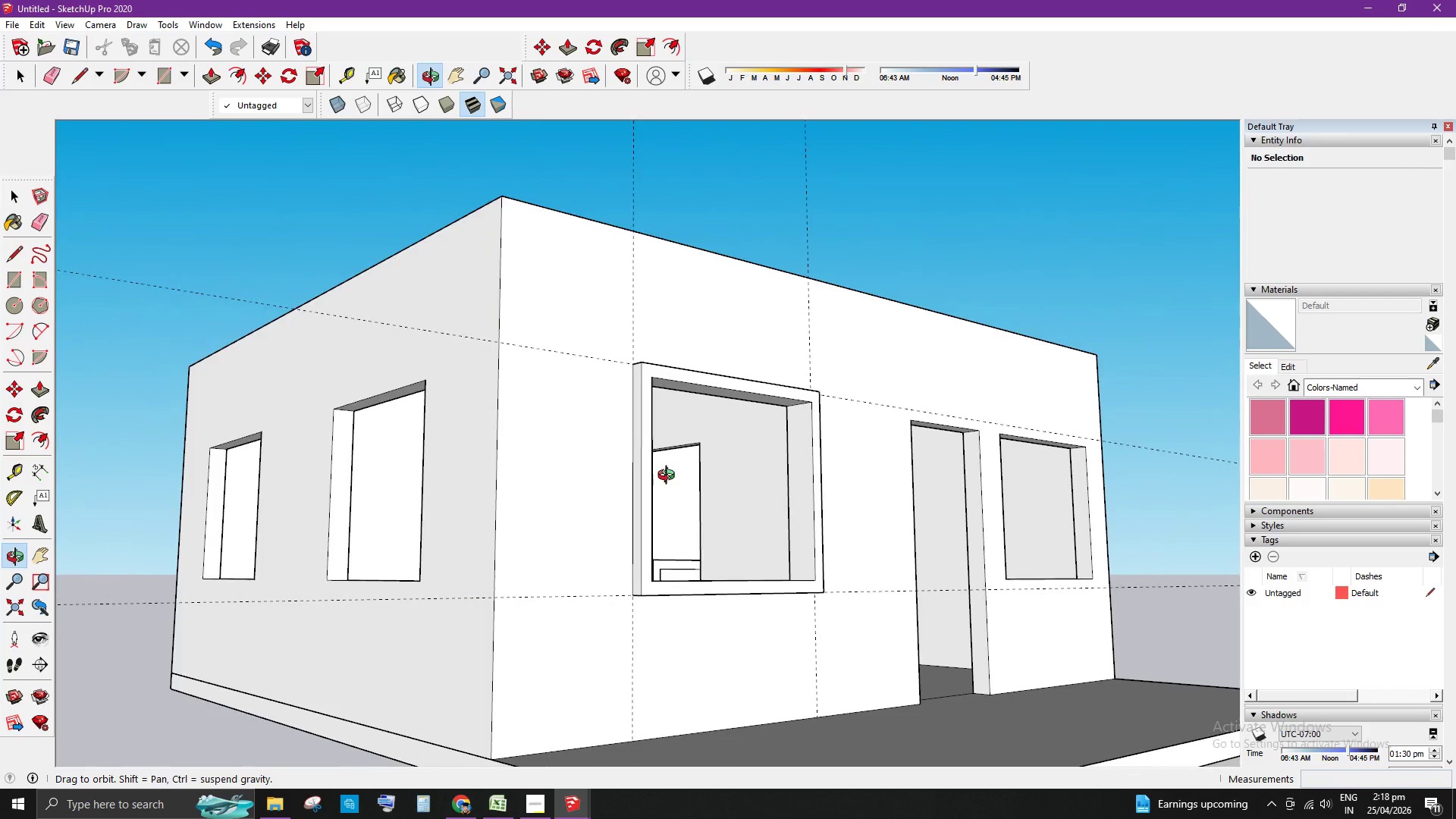 
scroll: coordinate [130, 614], scroll_direction: down, amount: 4.0
 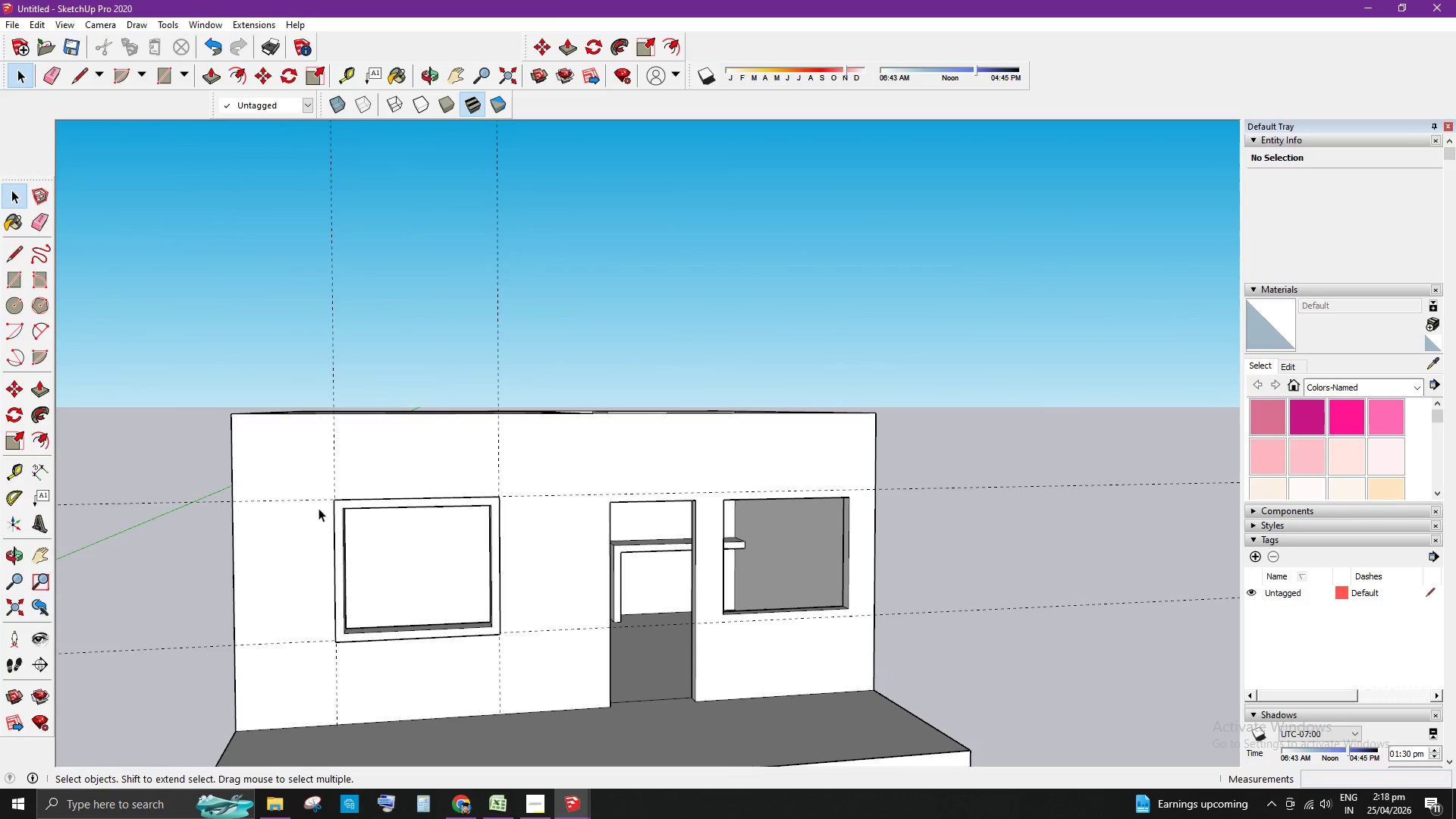 
left_click_drag(start_coordinate=[306, 463], to_coordinate=[538, 670])
 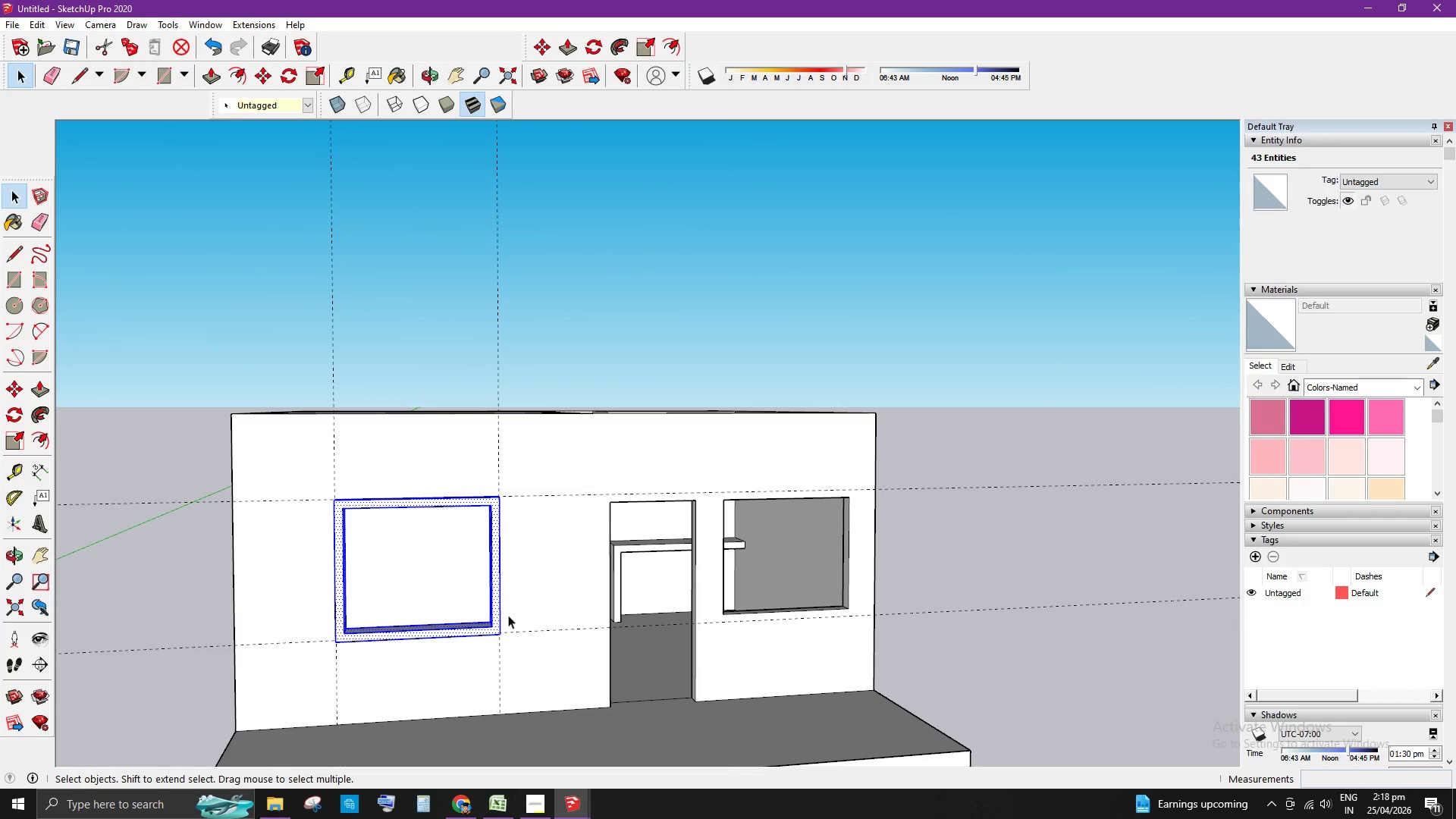 
right_click([490, 628])
 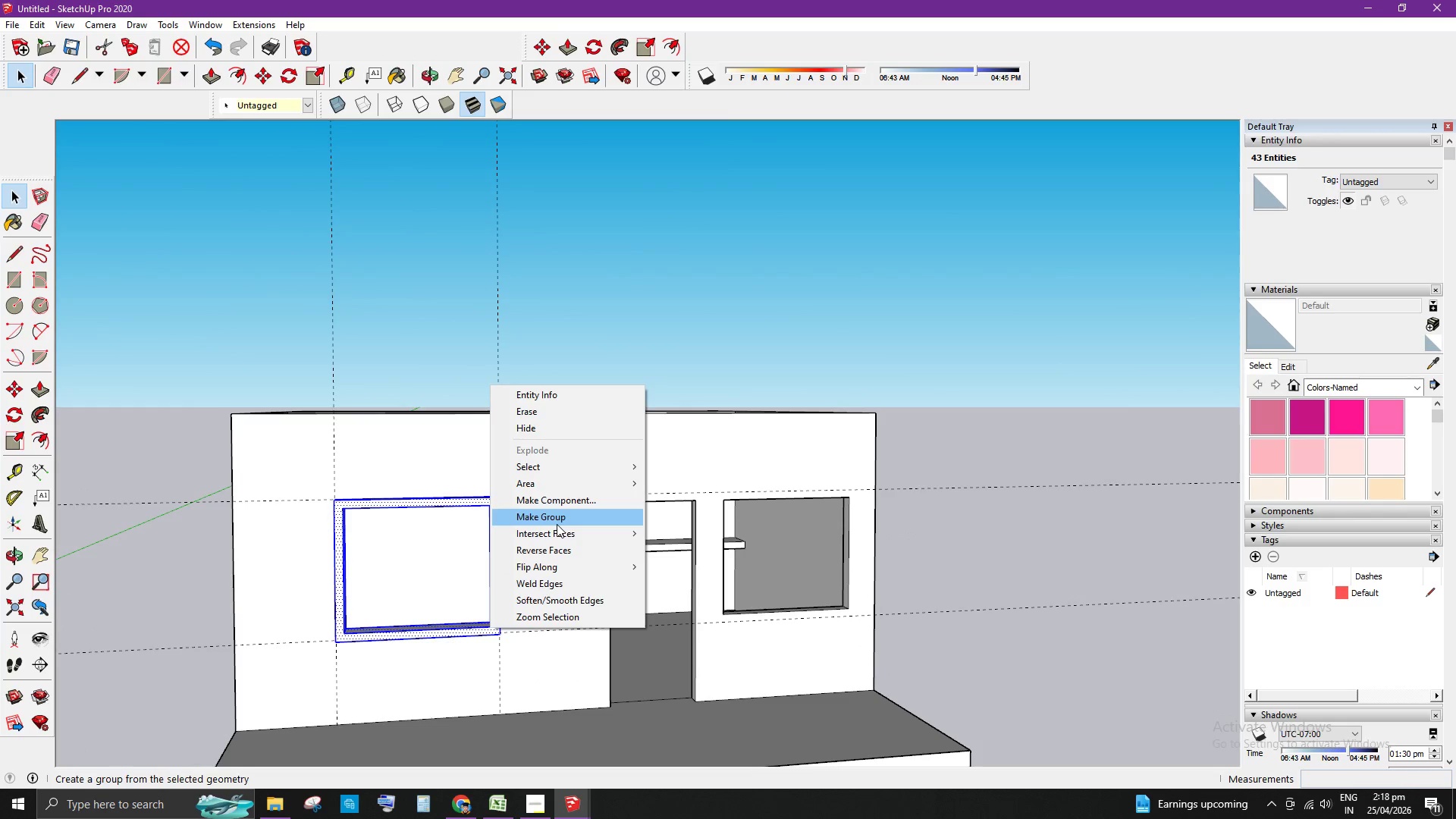 
left_click([557, 524])
 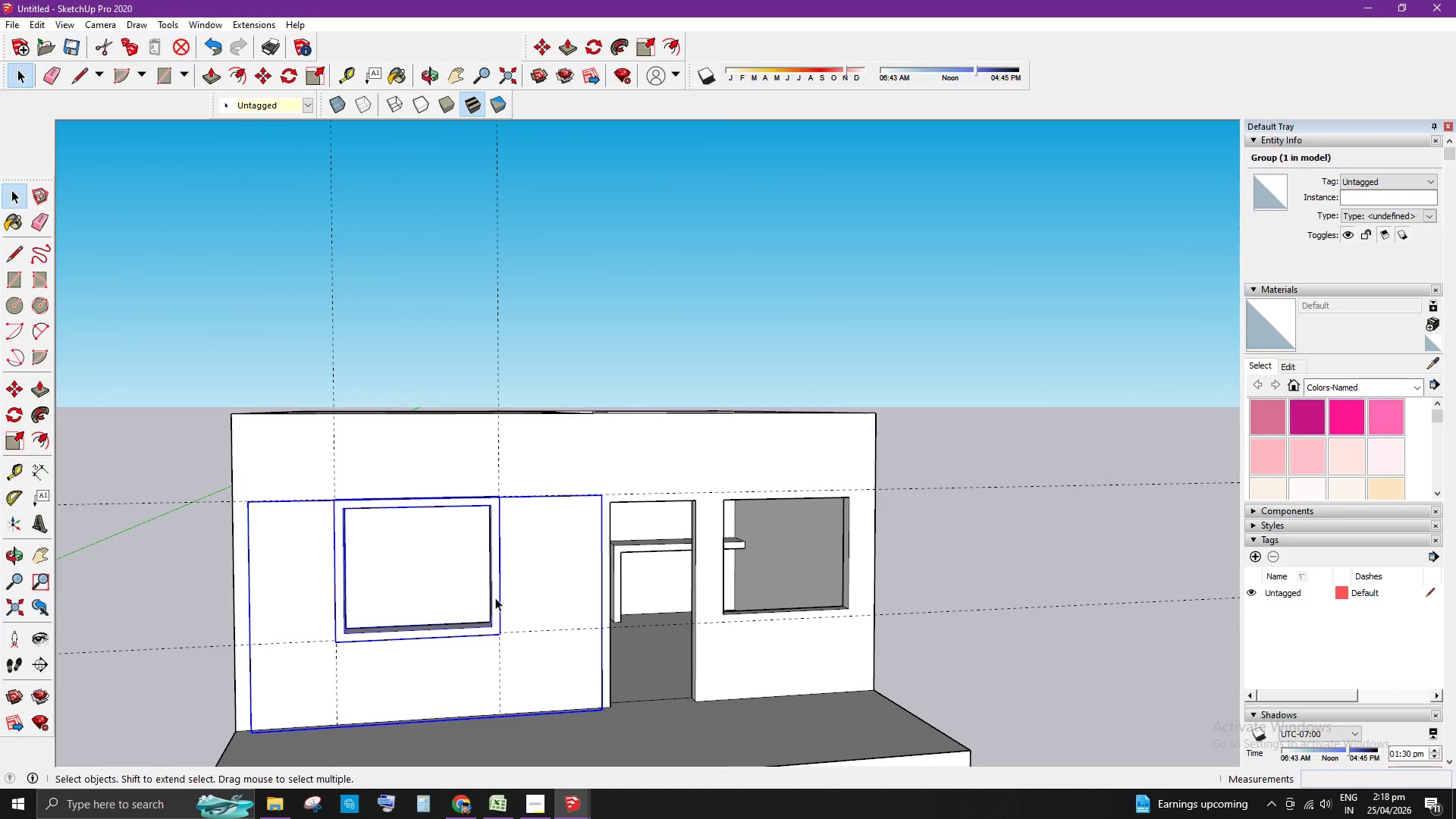 
key(M)
 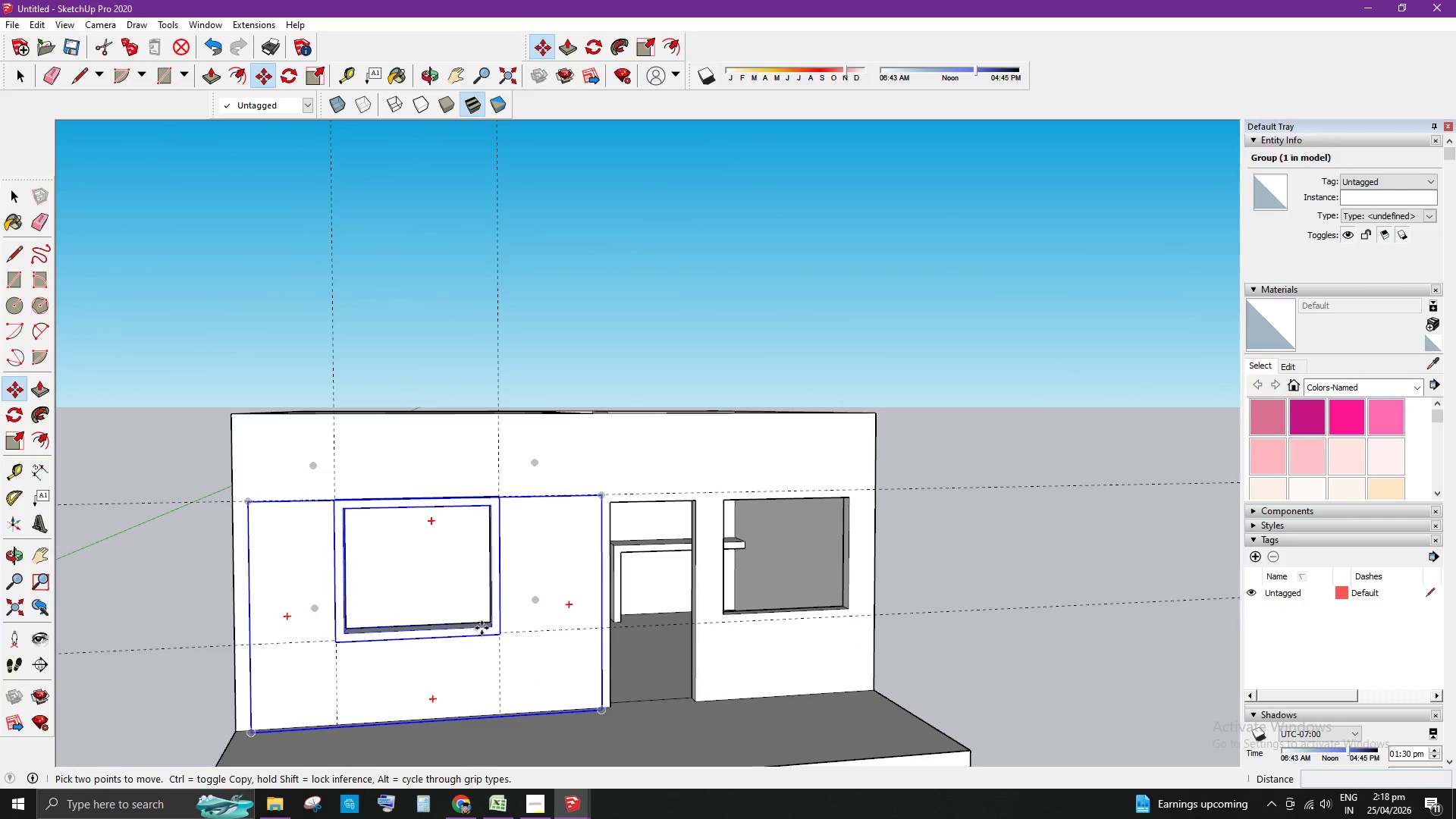 
key(Control+ControlLeft)
 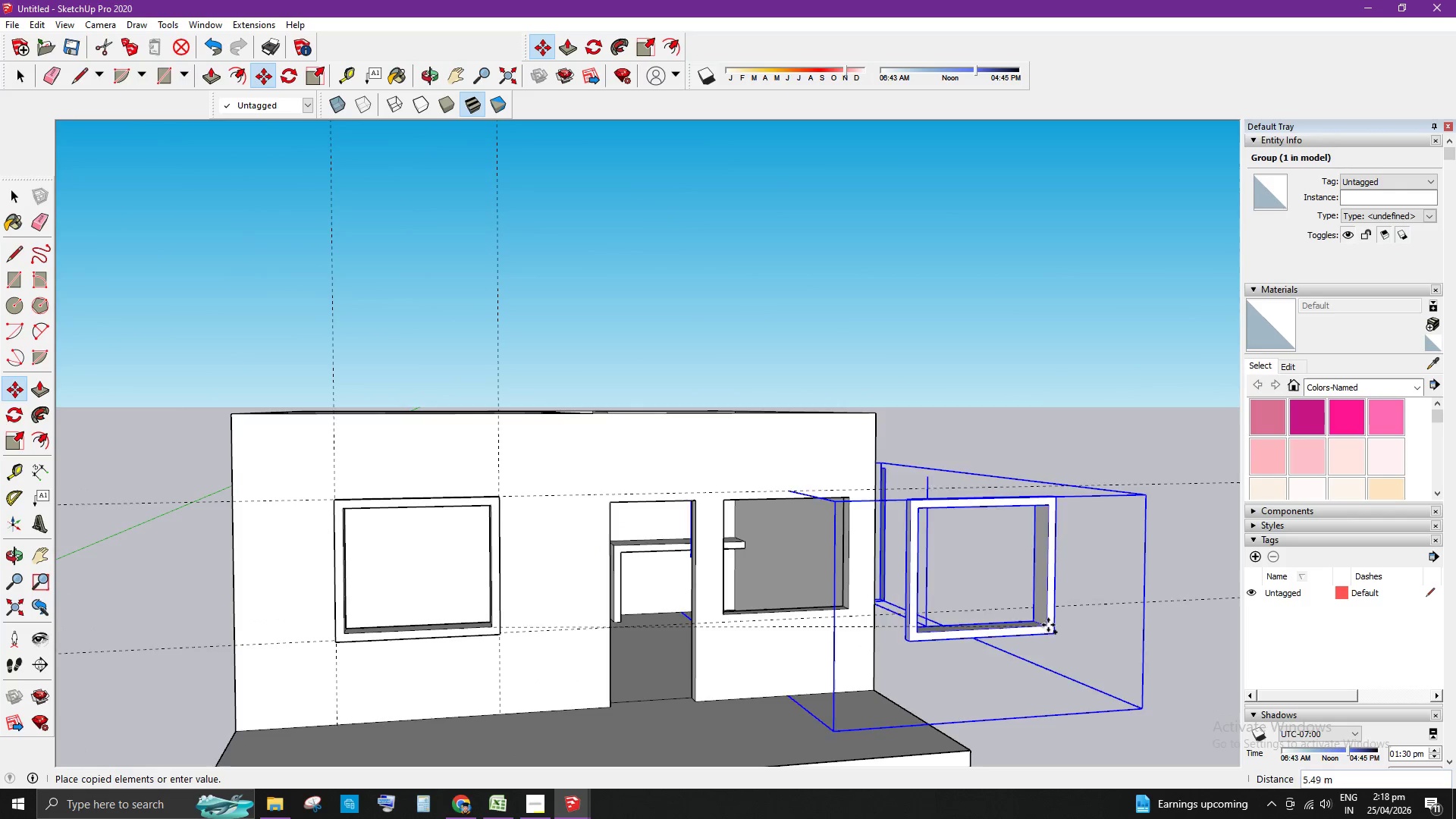 
left_click([1081, 614])
 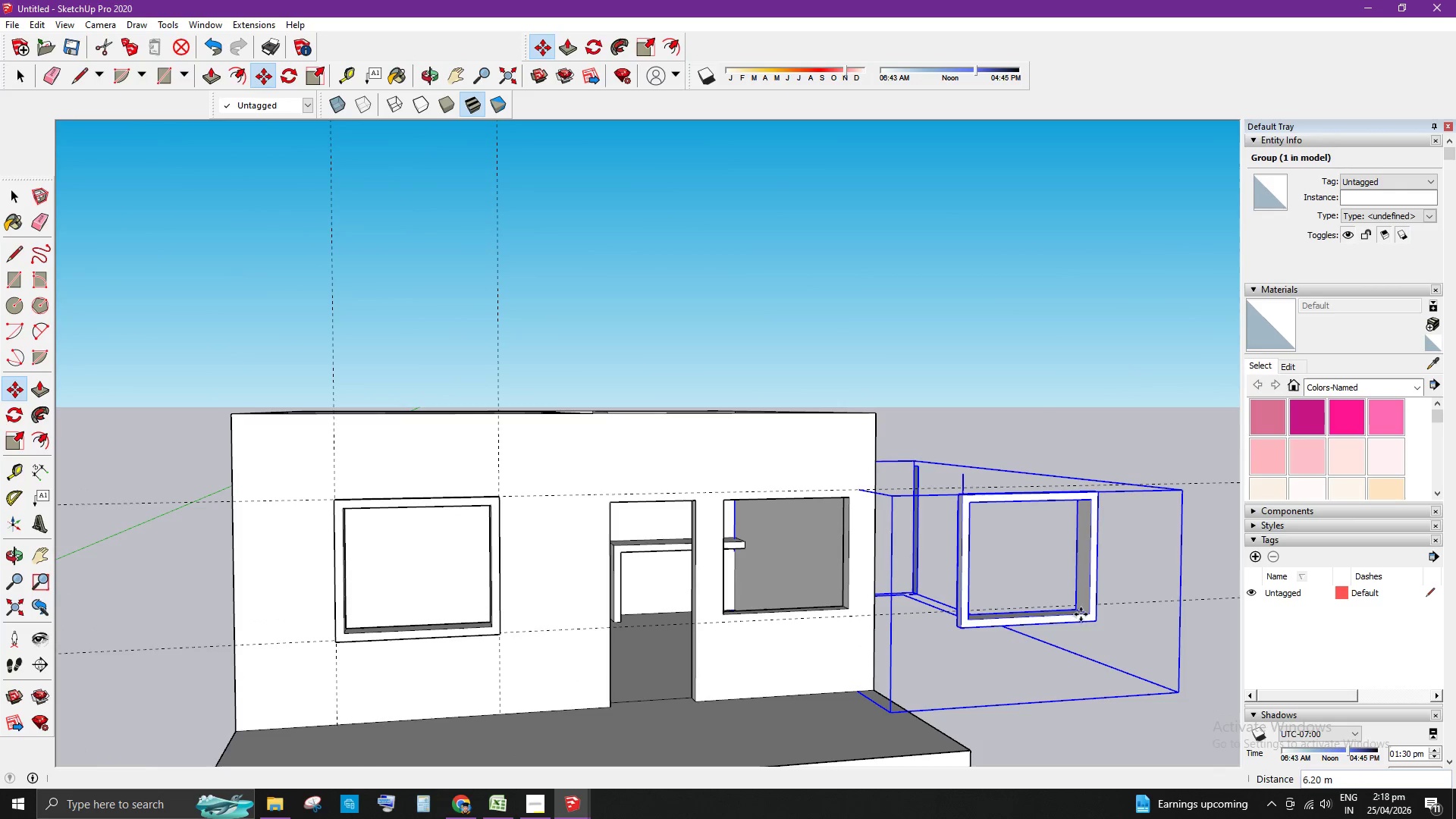 
key(Space)
 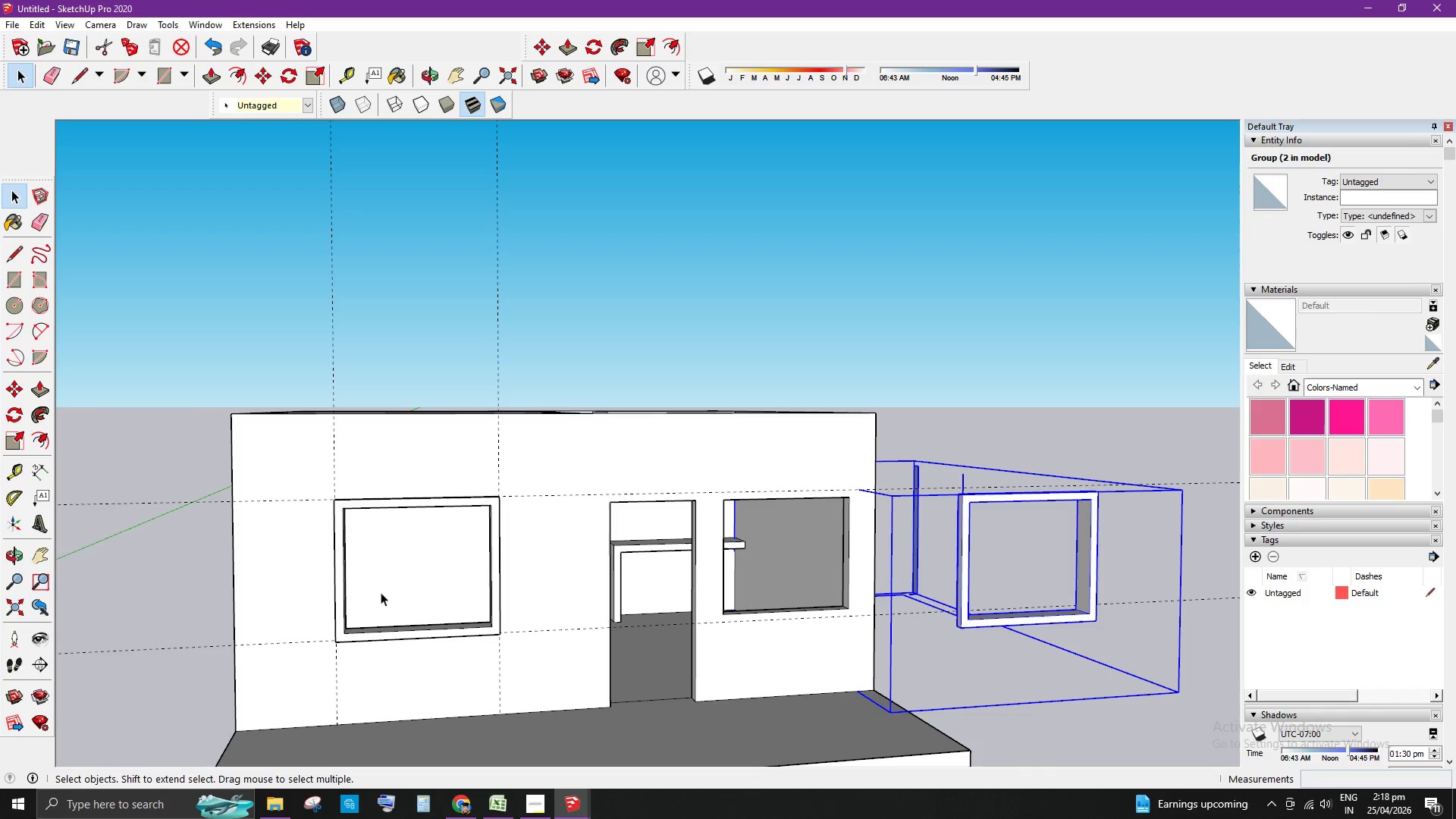 
scroll: coordinate [830, 652], scroll_direction: down, amount: 2.0
 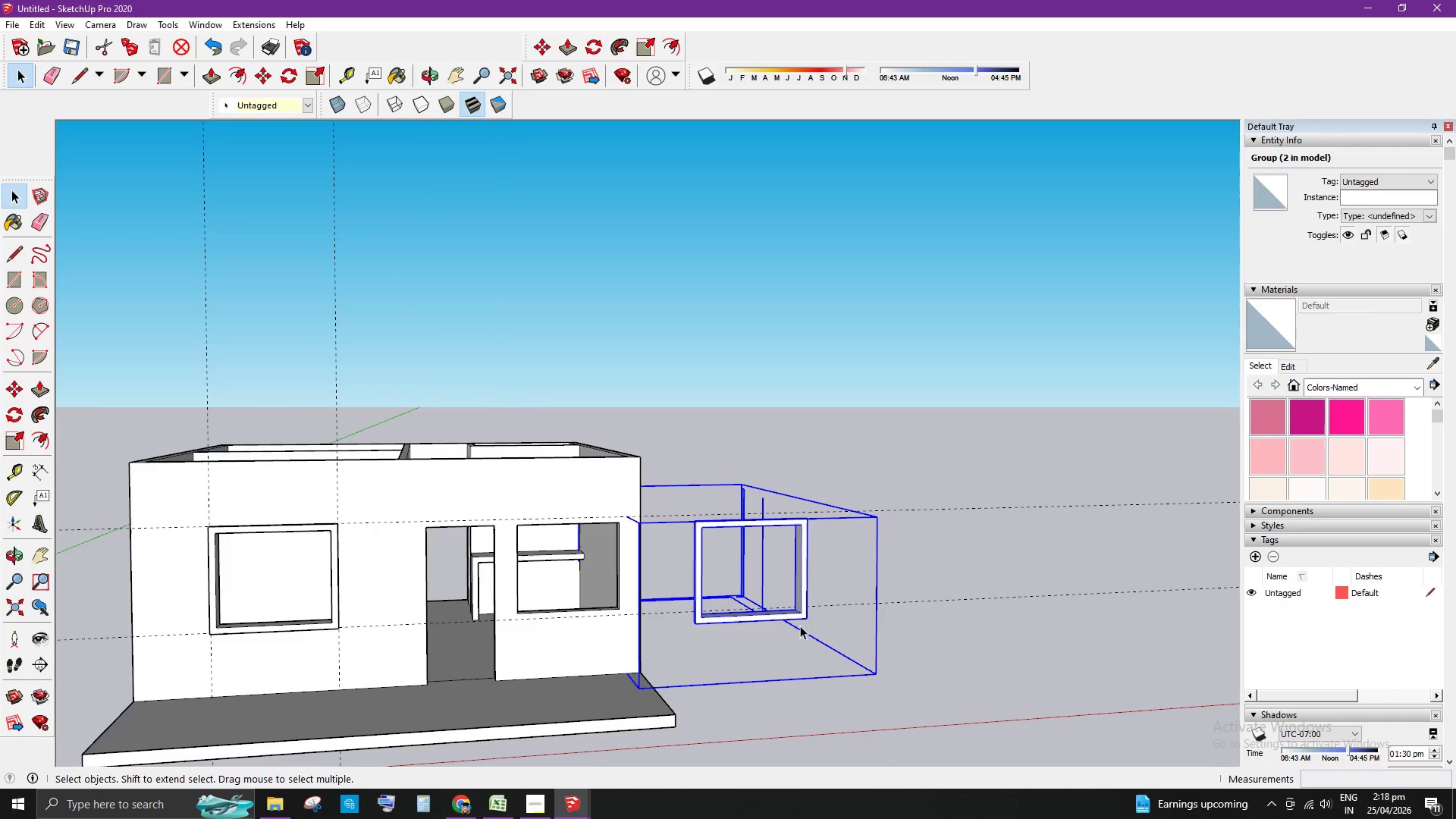 
left_click([795, 609])
 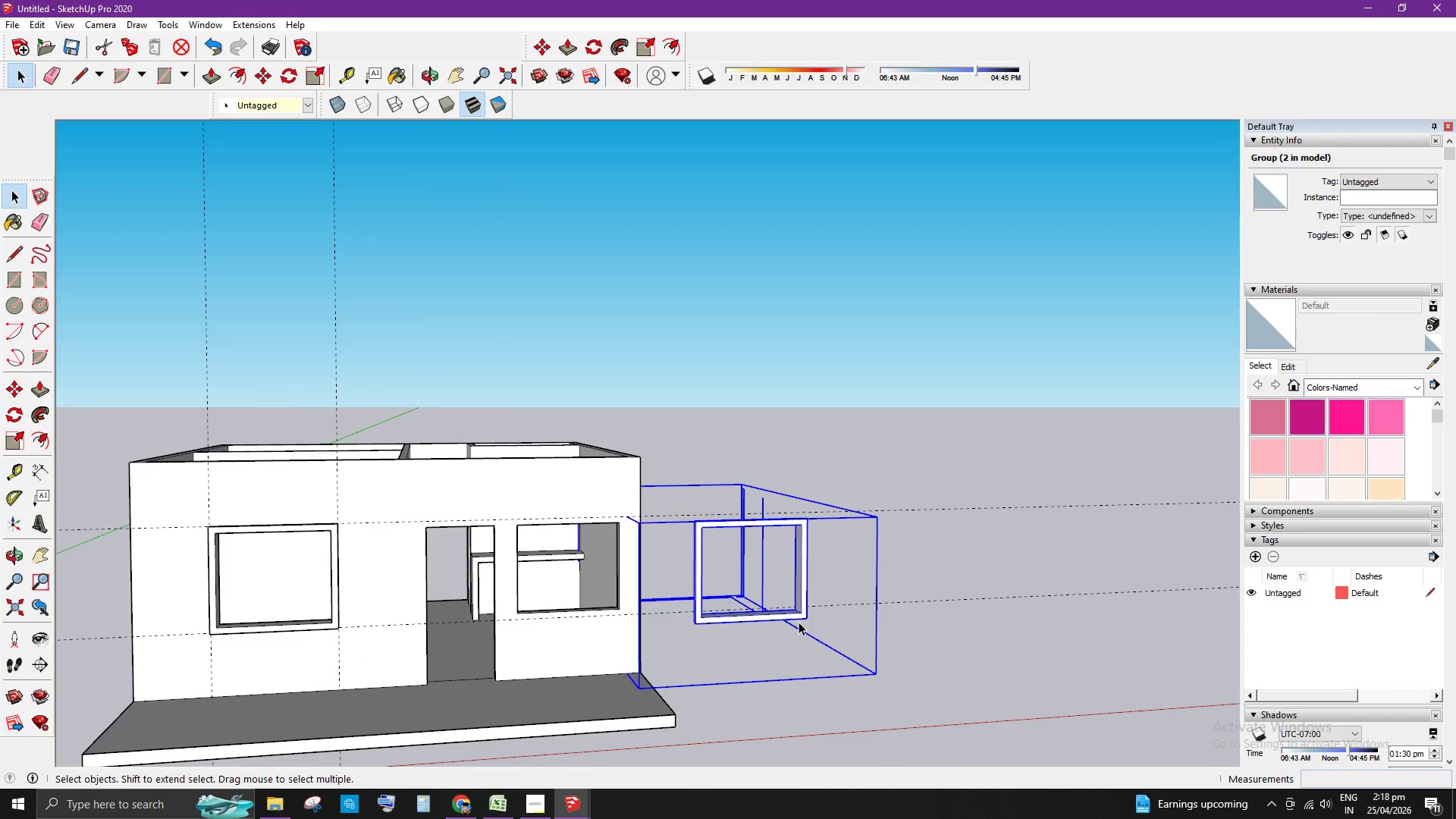 
key(M)
 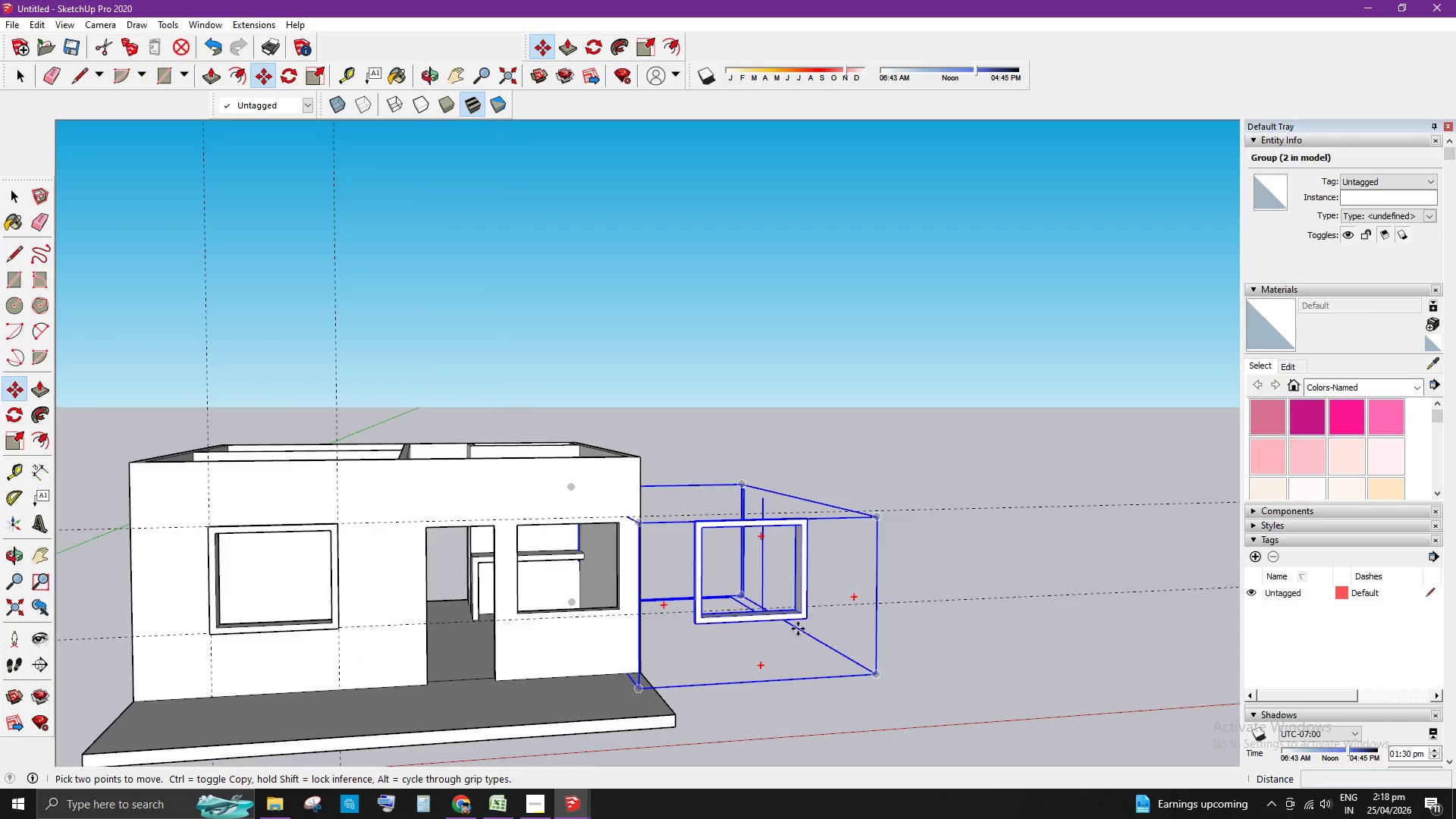 
left_click([798, 617])
 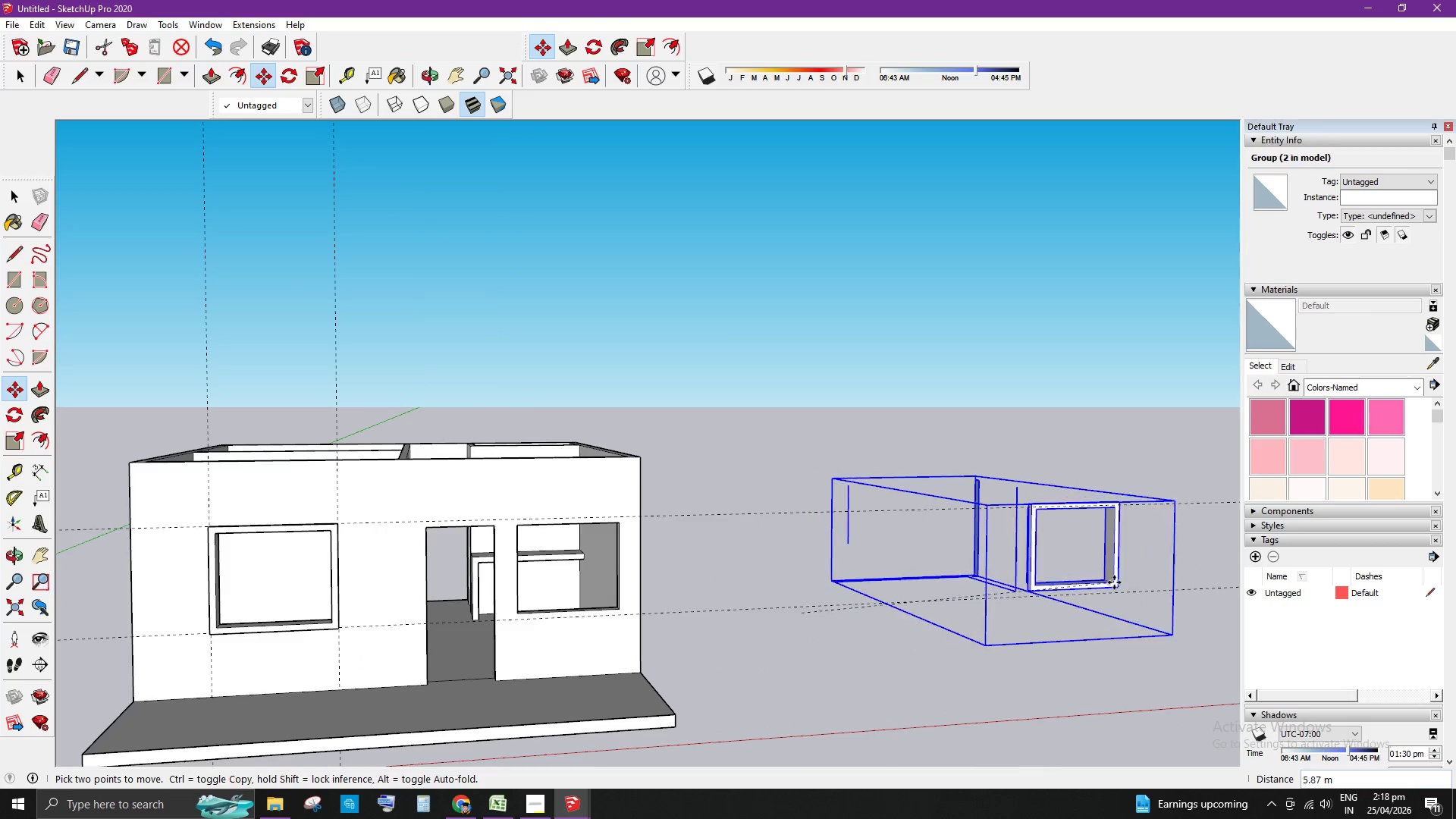 
key(Space)
 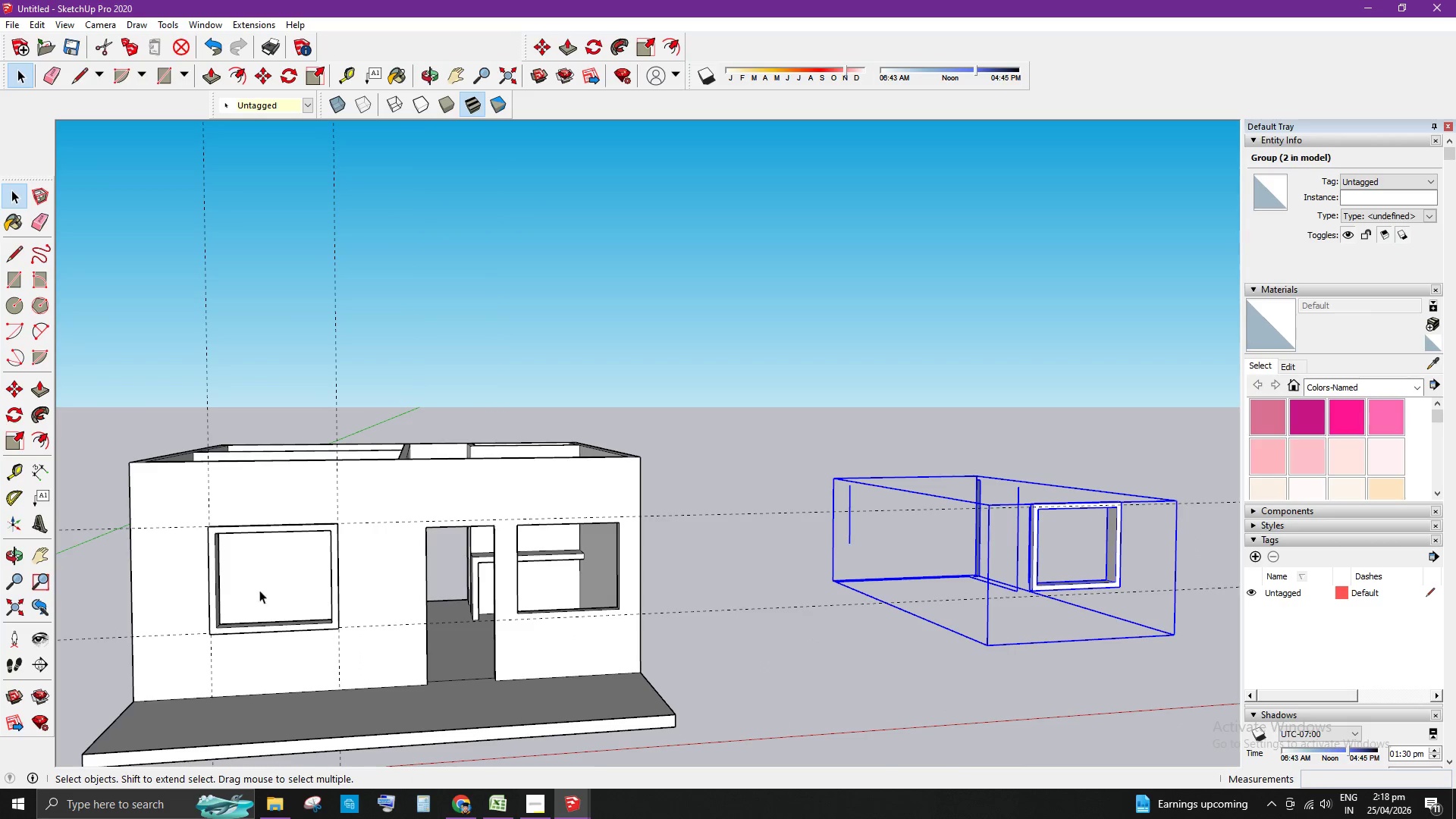 
left_click([218, 608])
 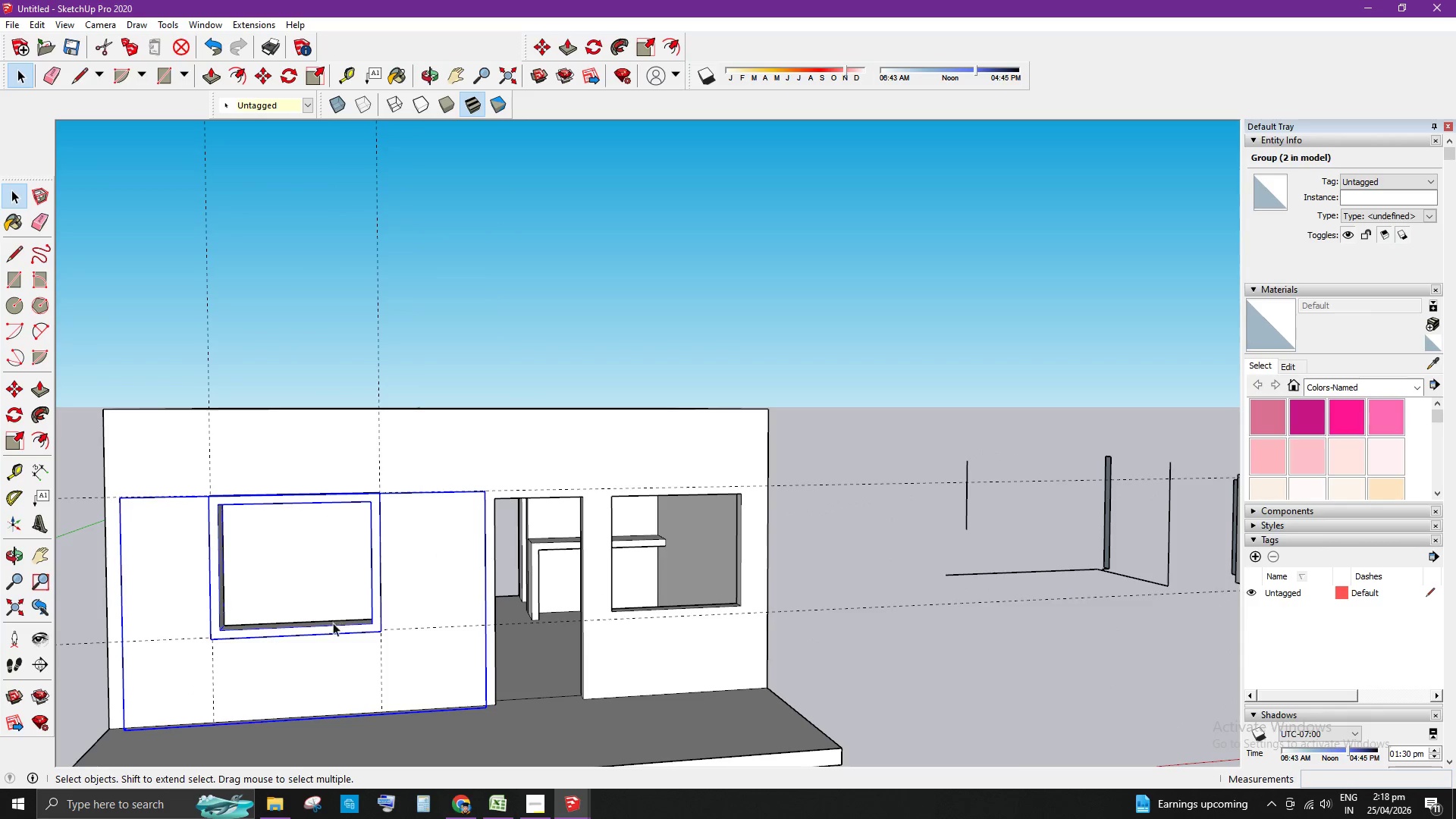 
scroll: coordinate [203, 620], scroll_direction: up, amount: 3.0
 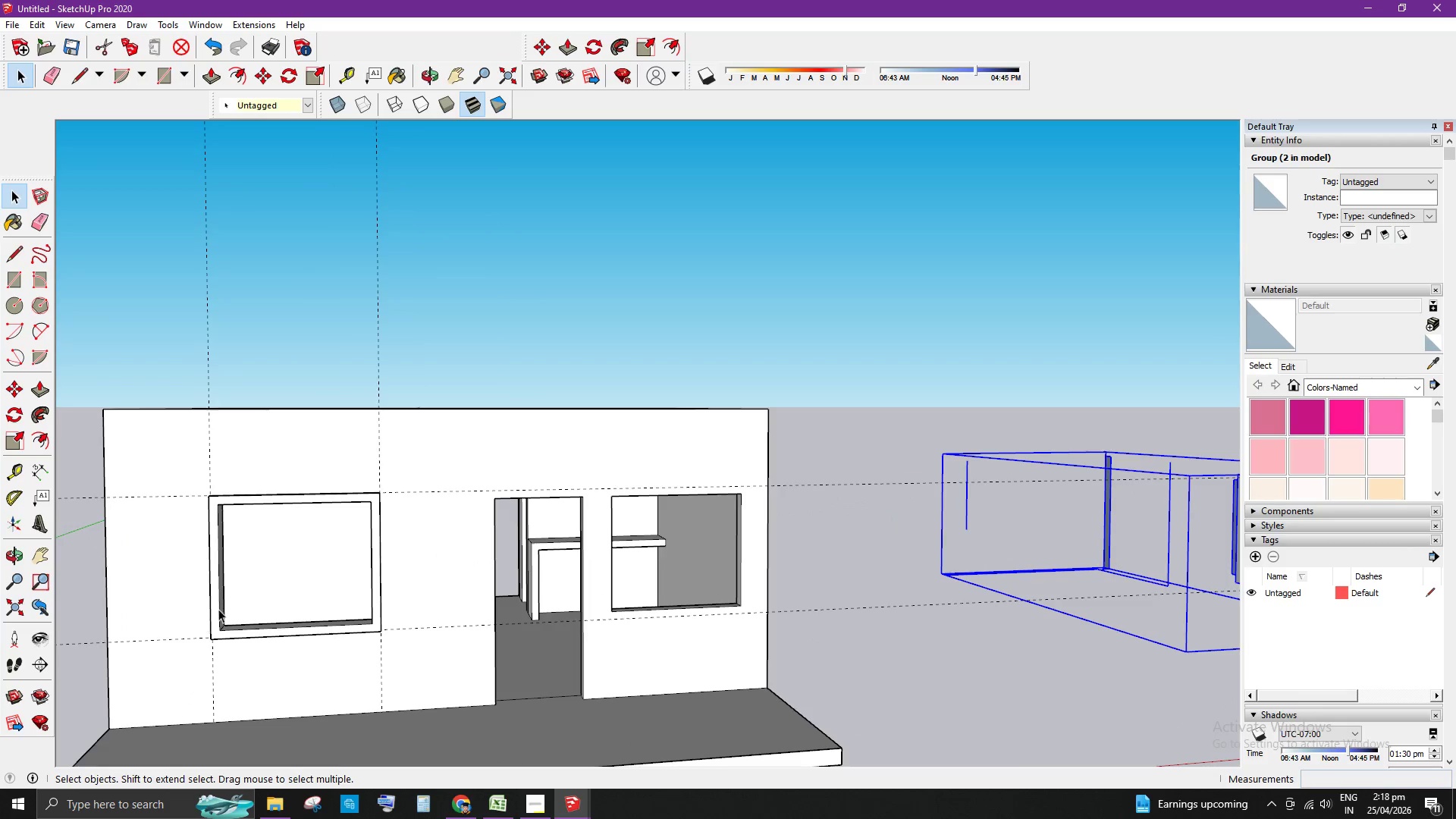 
right_click([377, 632])
 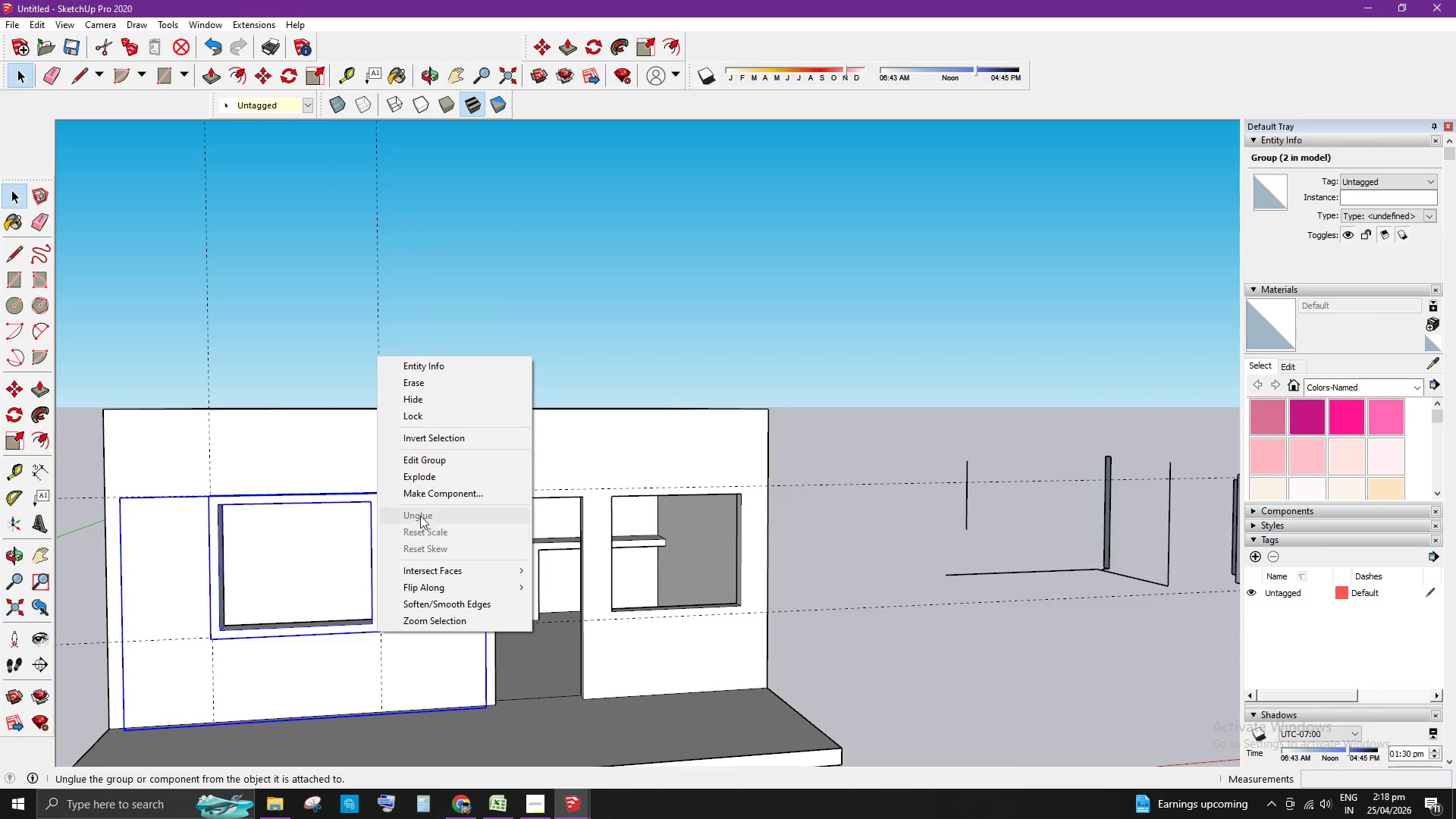 
left_click([430, 474])
 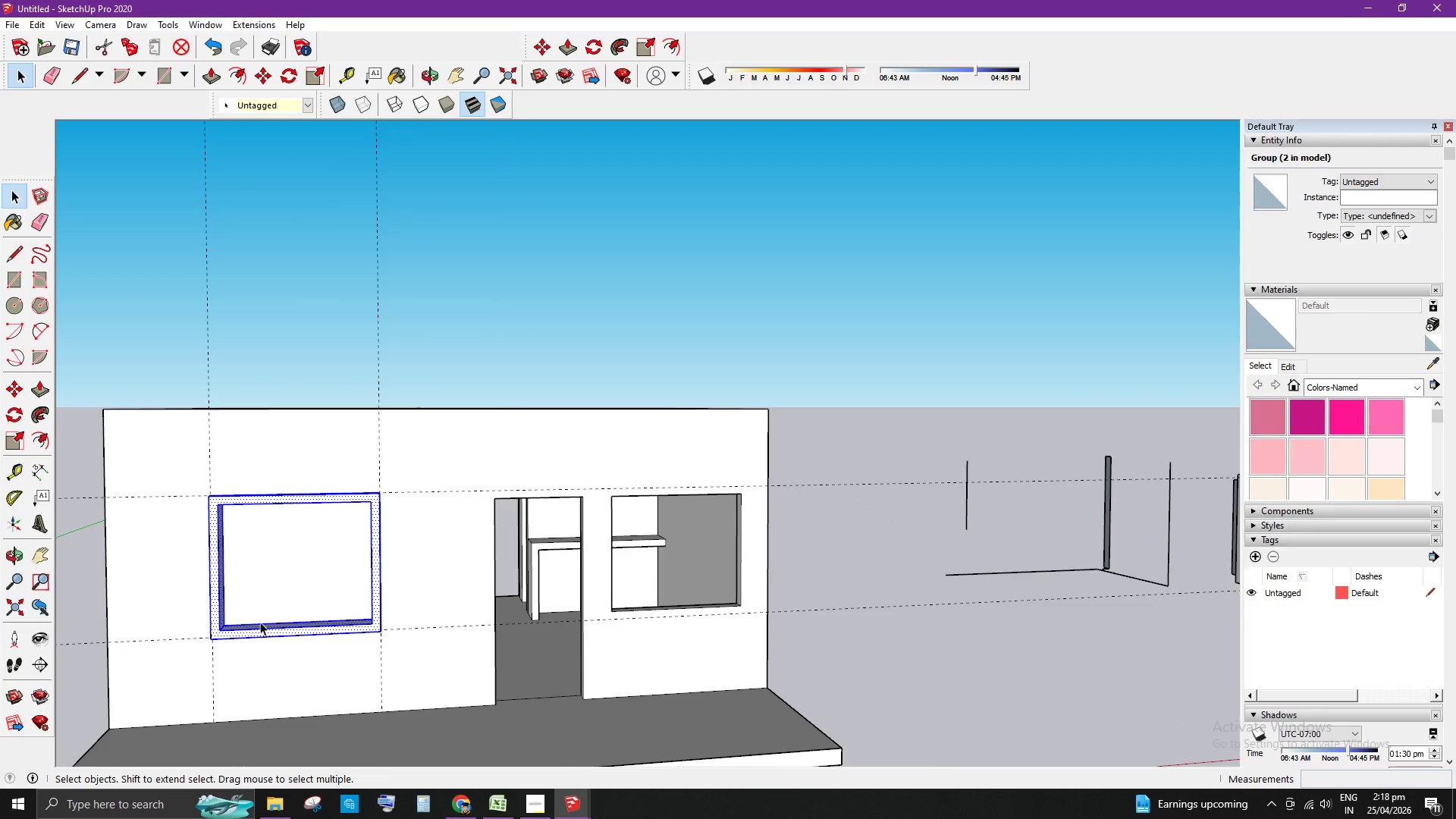 
left_click([909, 653])
 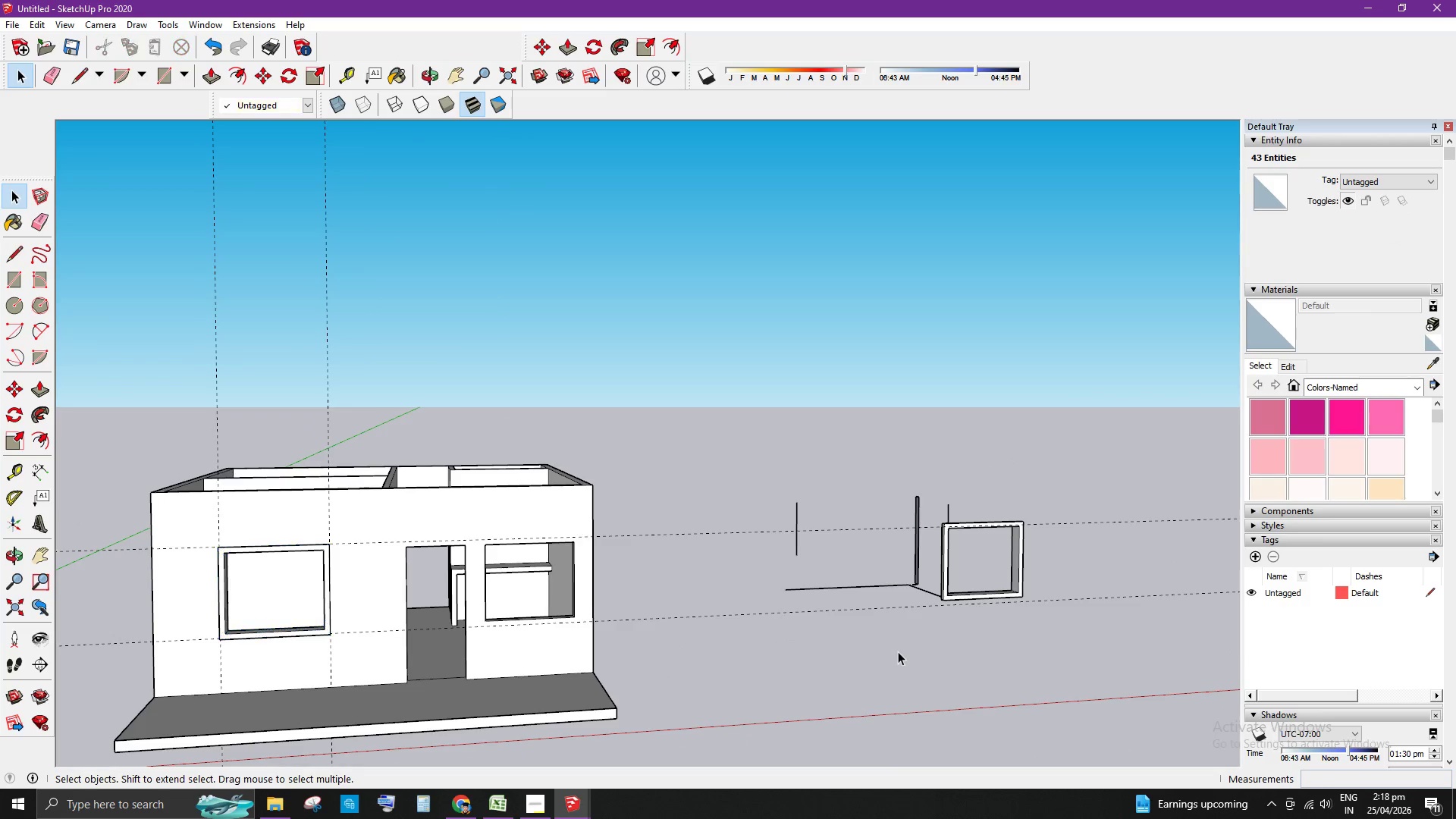 
scroll: coordinate [228, 646], scroll_direction: down, amount: 5.0
 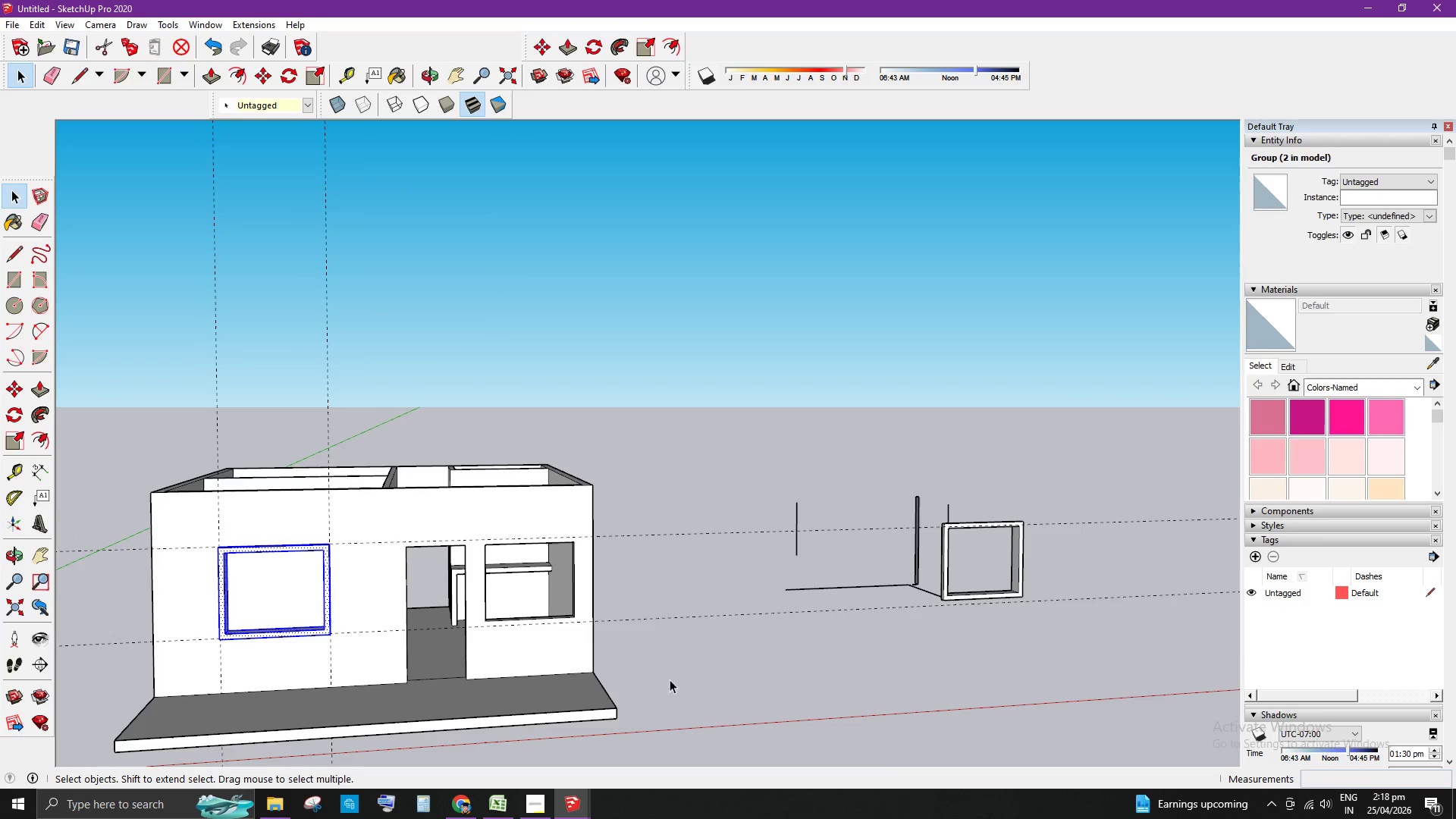 
scroll: coordinate [820, 604], scroll_direction: up, amount: 8.0
 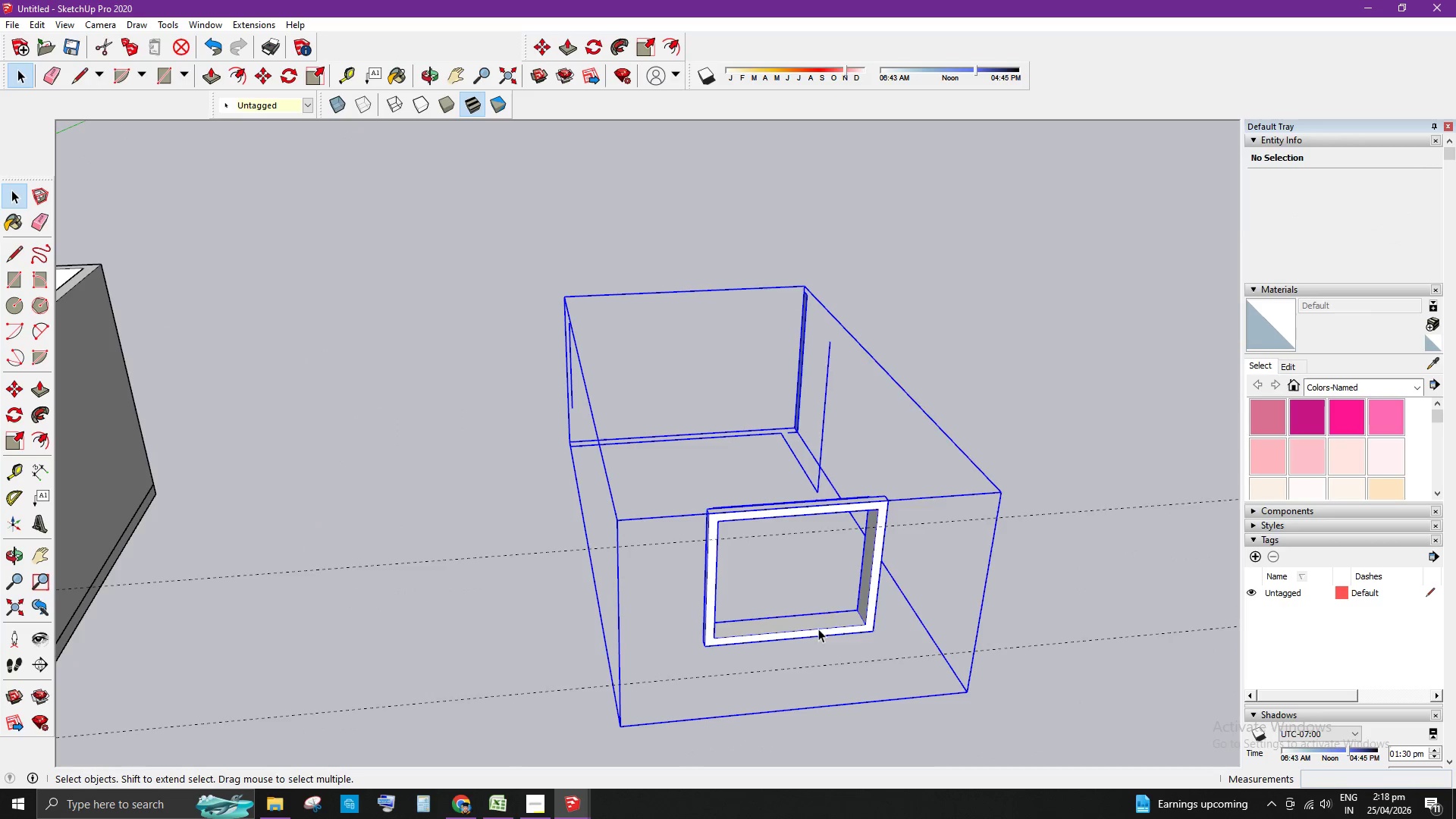 
right_click([818, 629])
 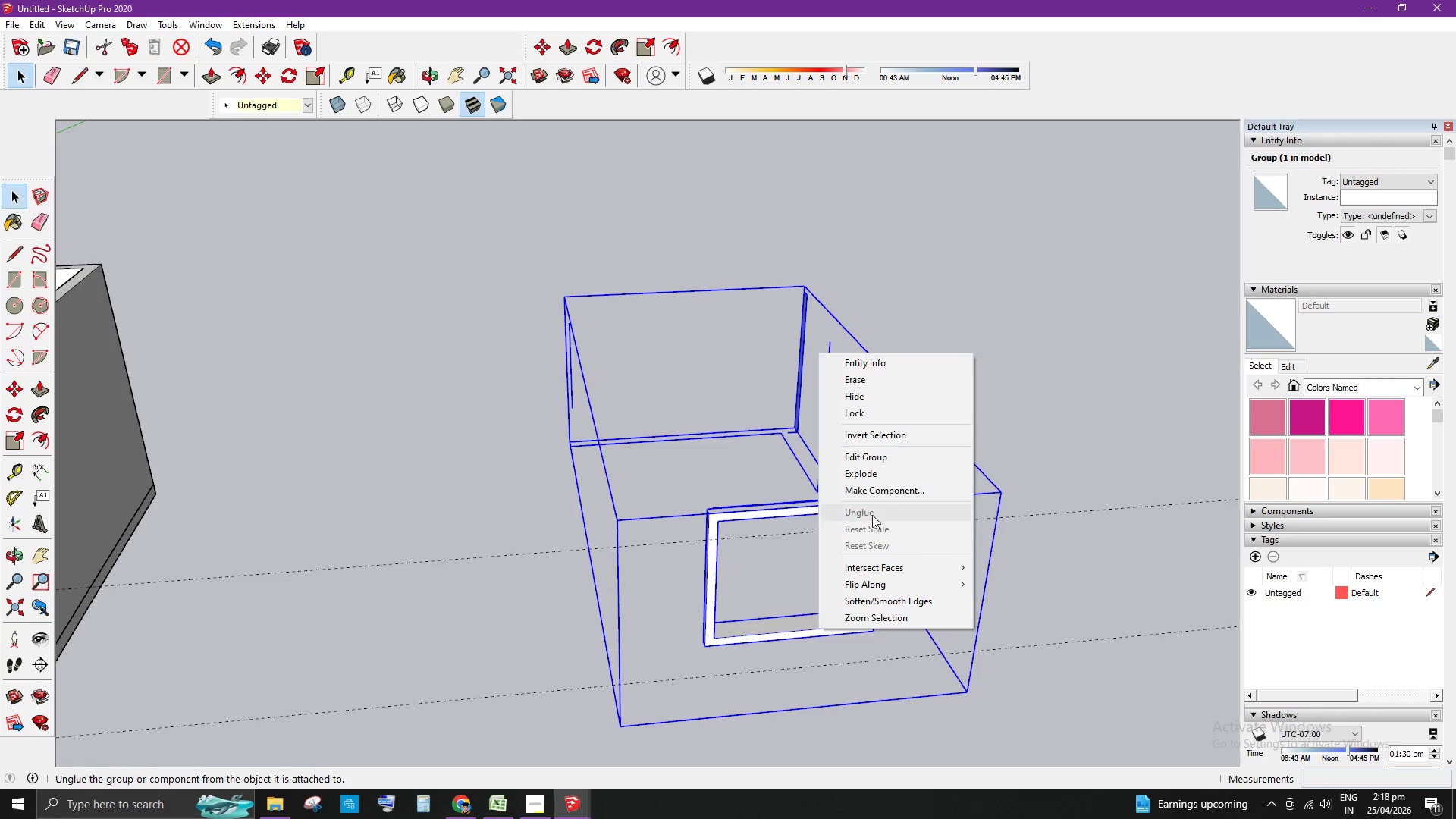 
left_click([873, 479])
 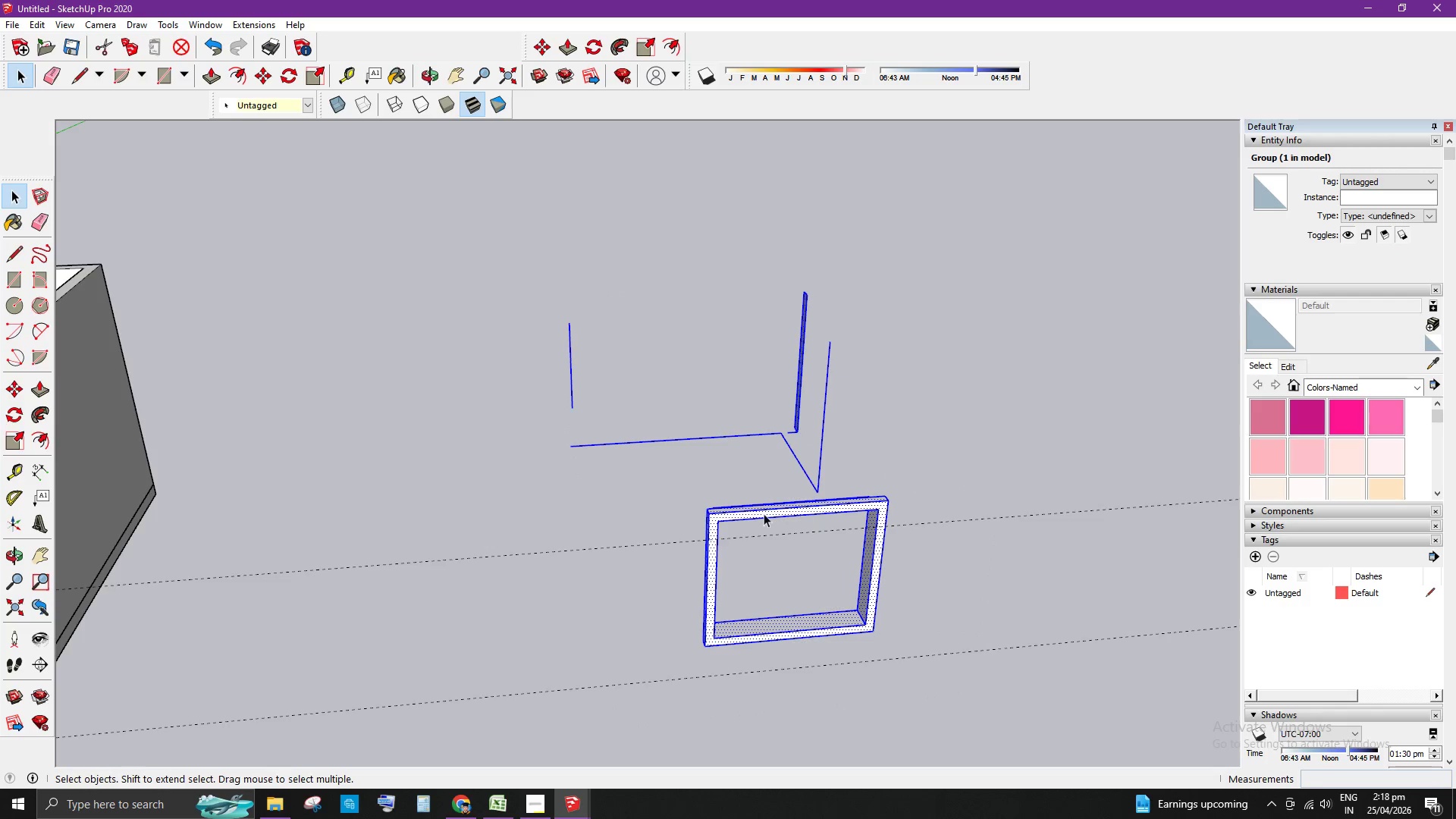 
scroll: coordinate [937, 228], scroll_direction: up, amount: 11.0
 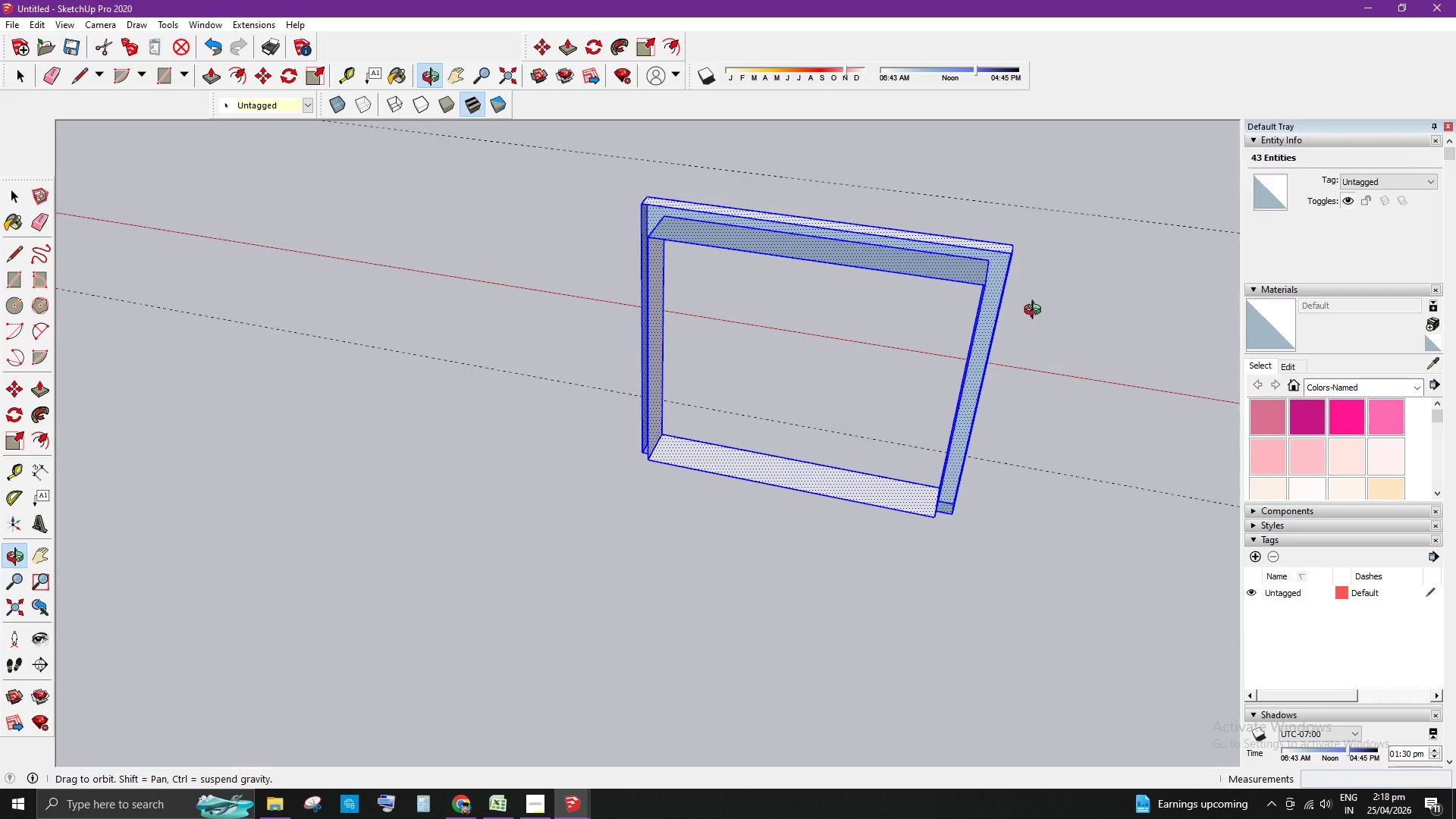 
left_click([1084, 334])
 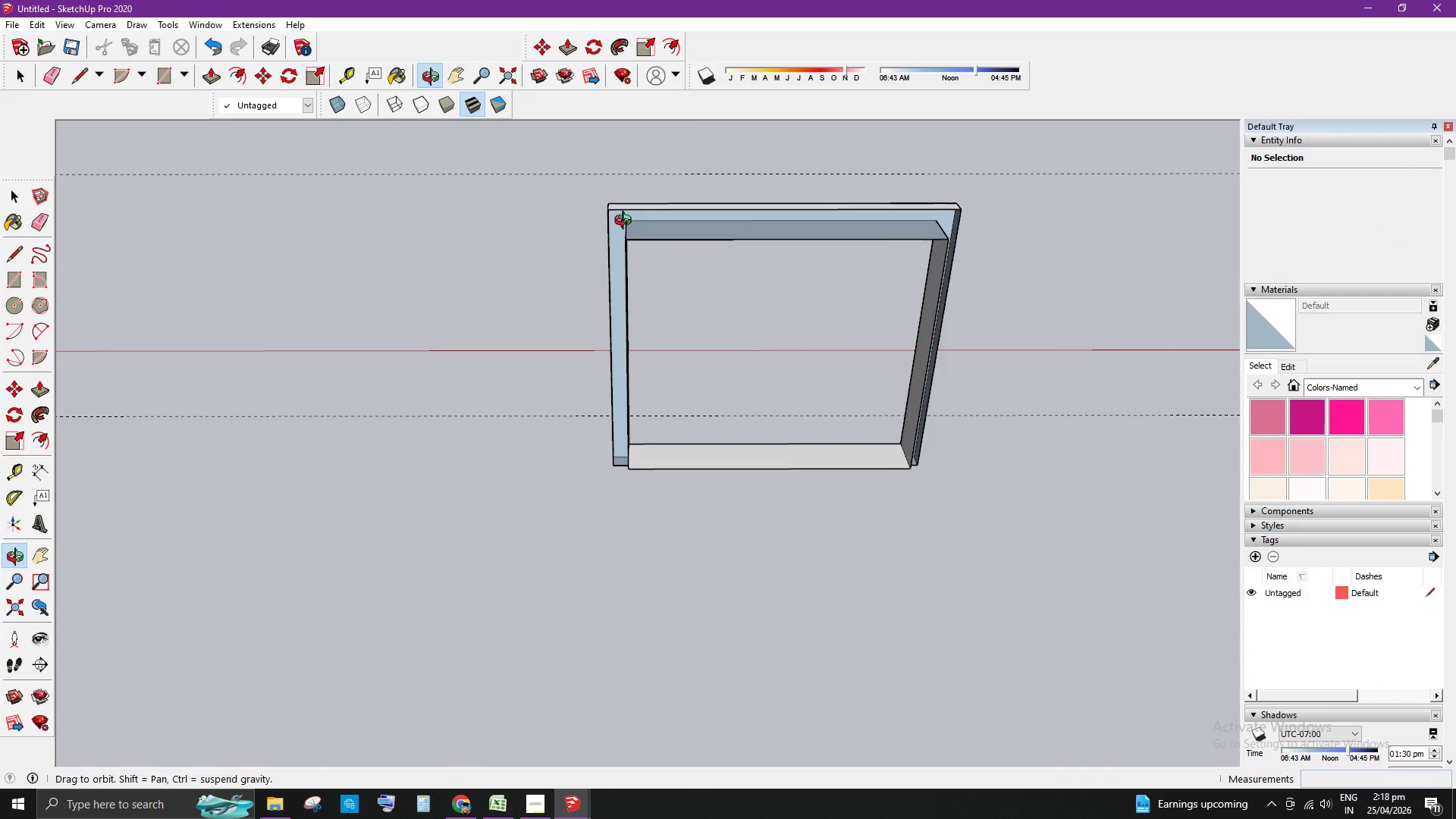 
scroll: coordinate [589, 221], scroll_direction: up, amount: 4.0
 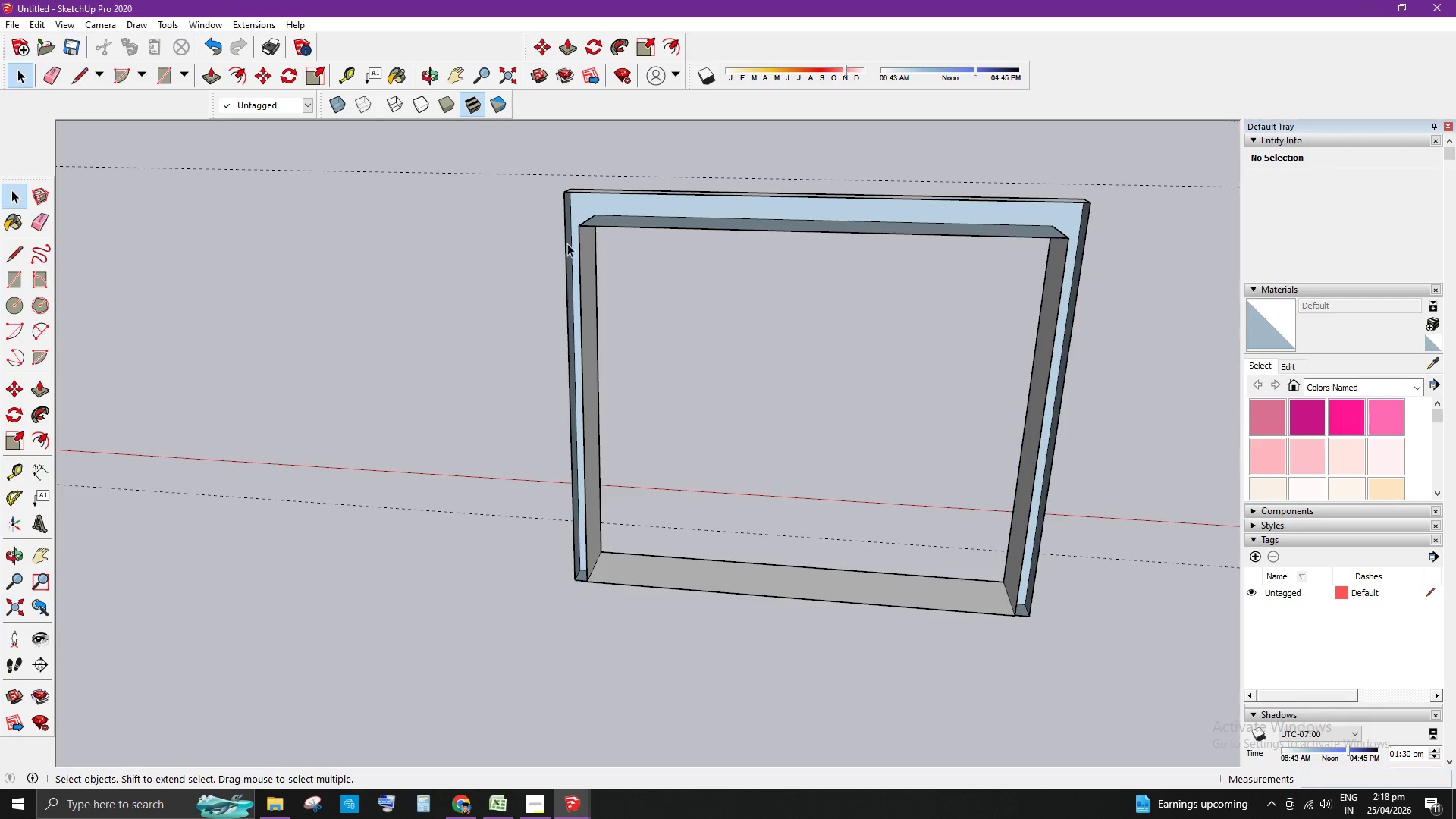 
key(R)
 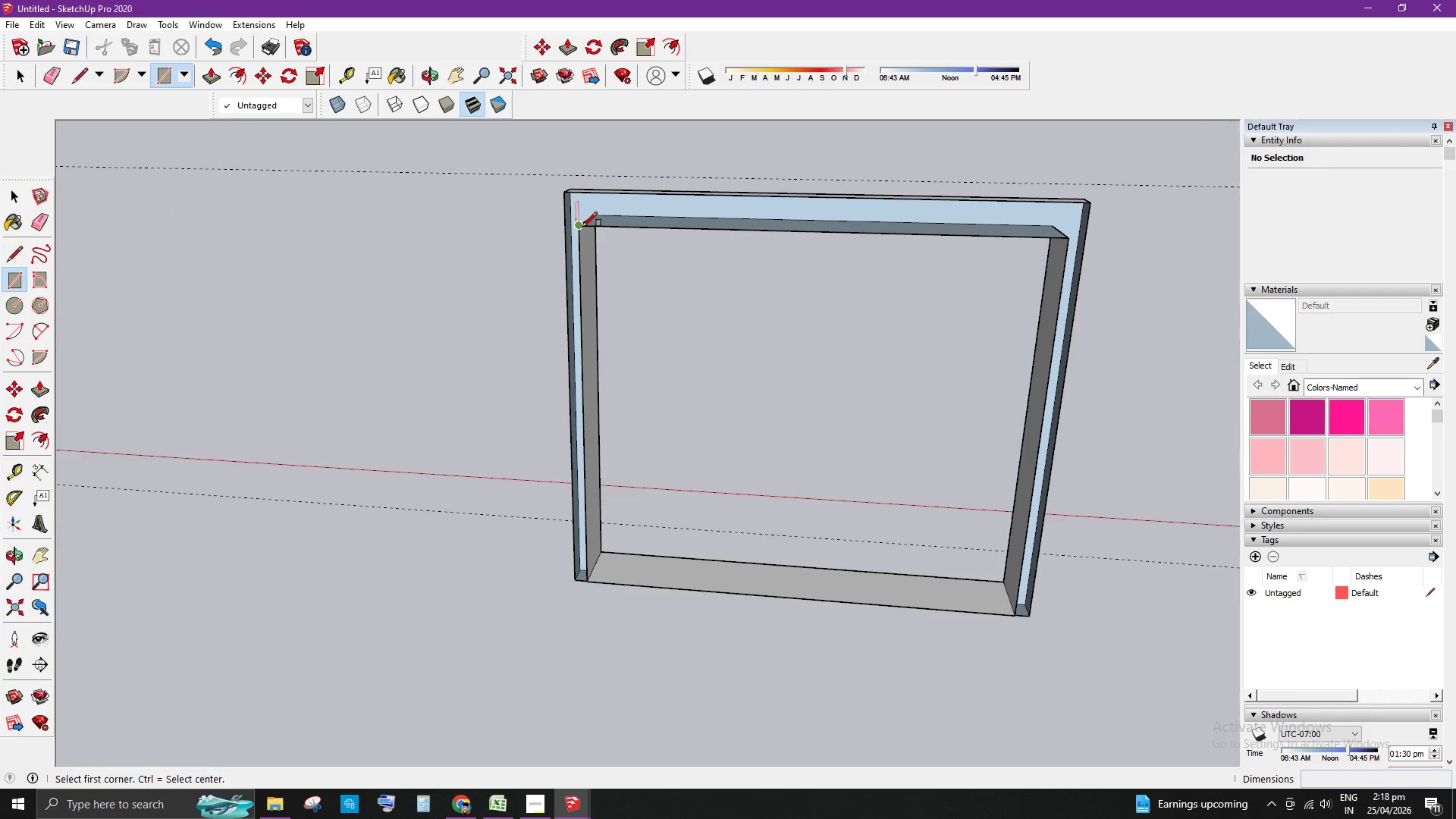 
left_click([582, 227])
 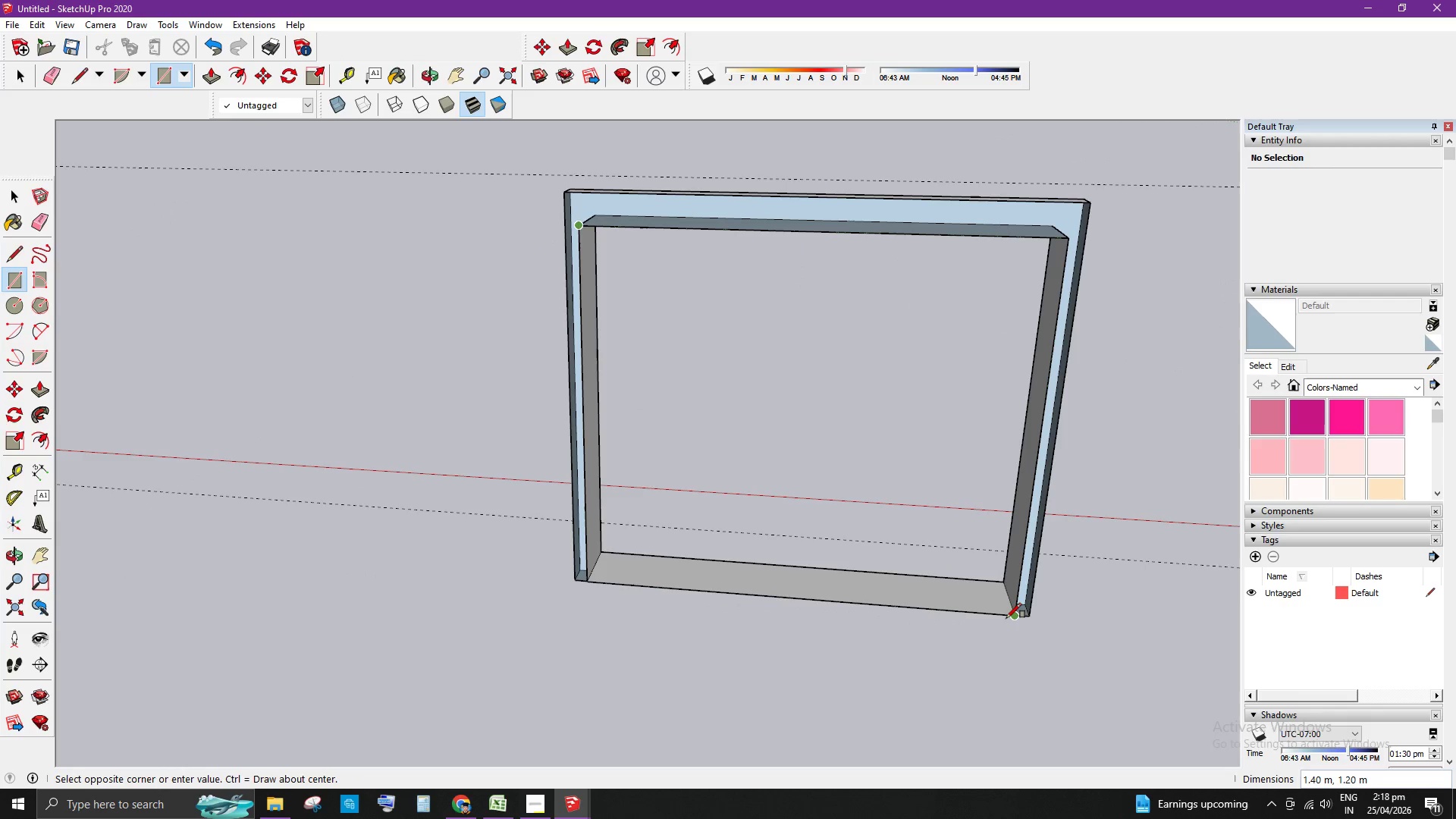 
left_click([1012, 616])
 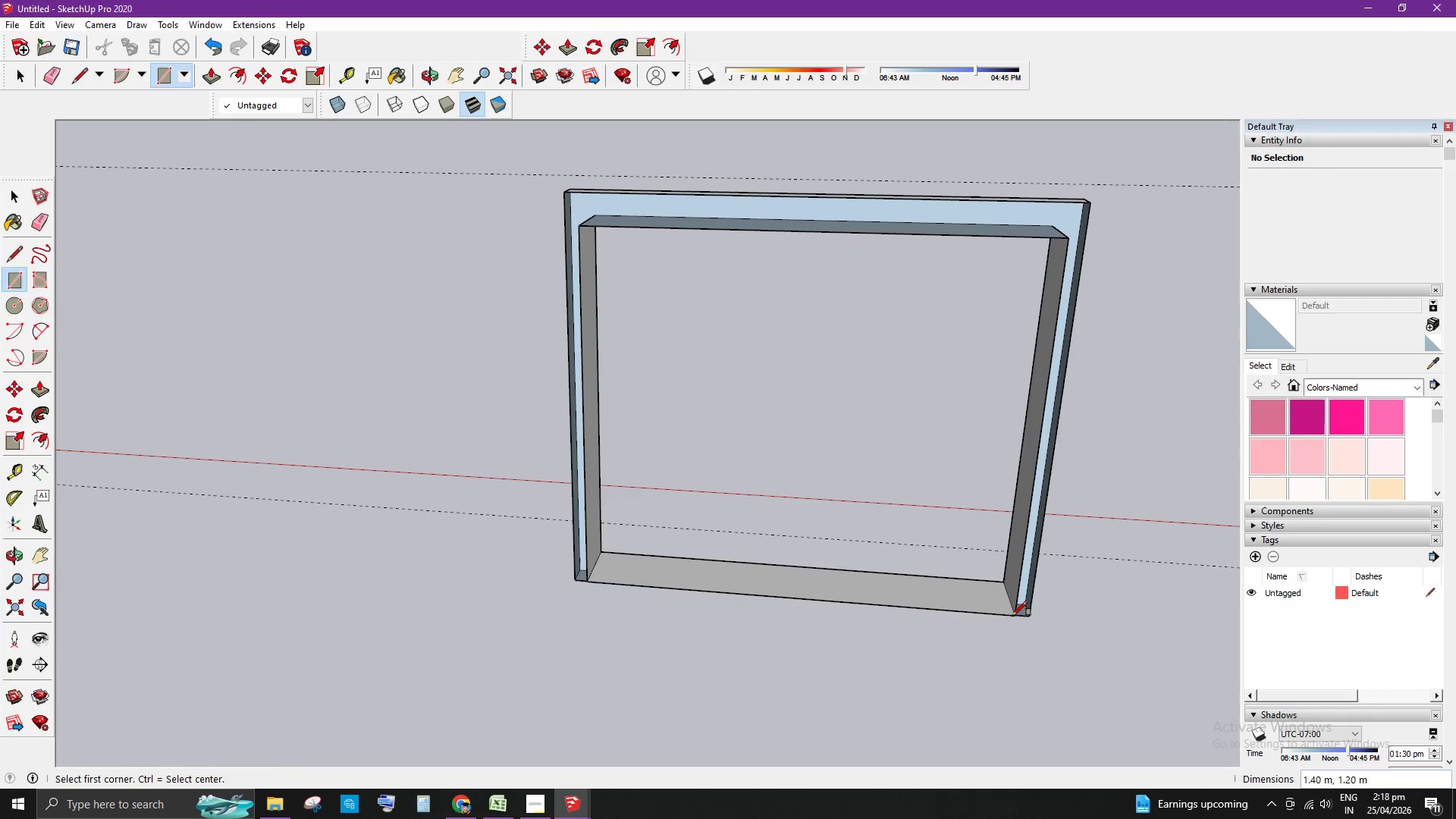 
key(Space)
 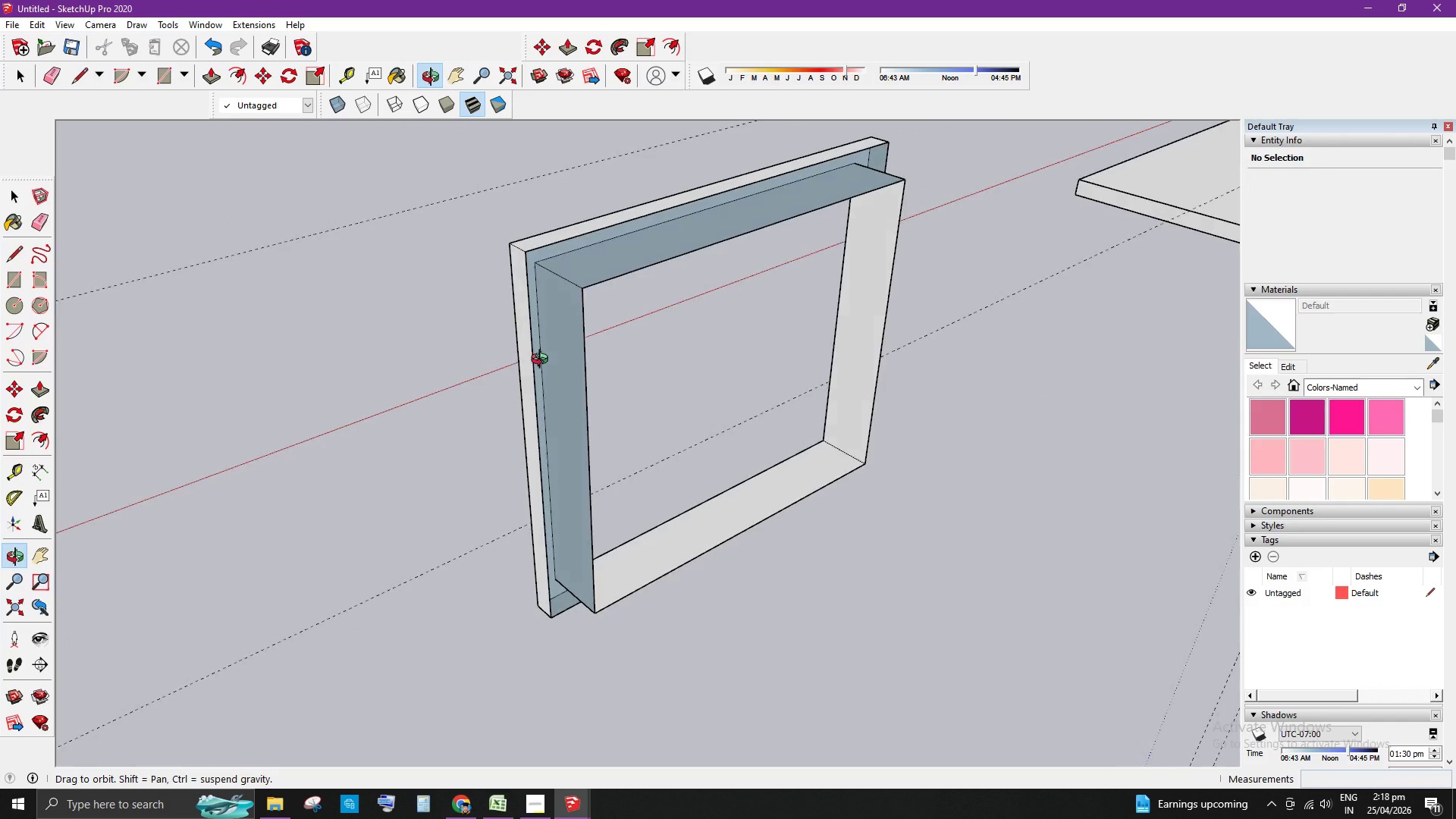 
left_click([579, 271])
 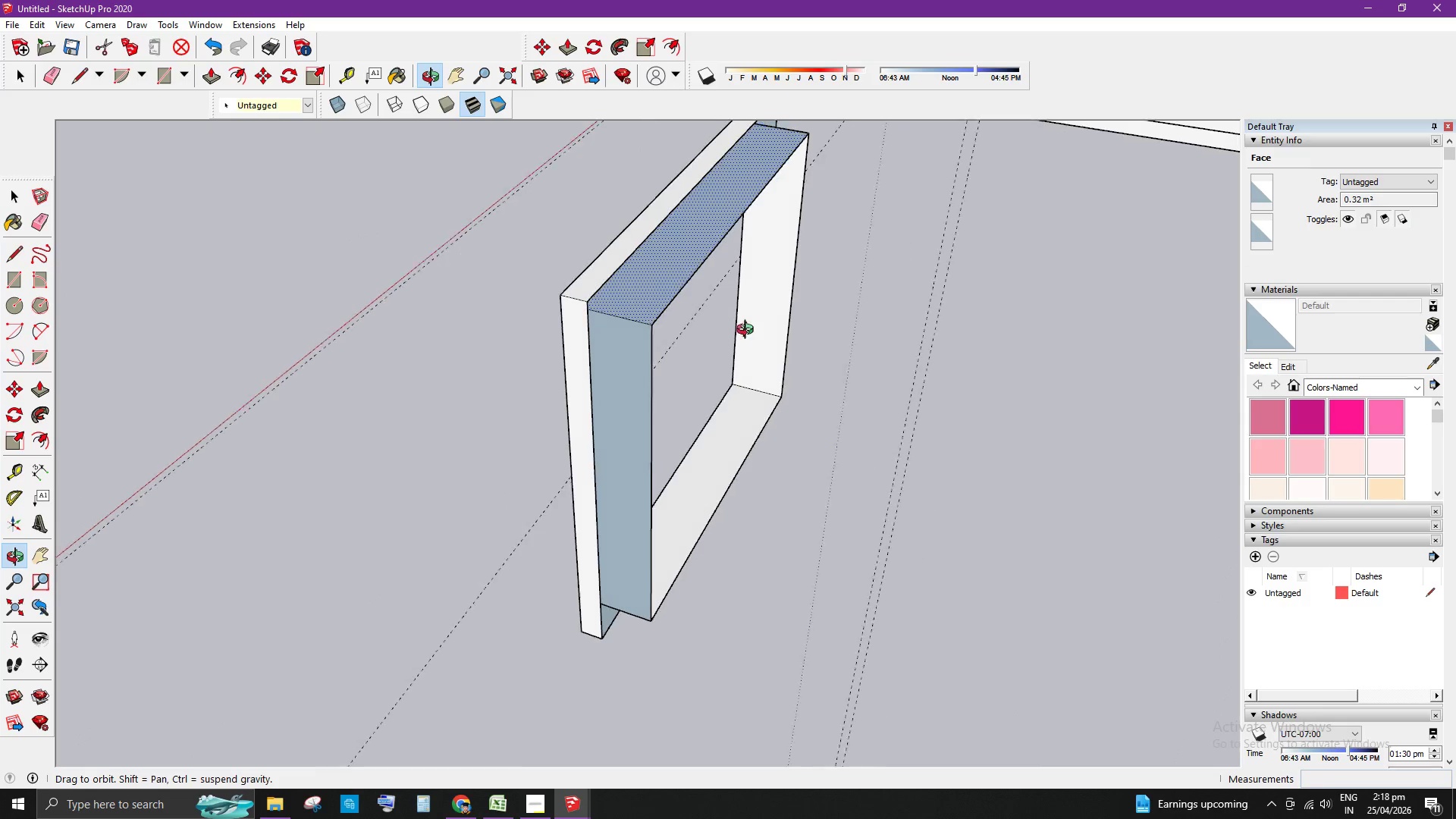 
key(E)
 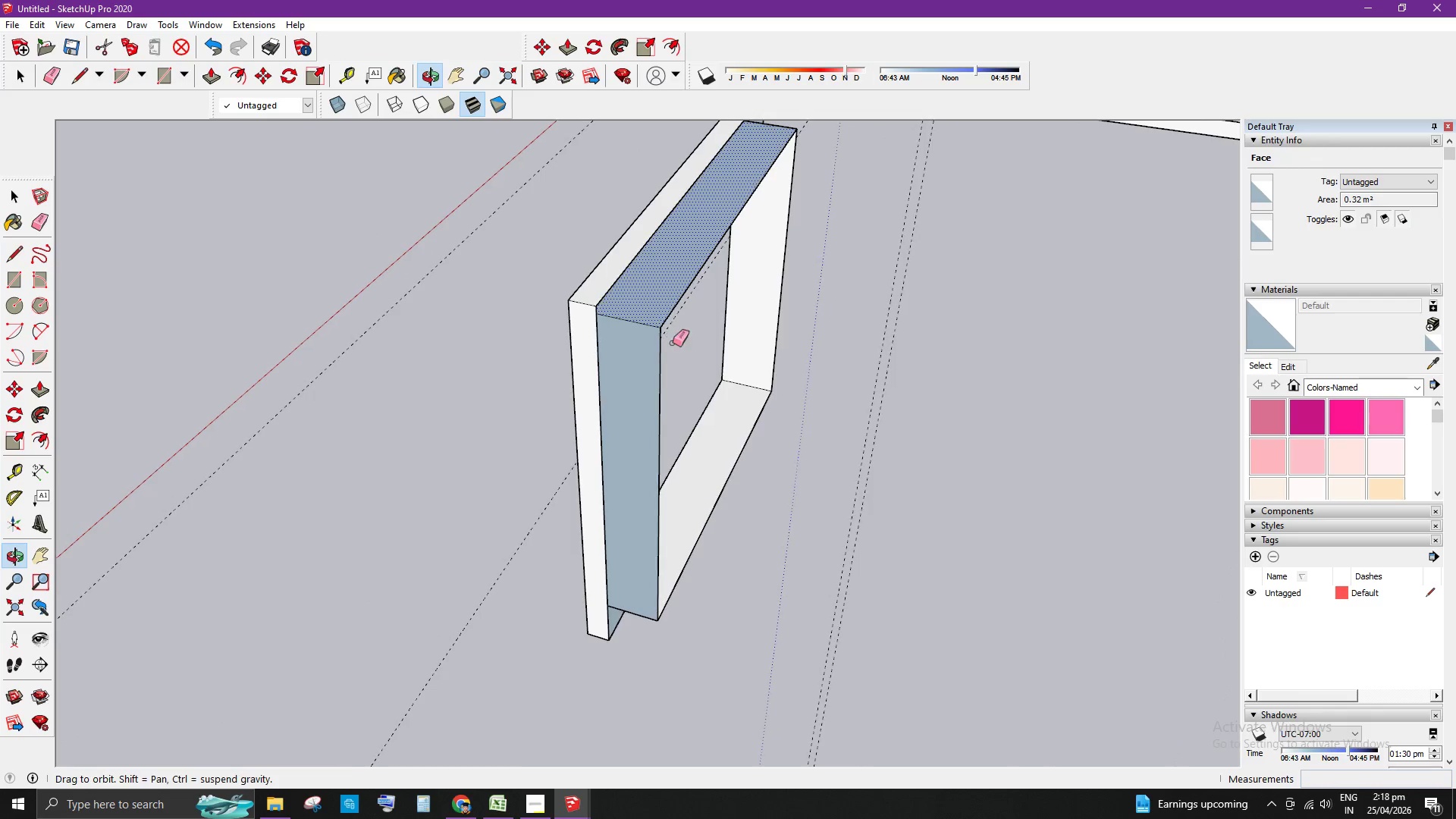 
left_click_drag(start_coordinate=[652, 320], to_coordinate=[650, 325])
 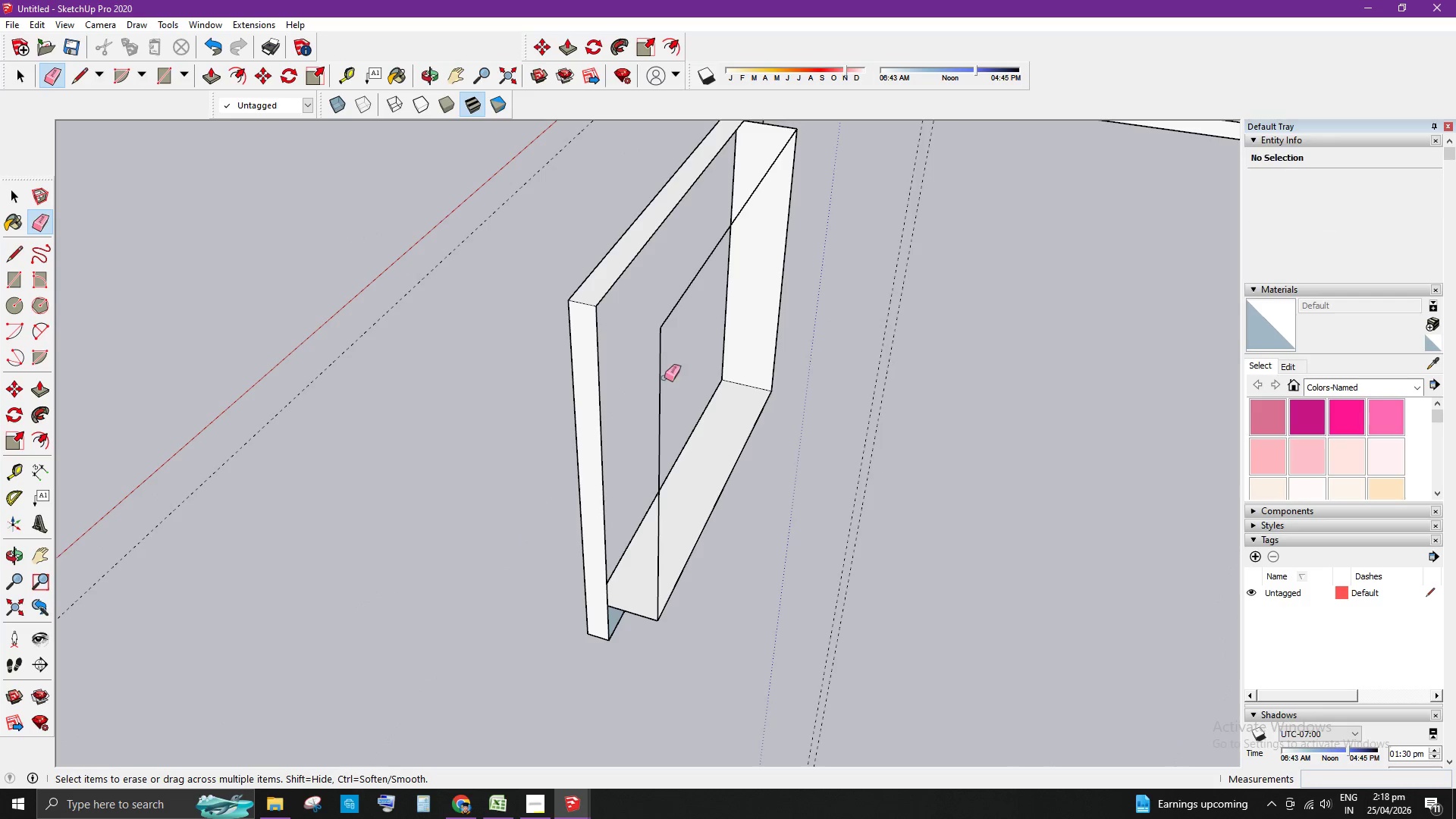 
left_click_drag(start_coordinate=[651, 593], to_coordinate=[652, 611])
 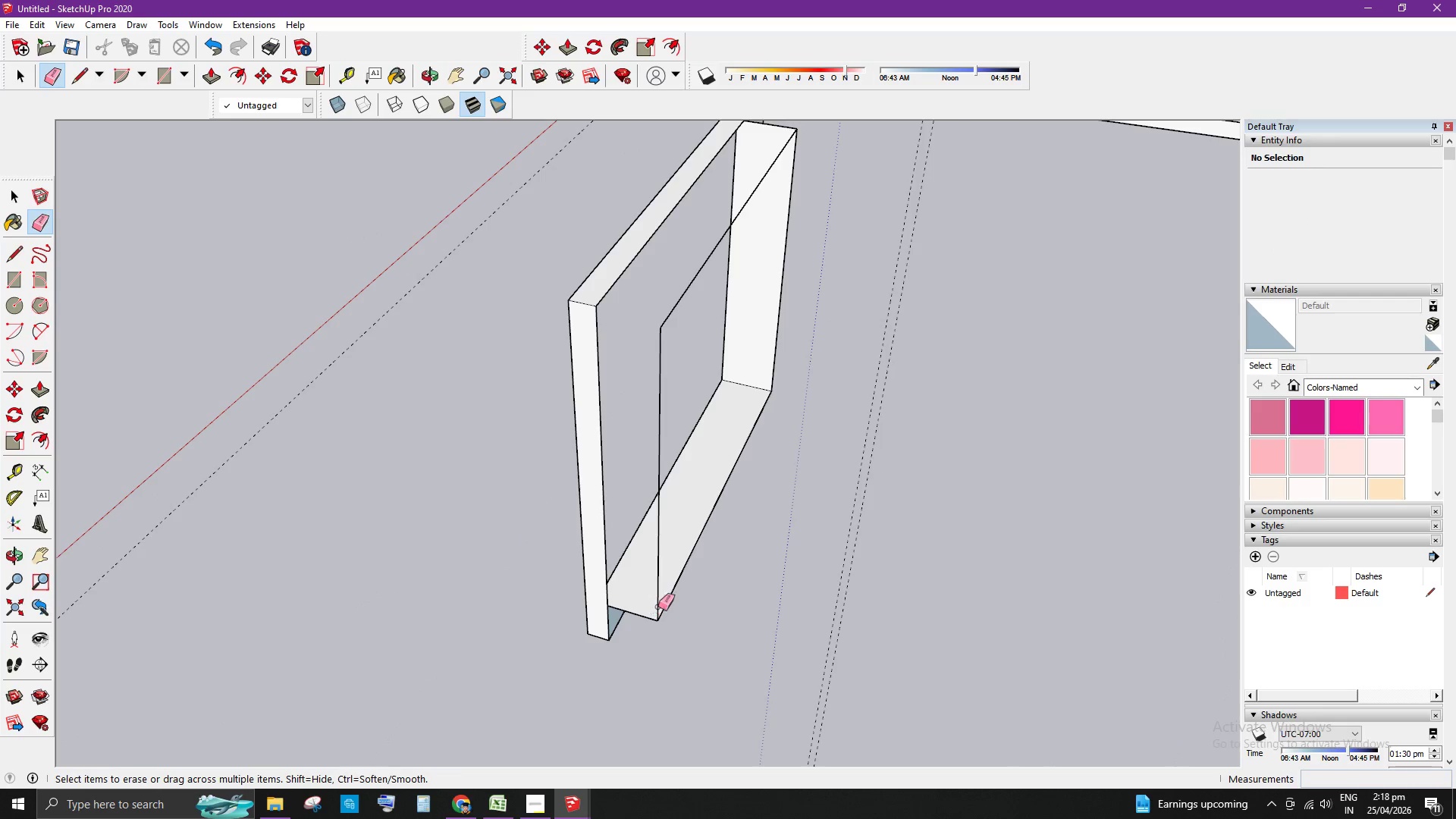 
left_click_drag(start_coordinate=[658, 609], to_coordinate=[658, 625])
 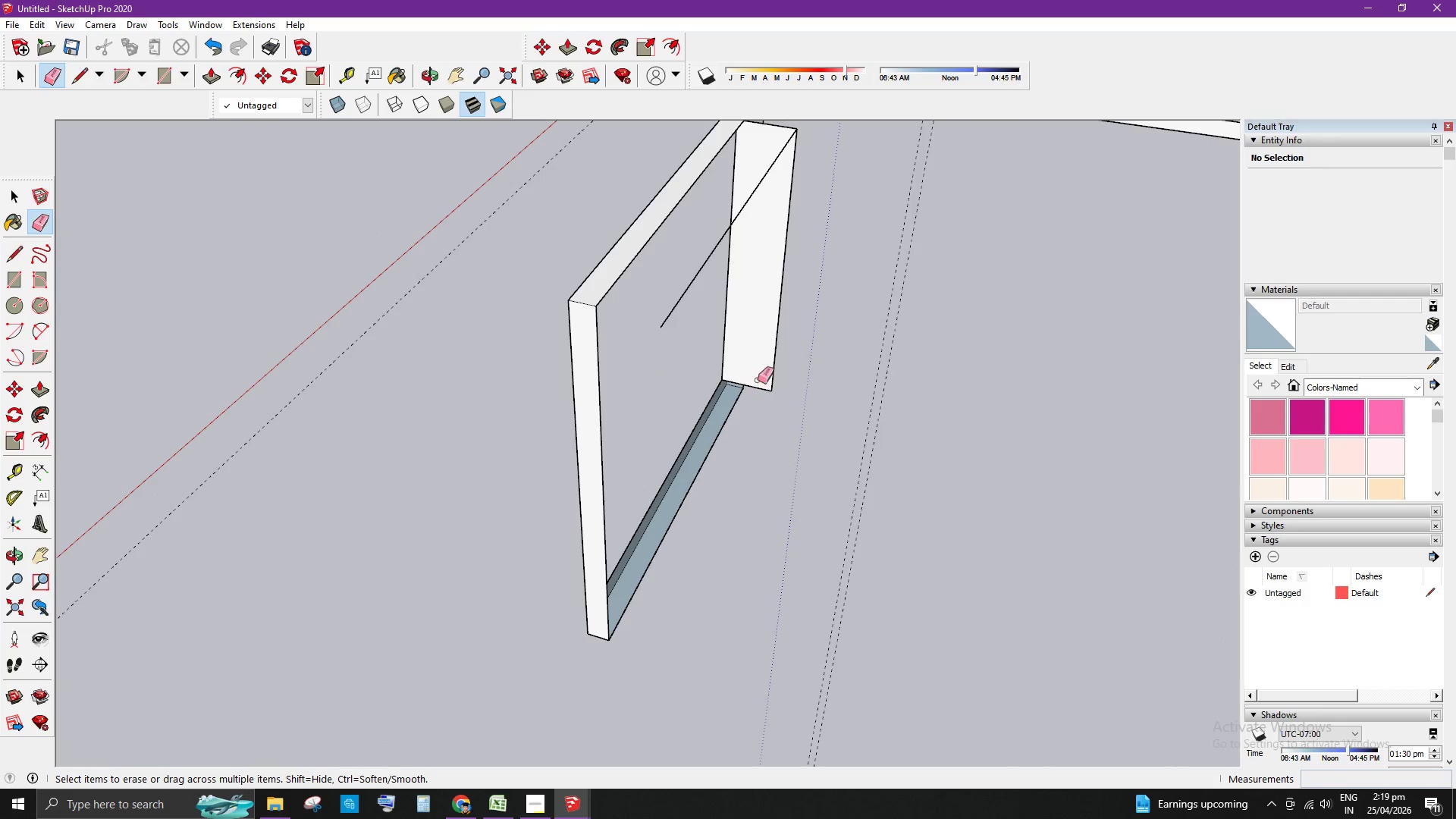 
left_click_drag(start_coordinate=[769, 375], to_coordinate=[767, 391])
 